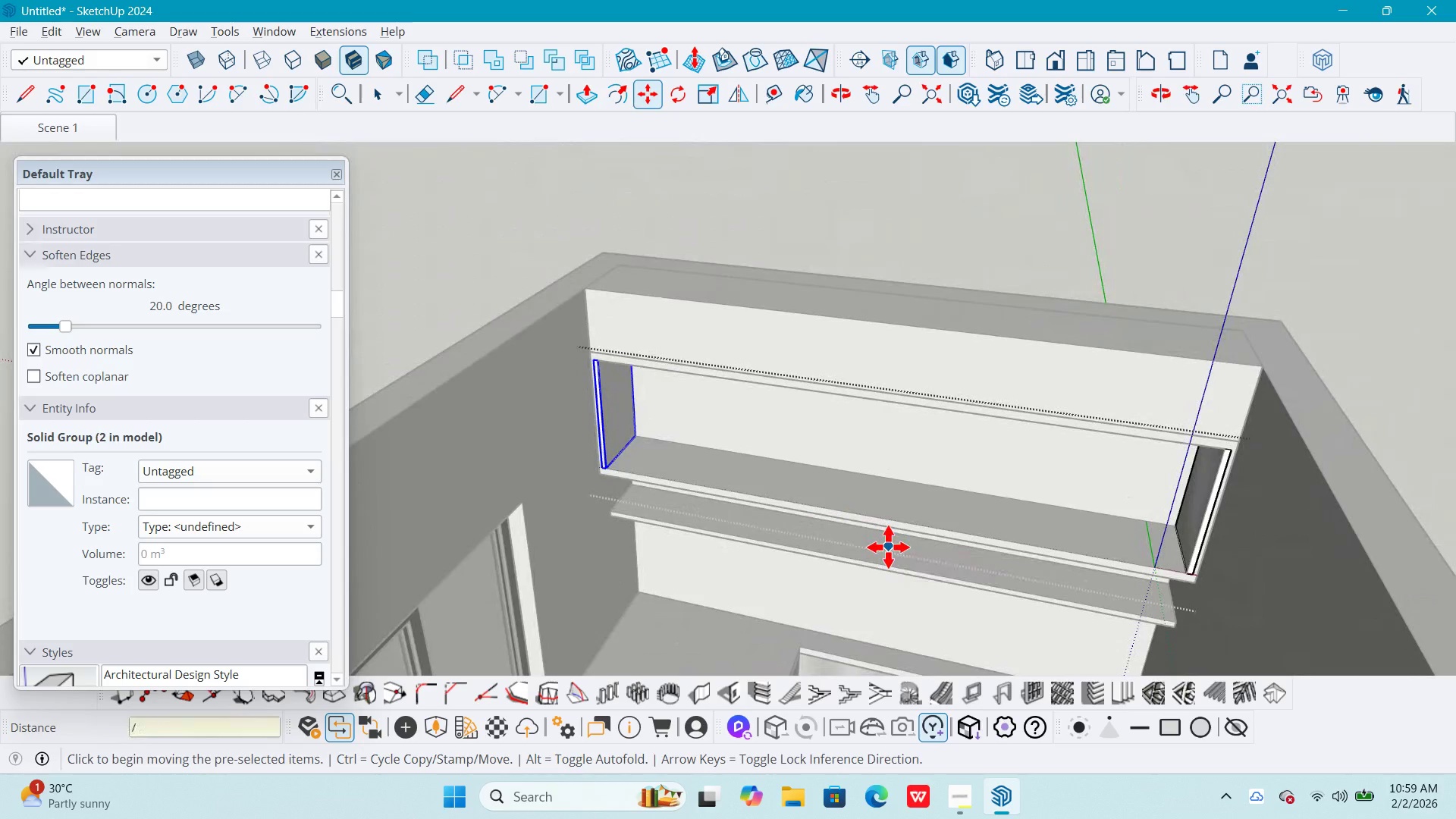 
key(Numpad3)
 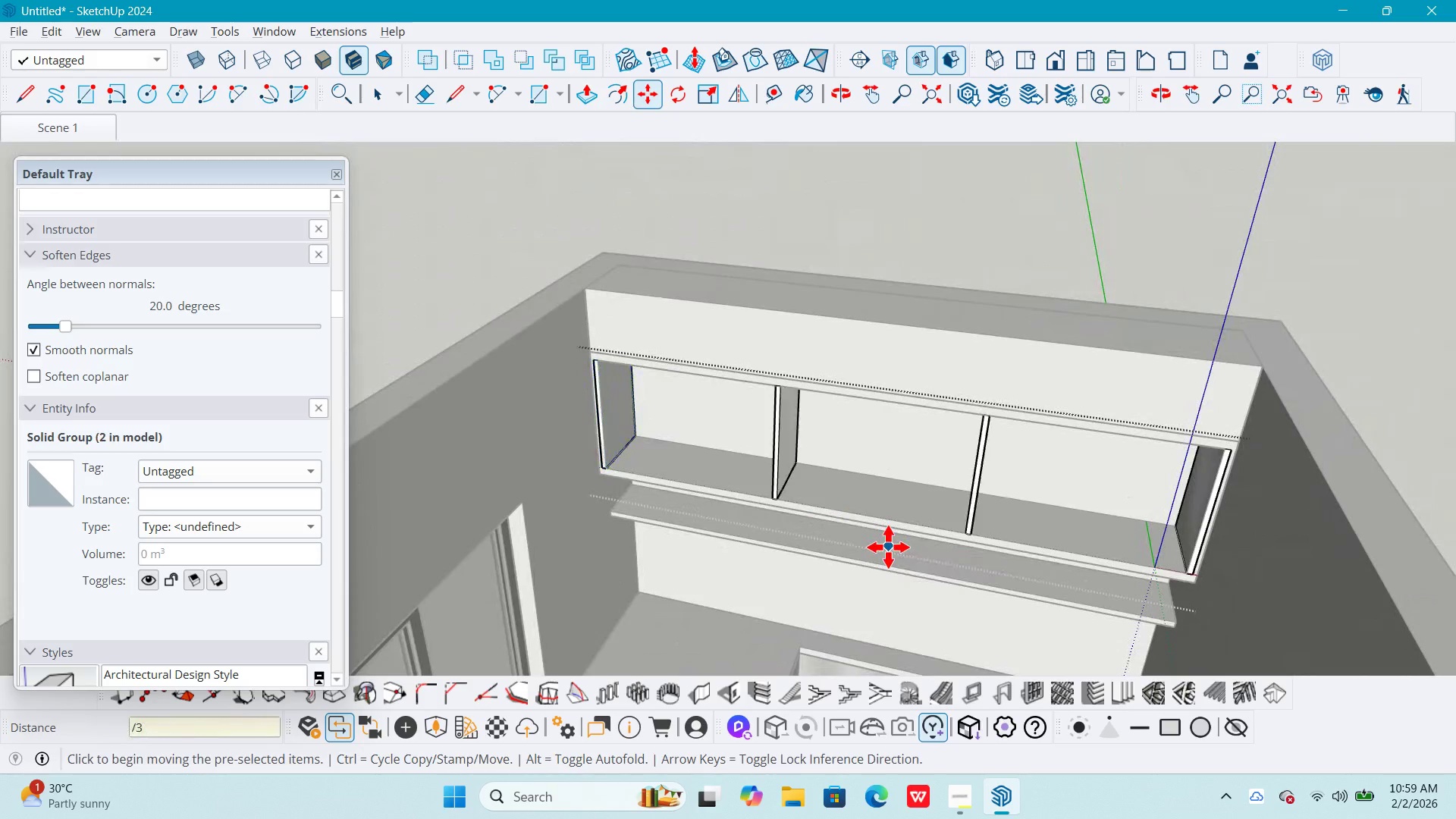 
key(NumpadEnter)
 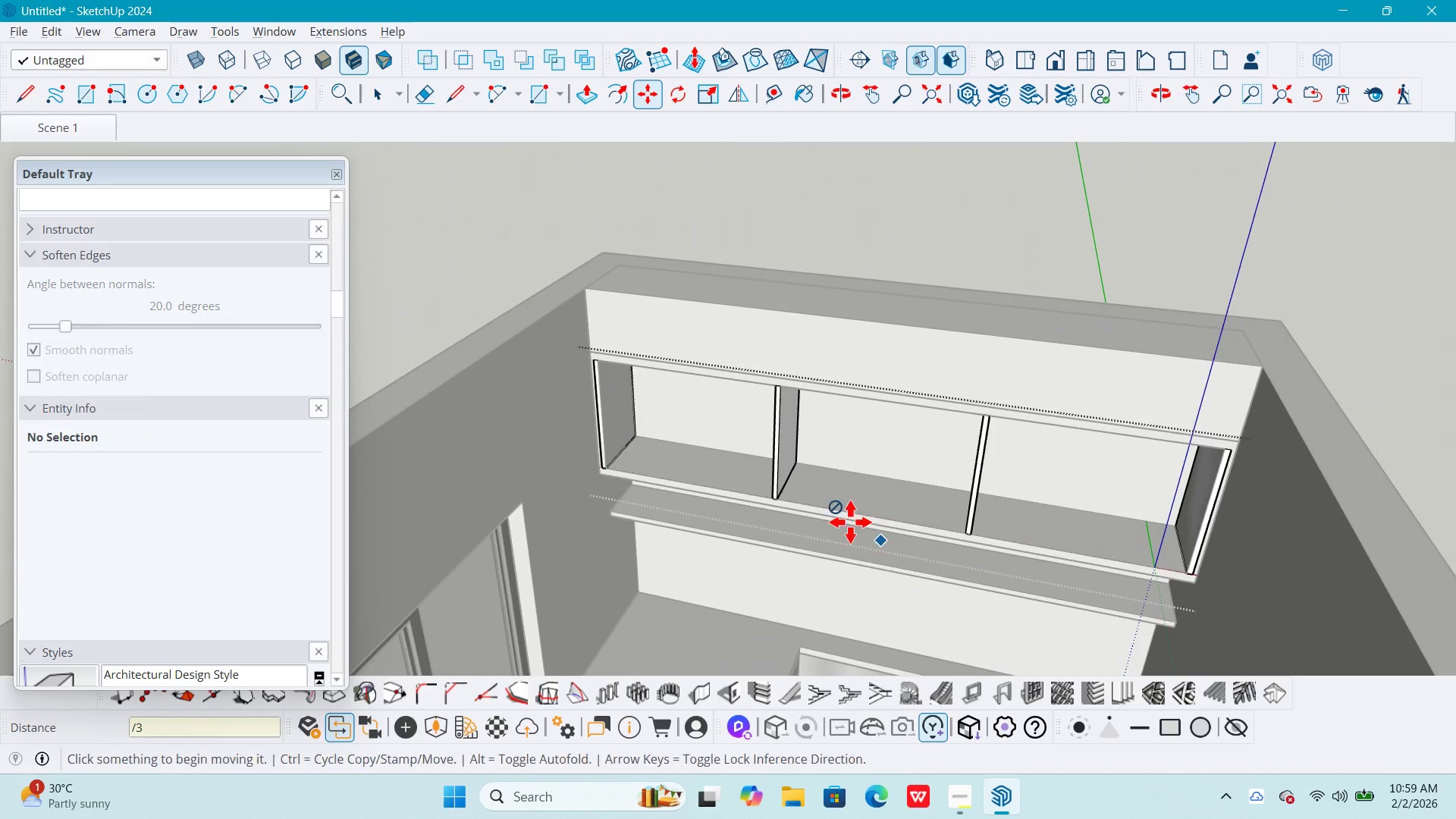 
key(Space)
 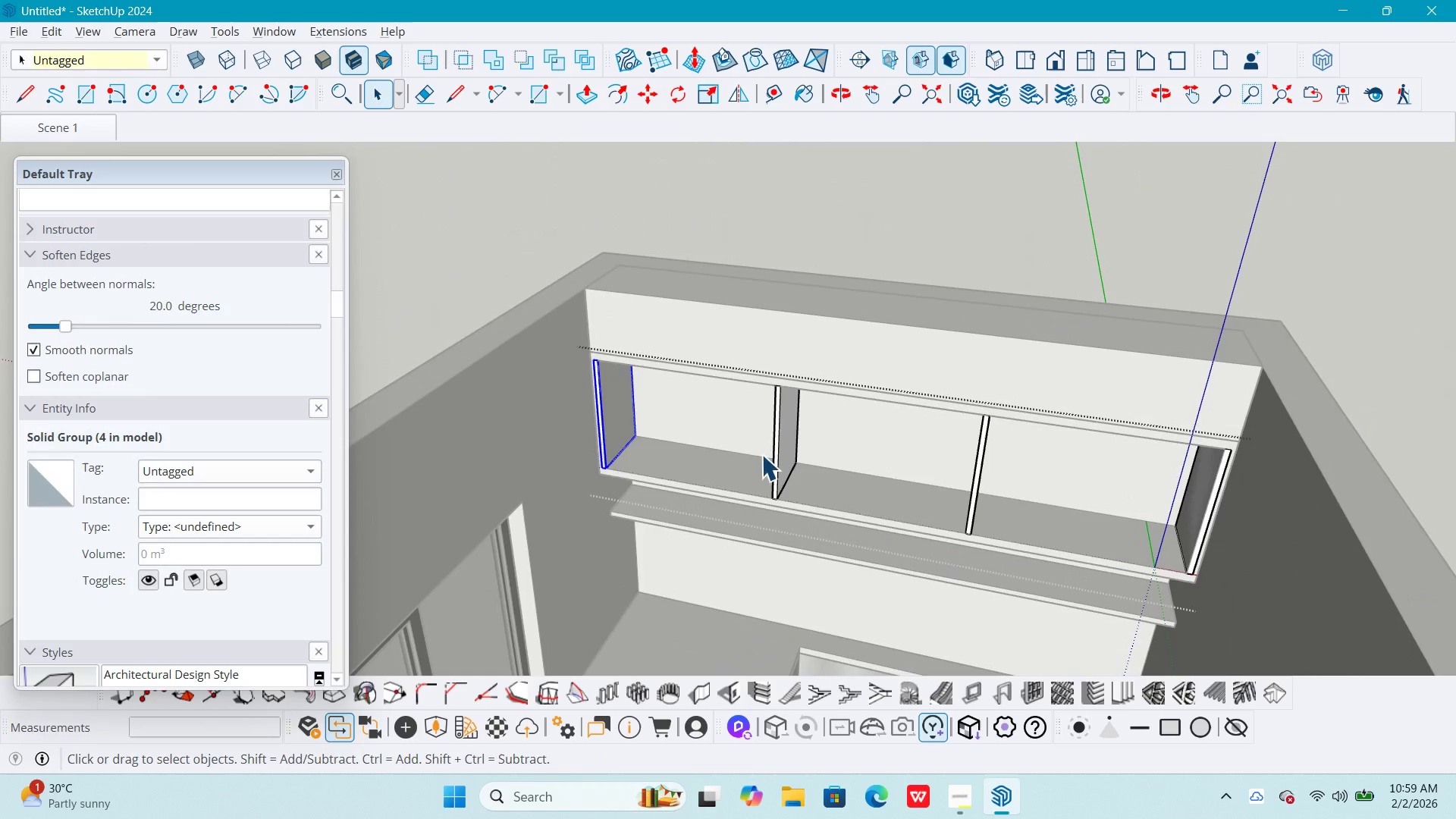 
key(Delete)
 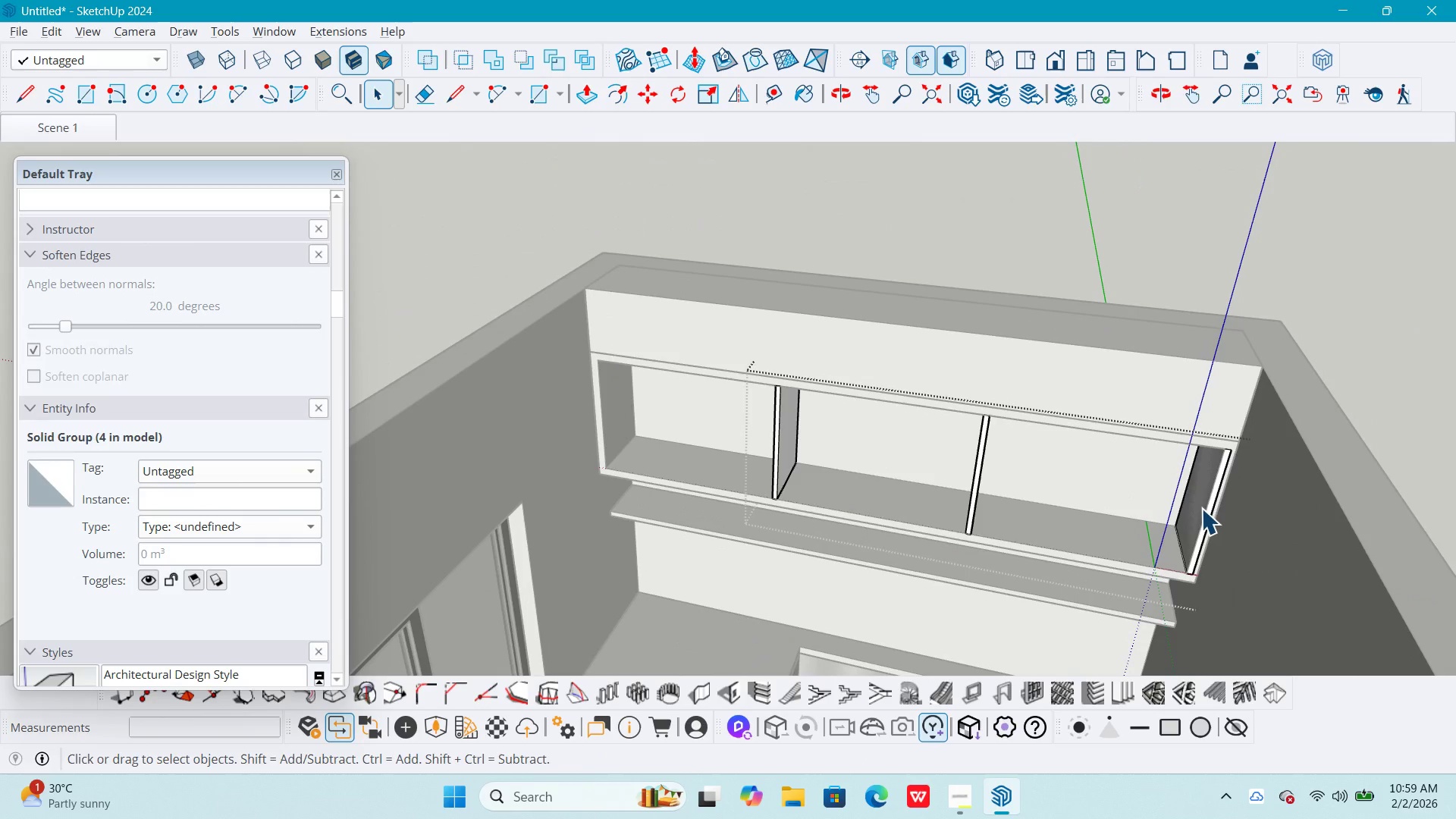 
left_click([1201, 508])
 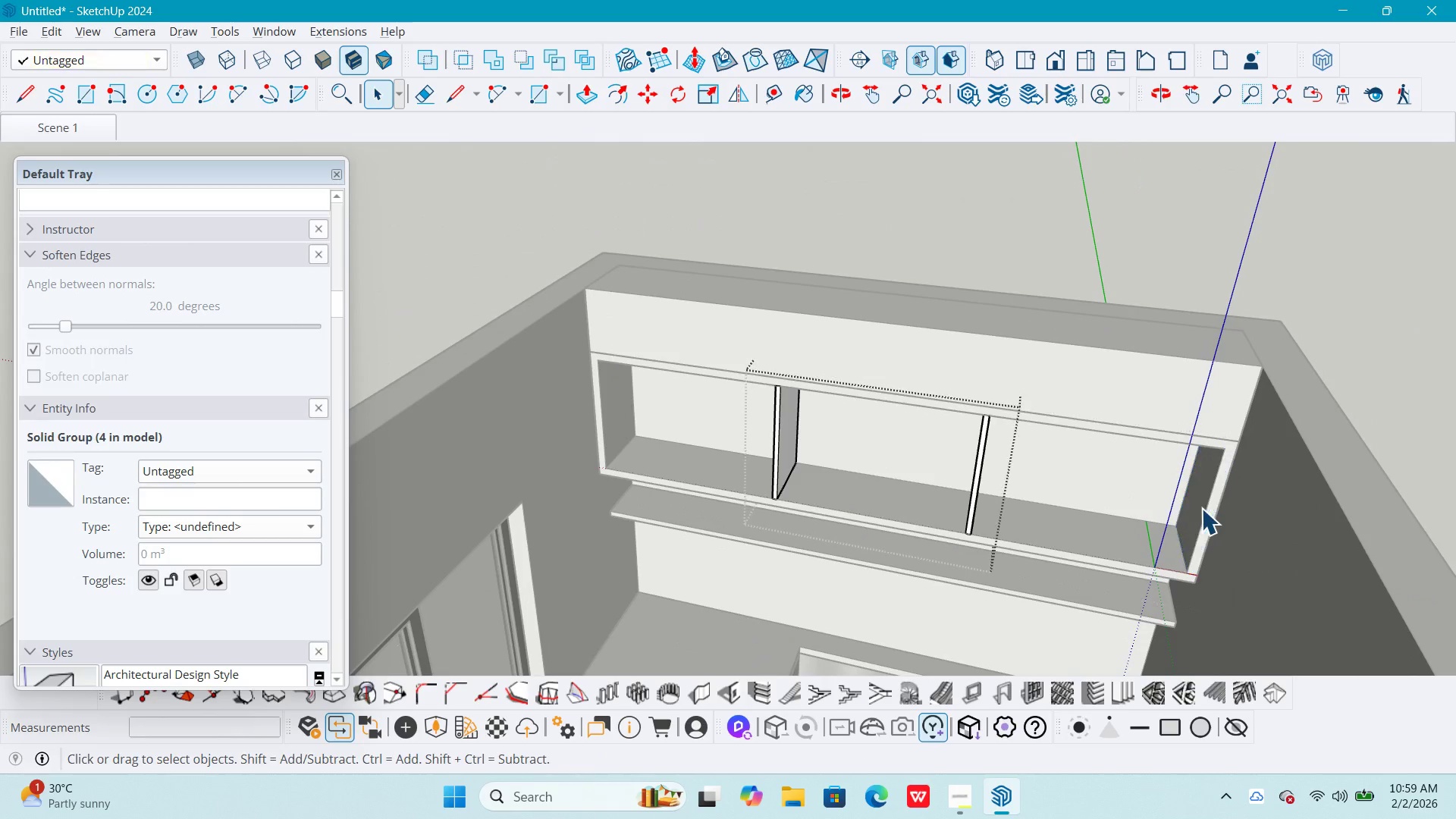 
key(Delete)
 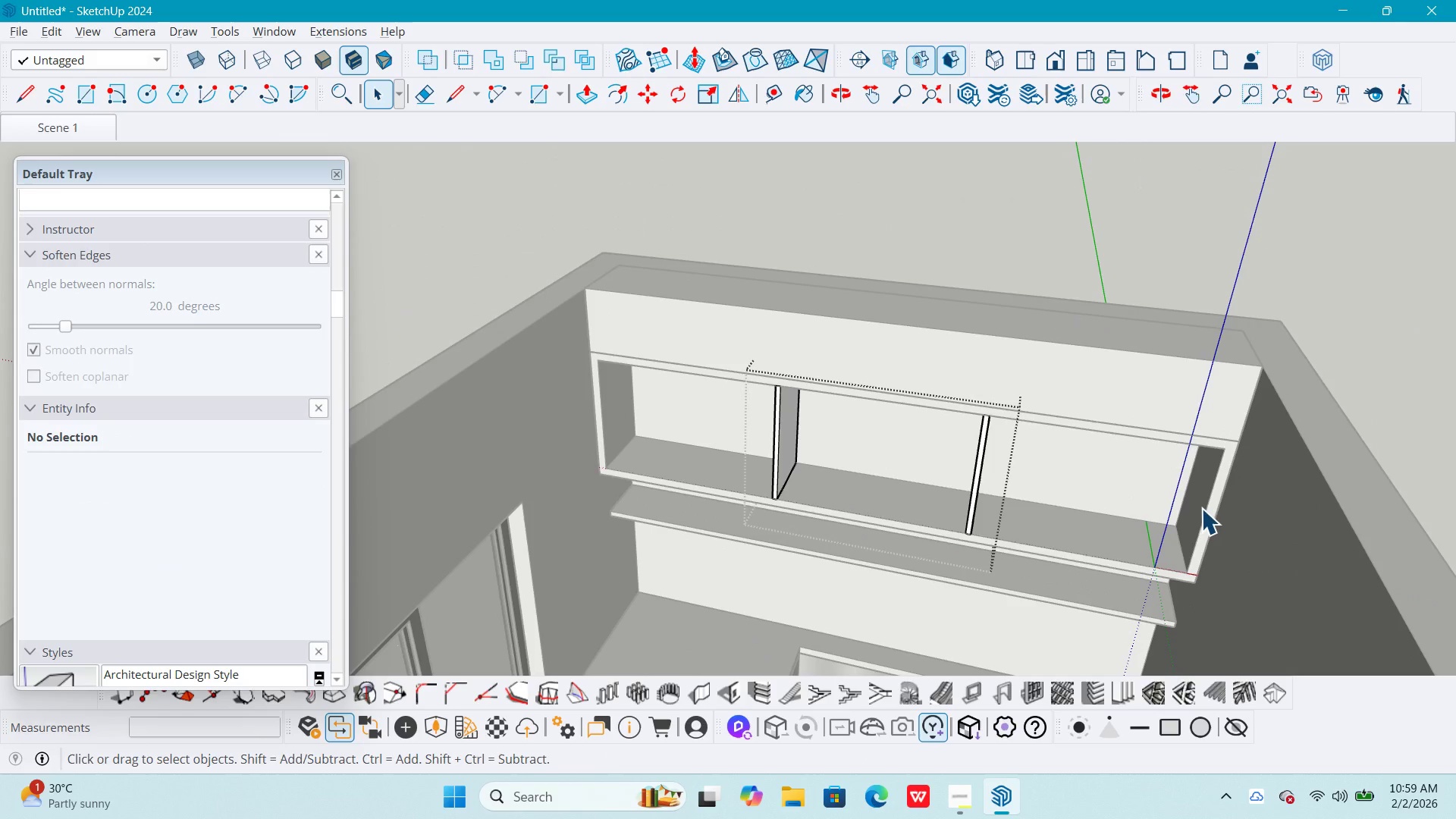 
key(Space)
 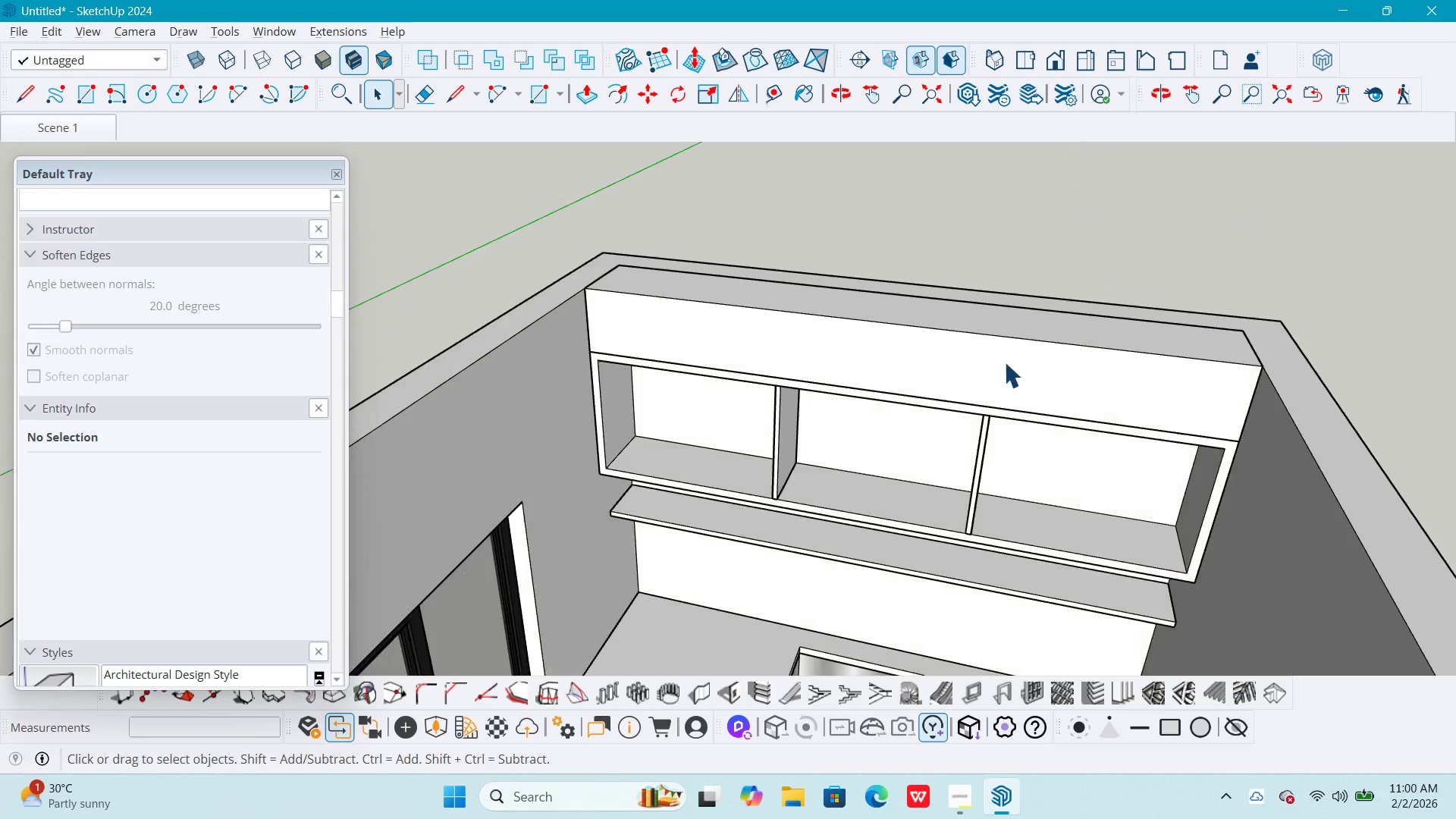 
key(Escape)
 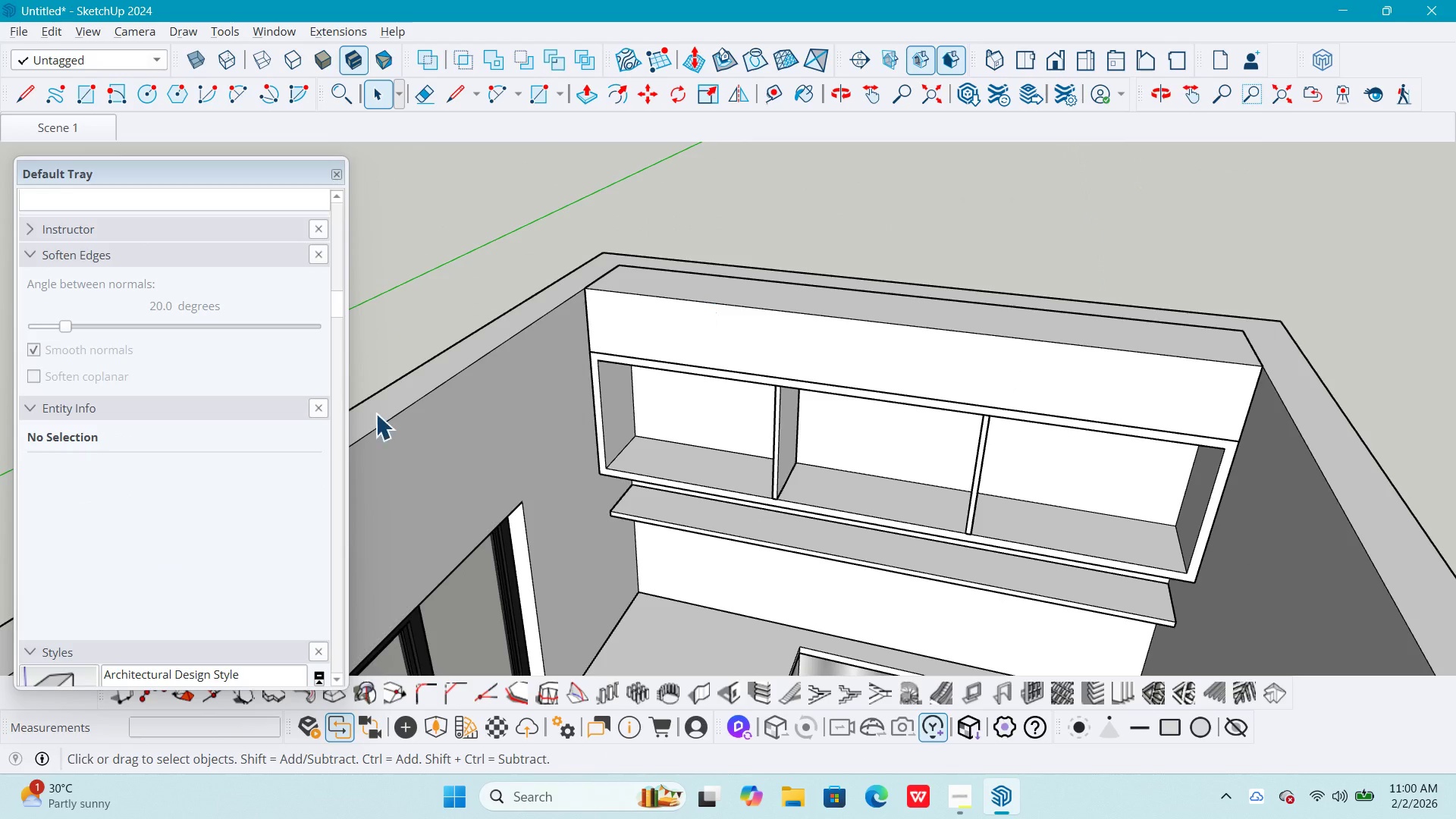 
key(Escape)
 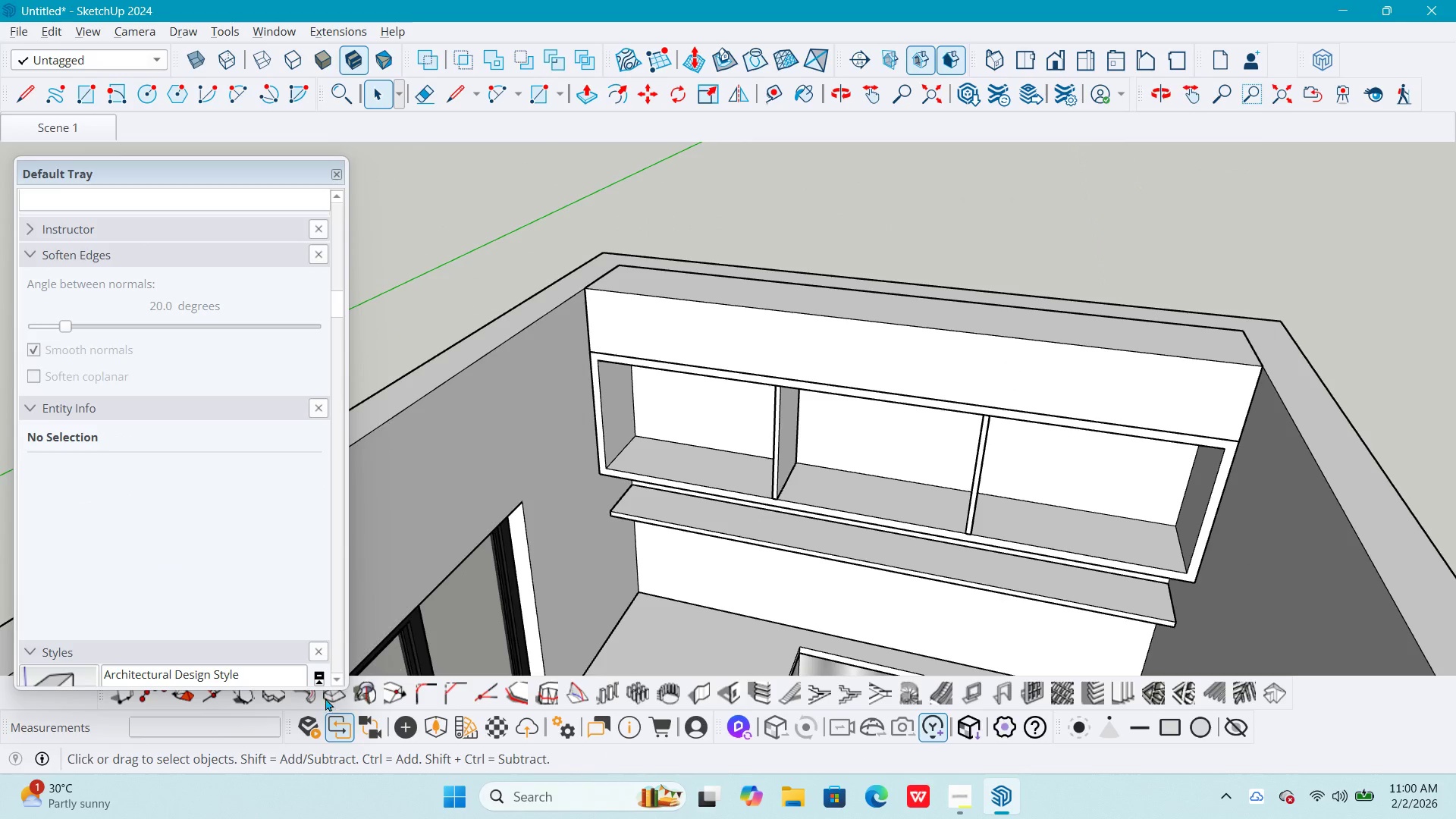 
key(Escape)
 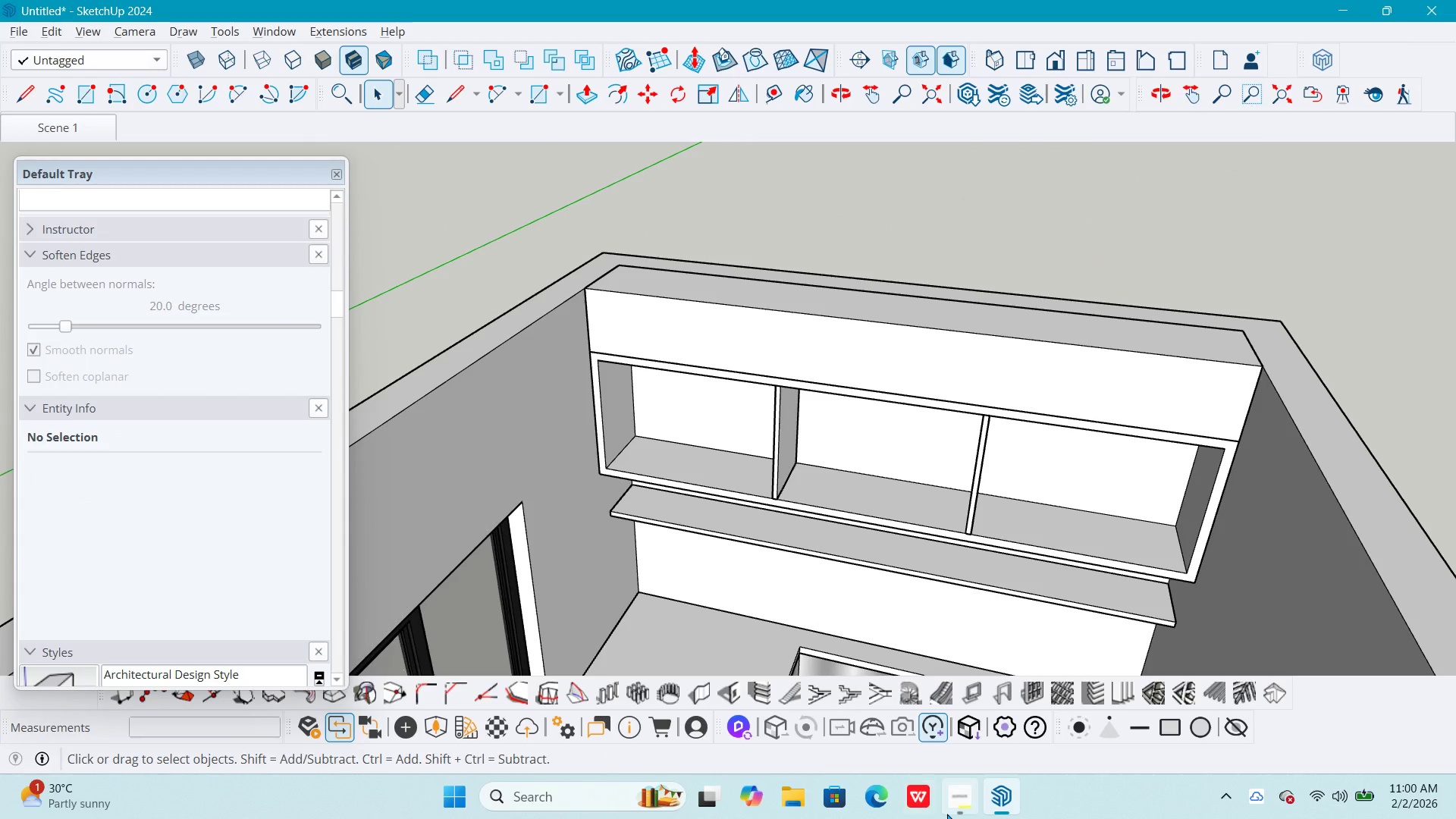 
left_click([956, 808])
 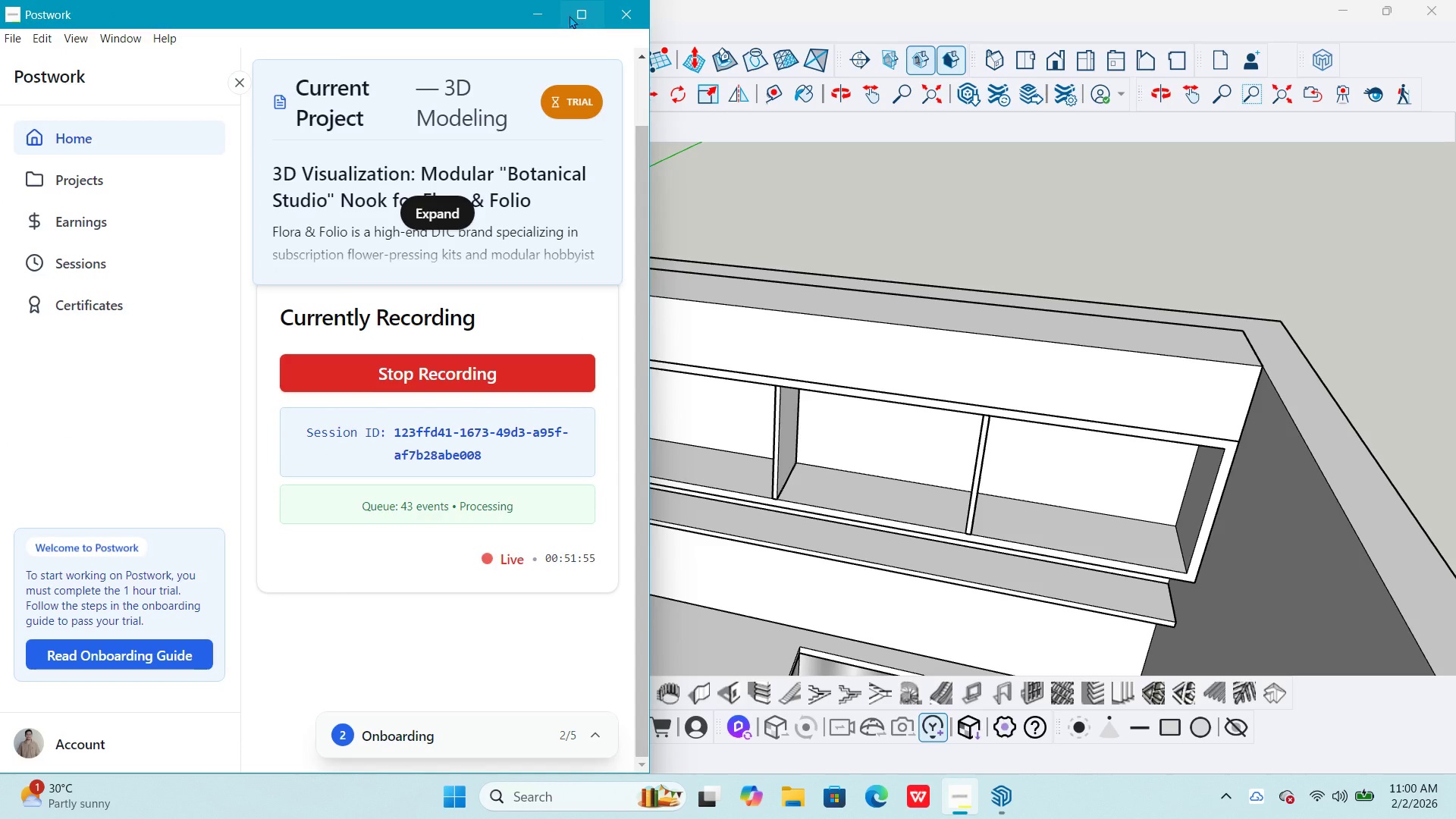 
left_click([547, 14])
 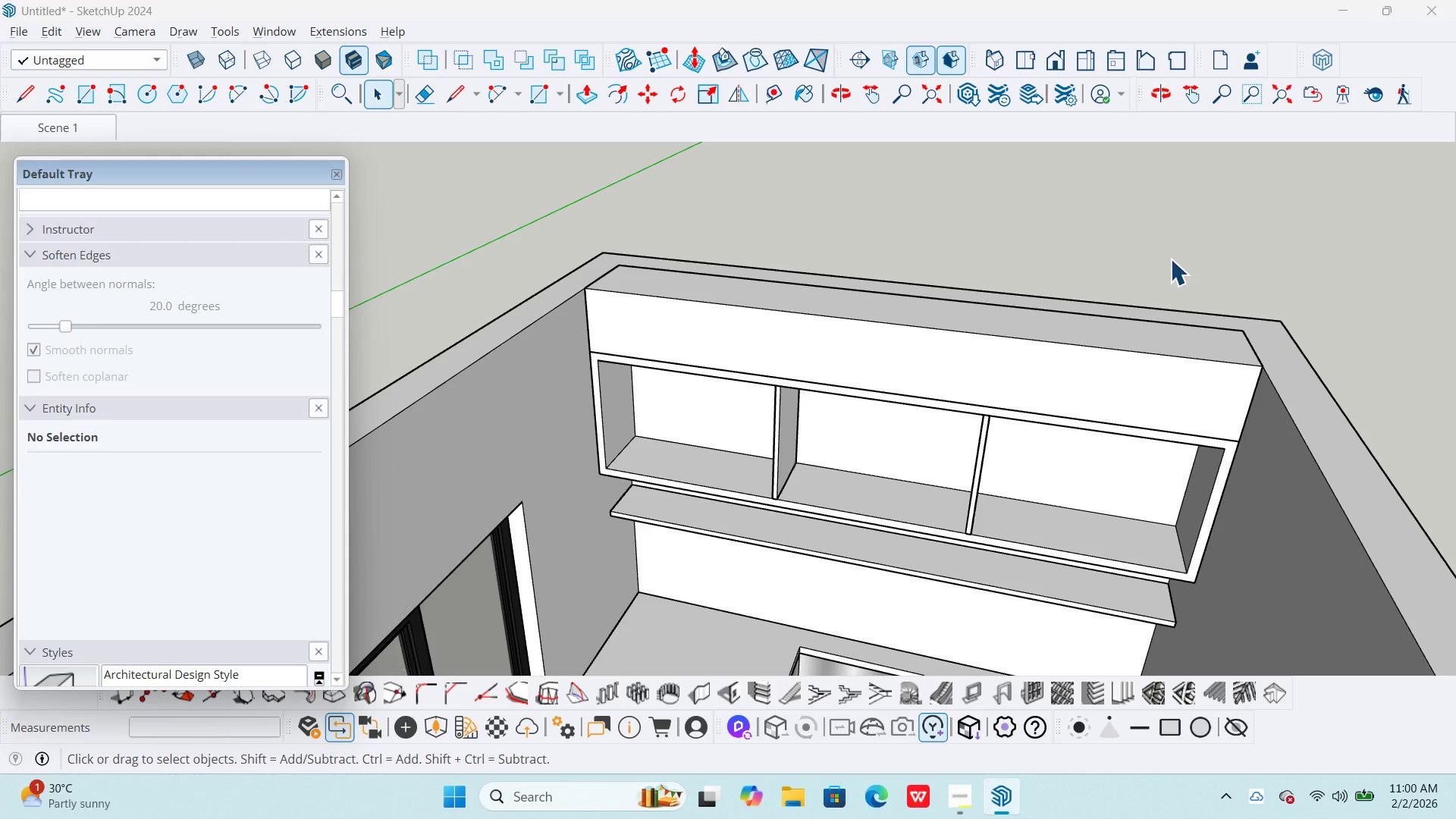 
left_click([1171, 251])
 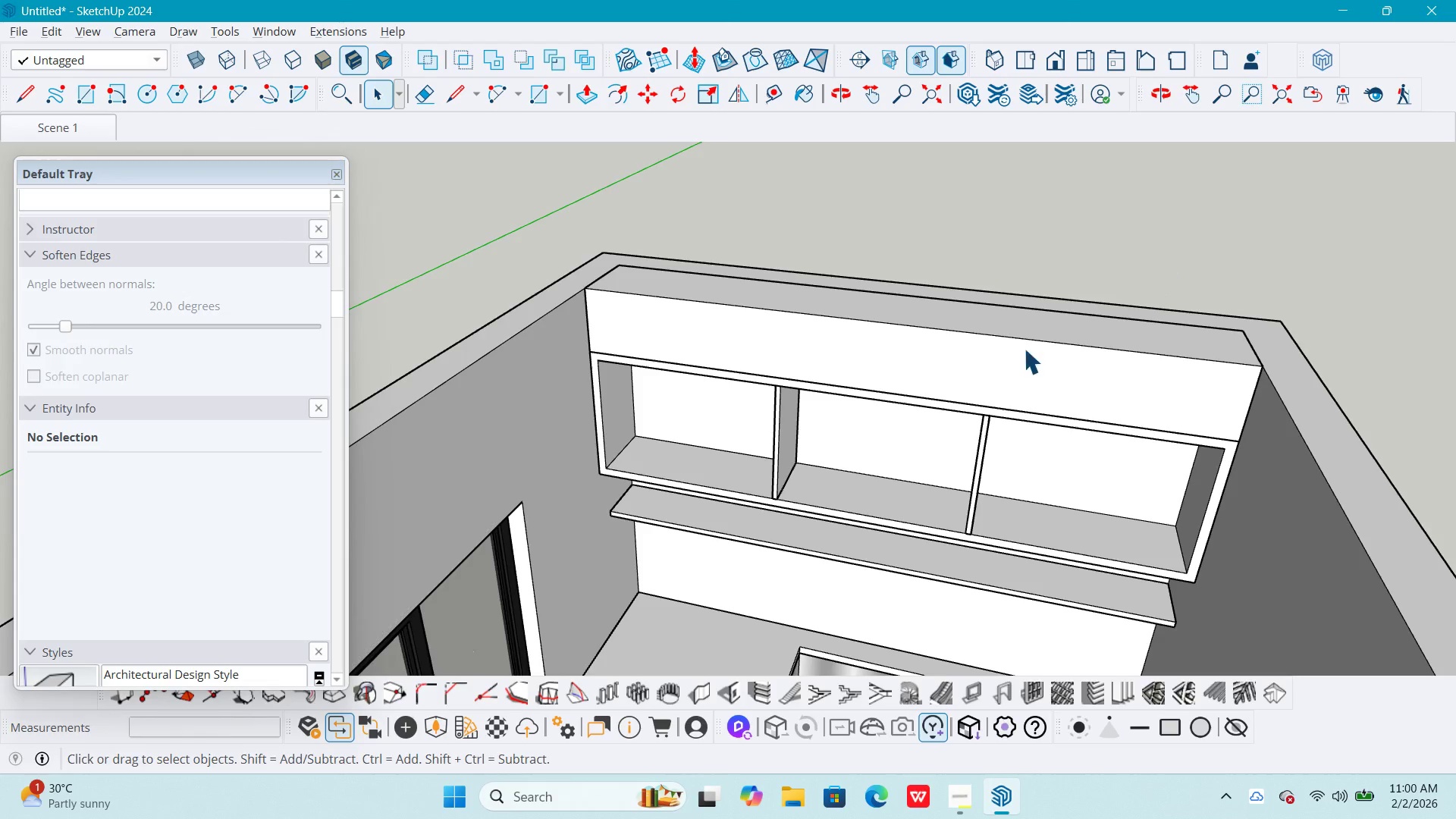 
key(Escape)
 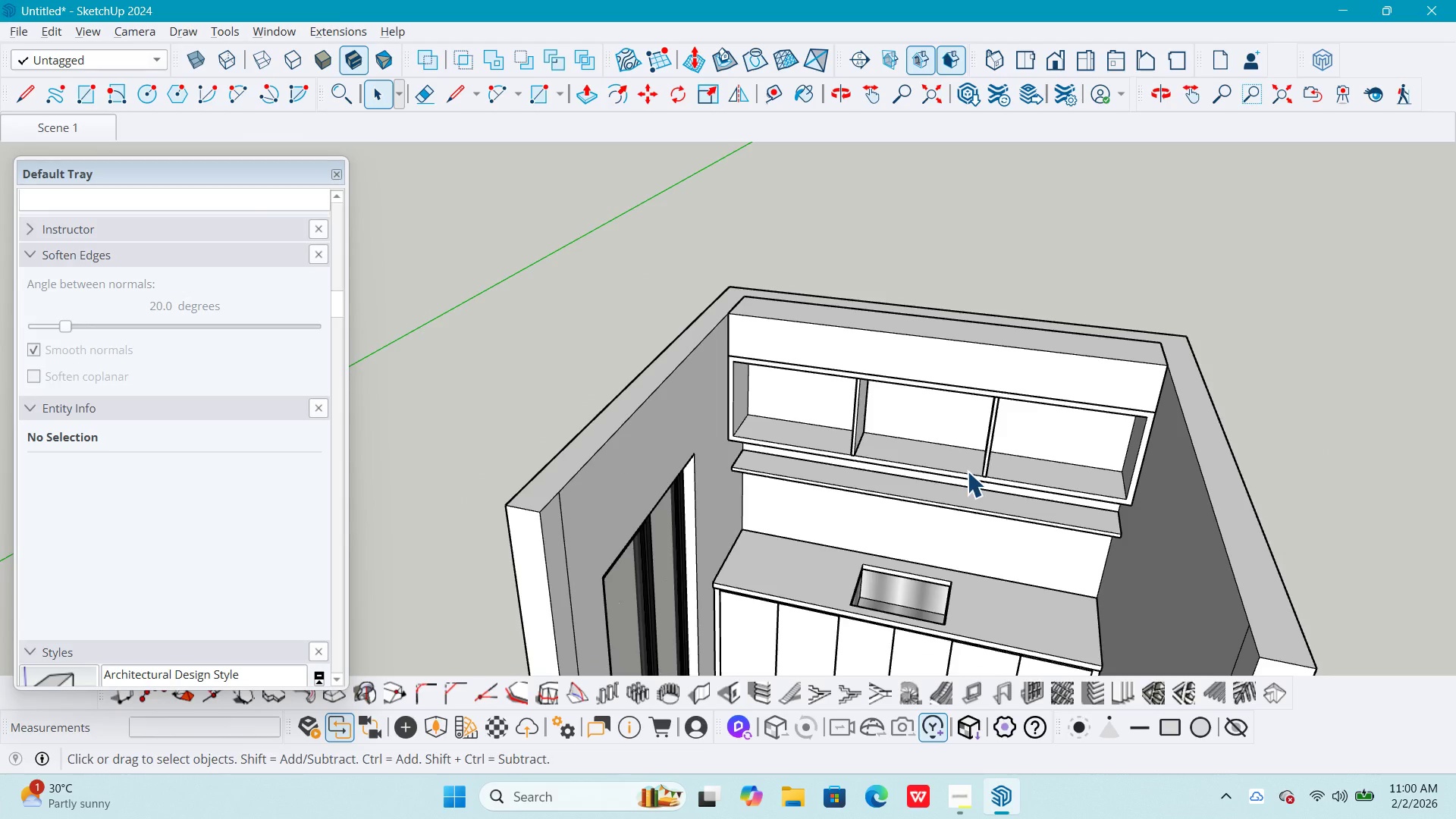 
key(Escape)
 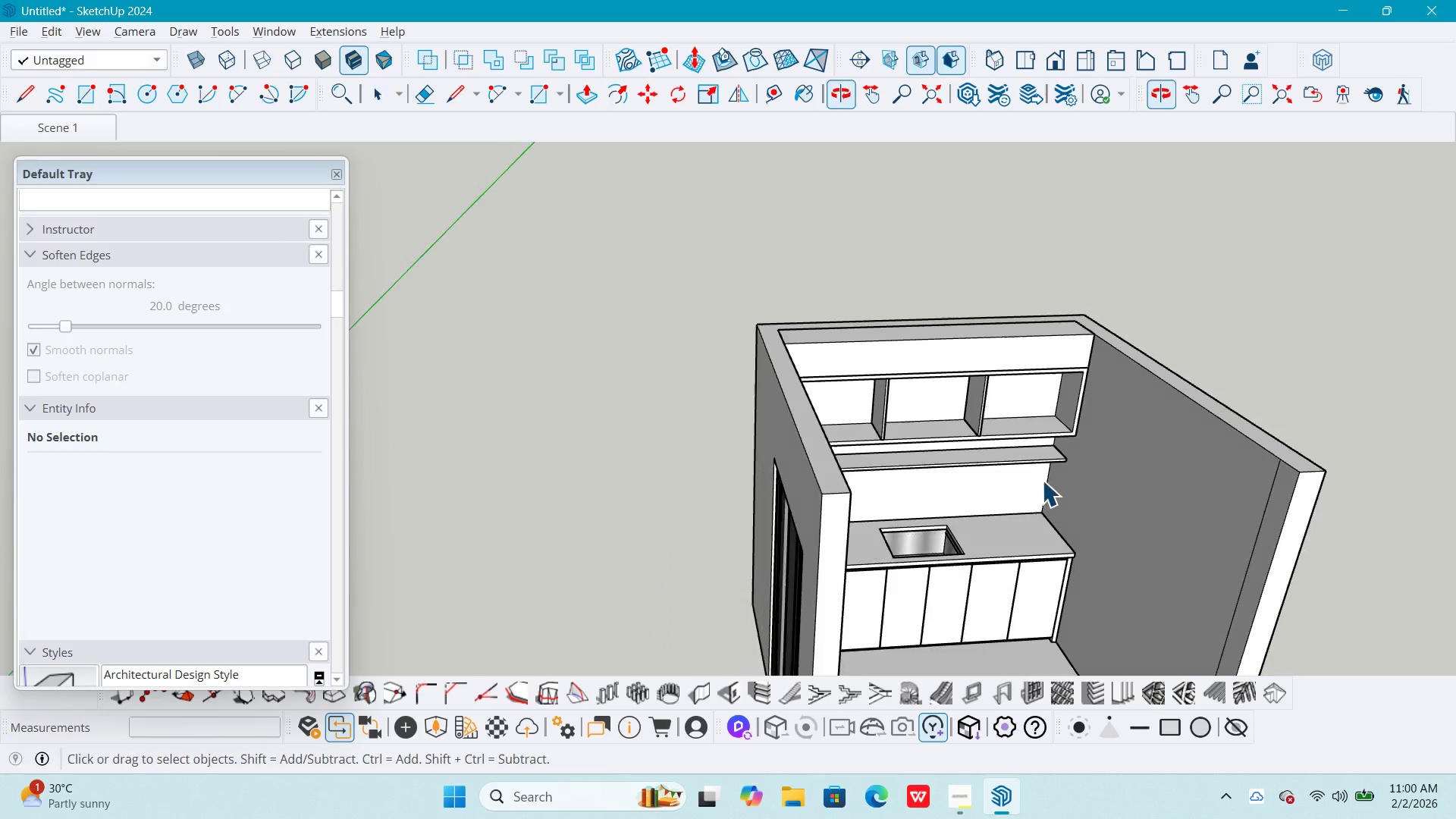 
scroll: coordinate [1014, 369], scroll_direction: down, amount: 5.0
 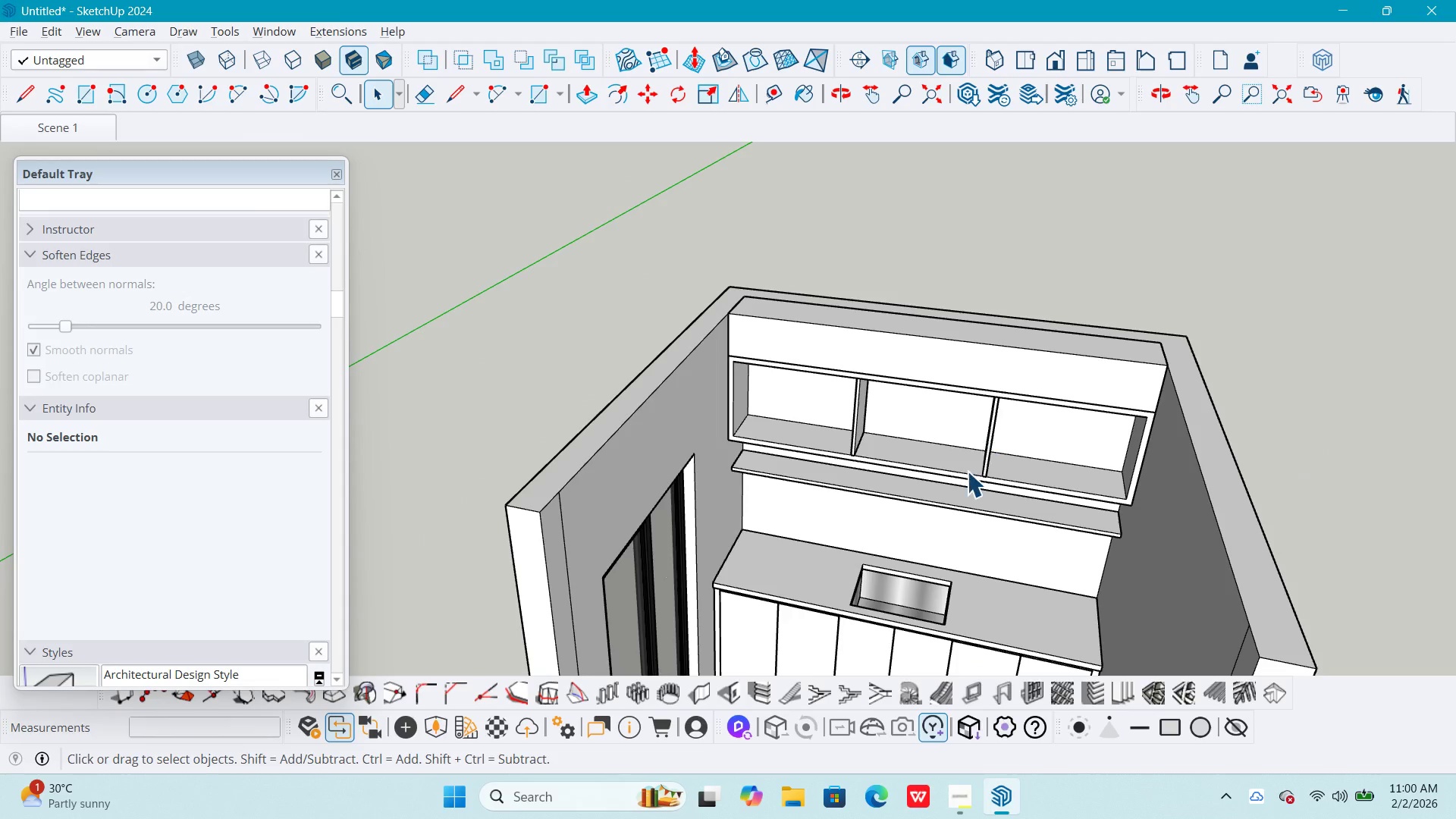 
key(Shift+ShiftLeft)
 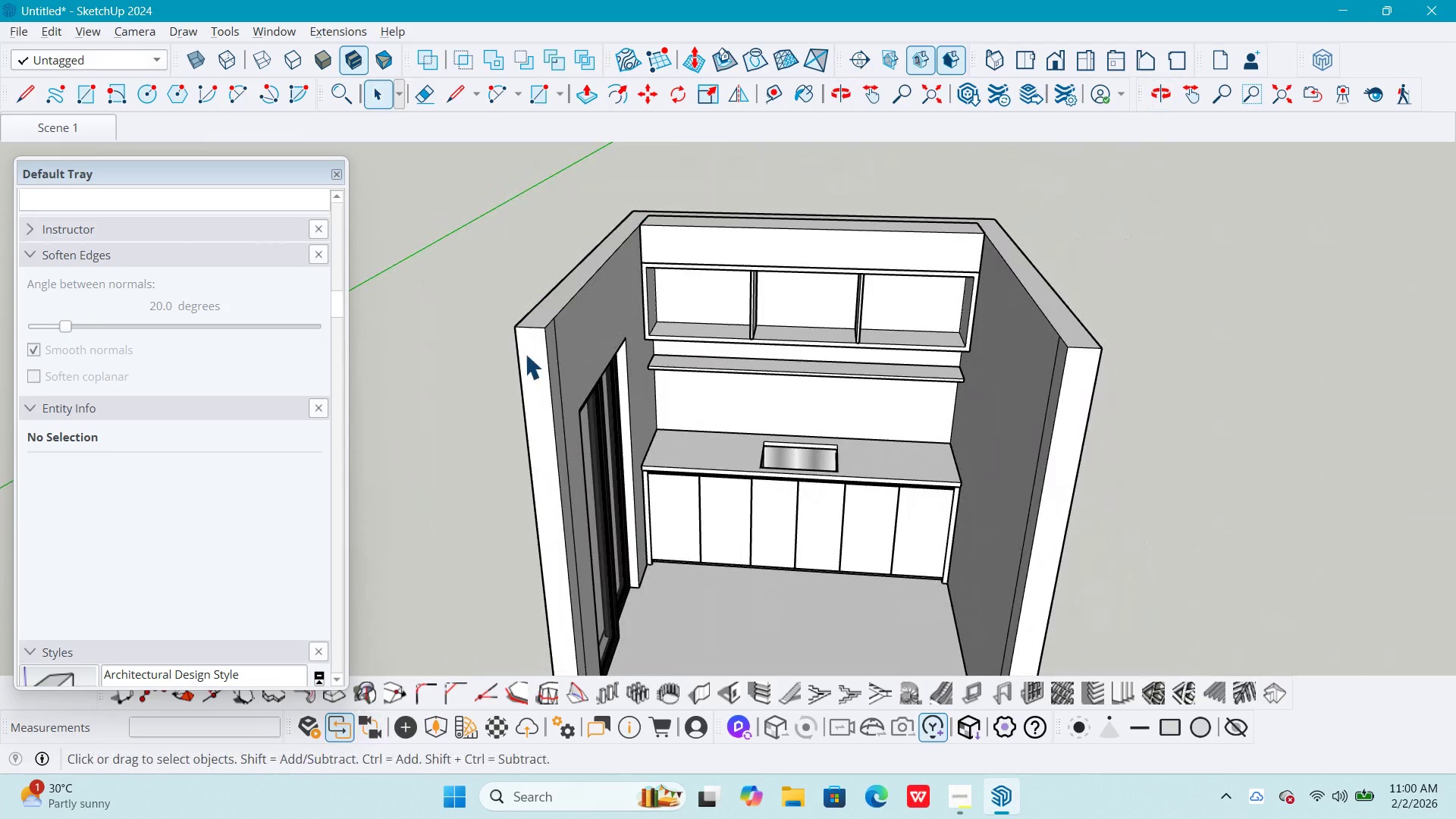 
scroll: coordinate [799, 437], scroll_direction: down, amount: 2.0
 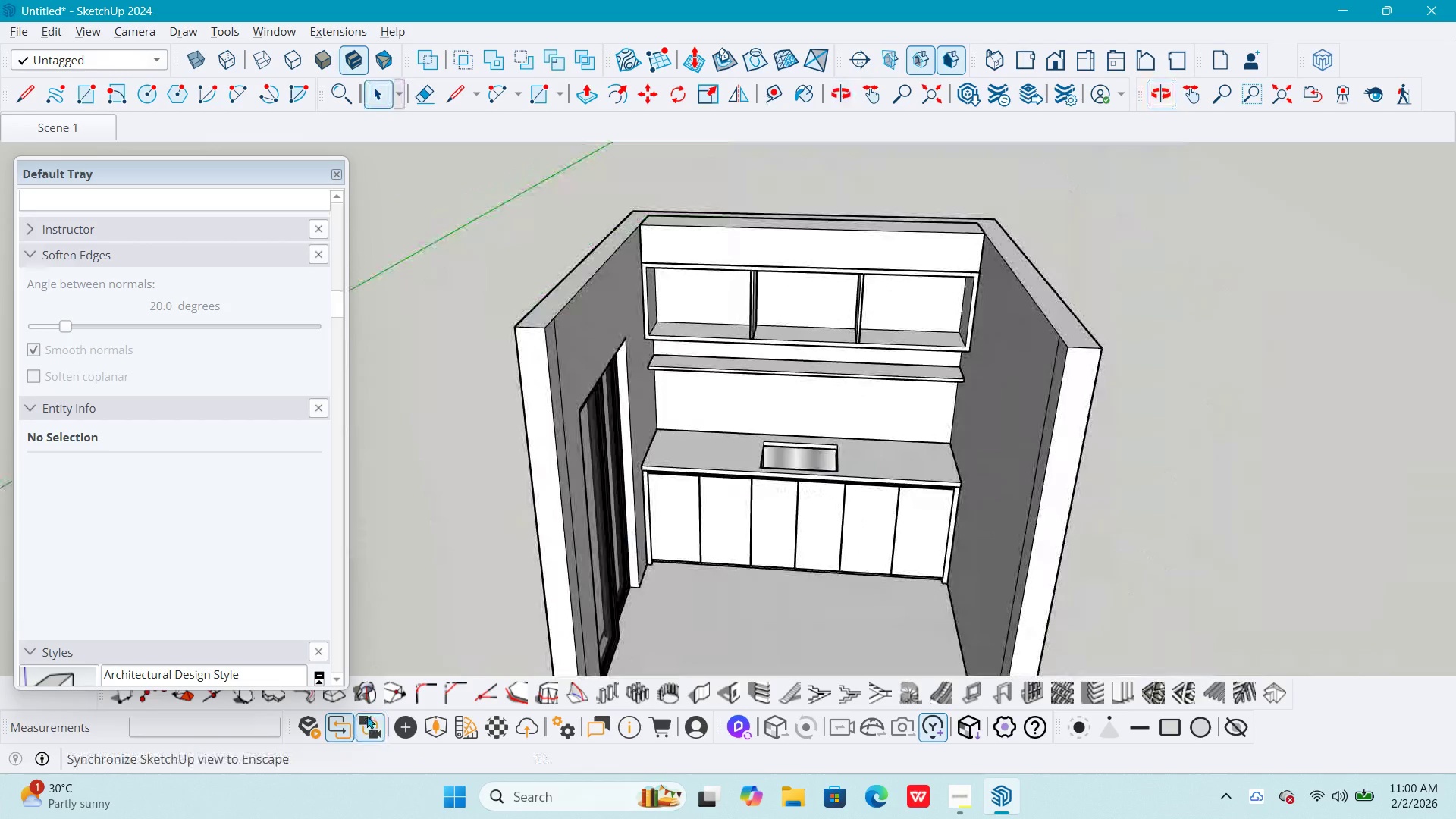 
scroll: coordinate [921, 309], scroll_direction: up, amount: 9.0
 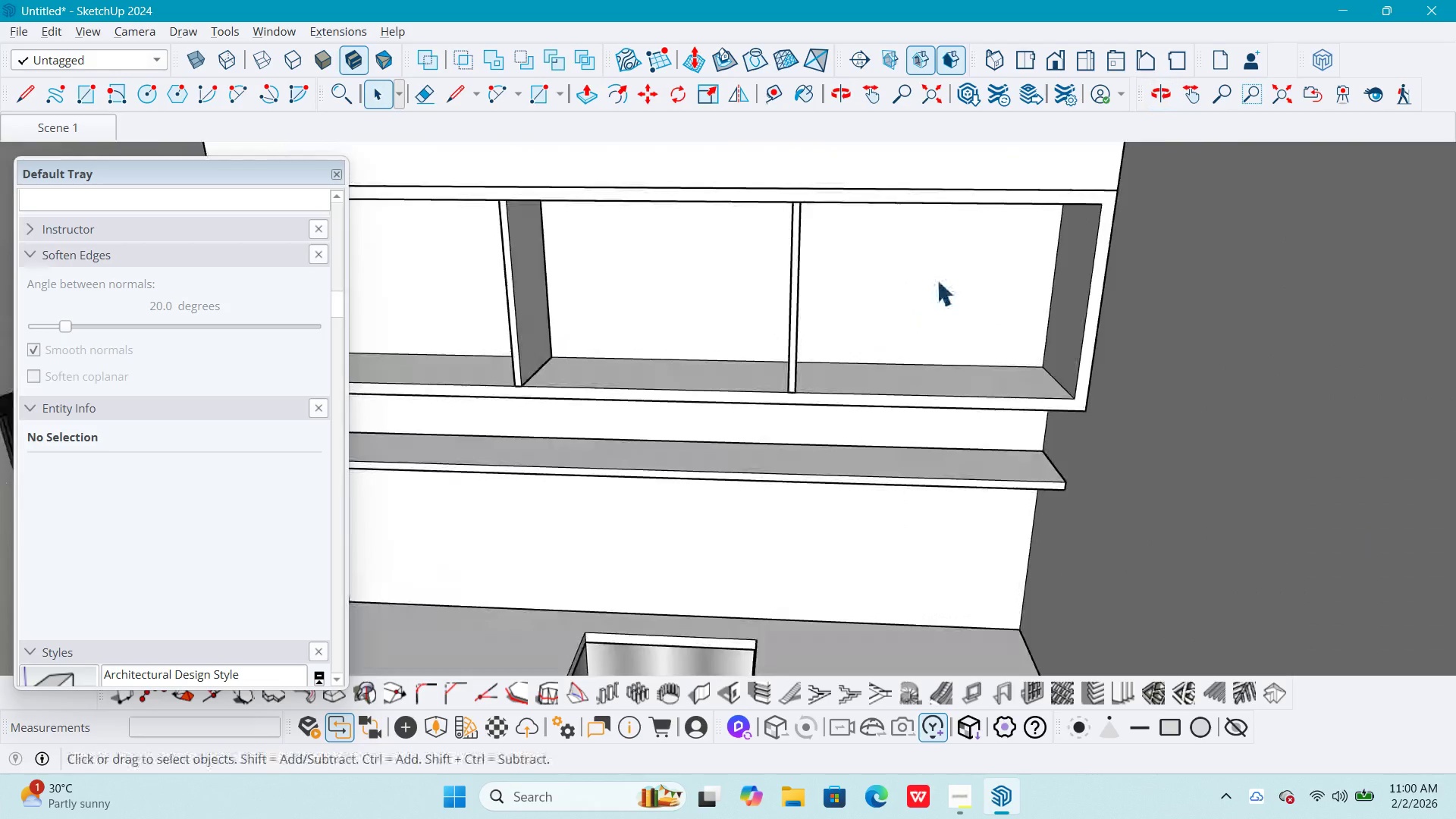 
scroll: coordinate [935, 290], scroll_direction: down, amount: 5.0
 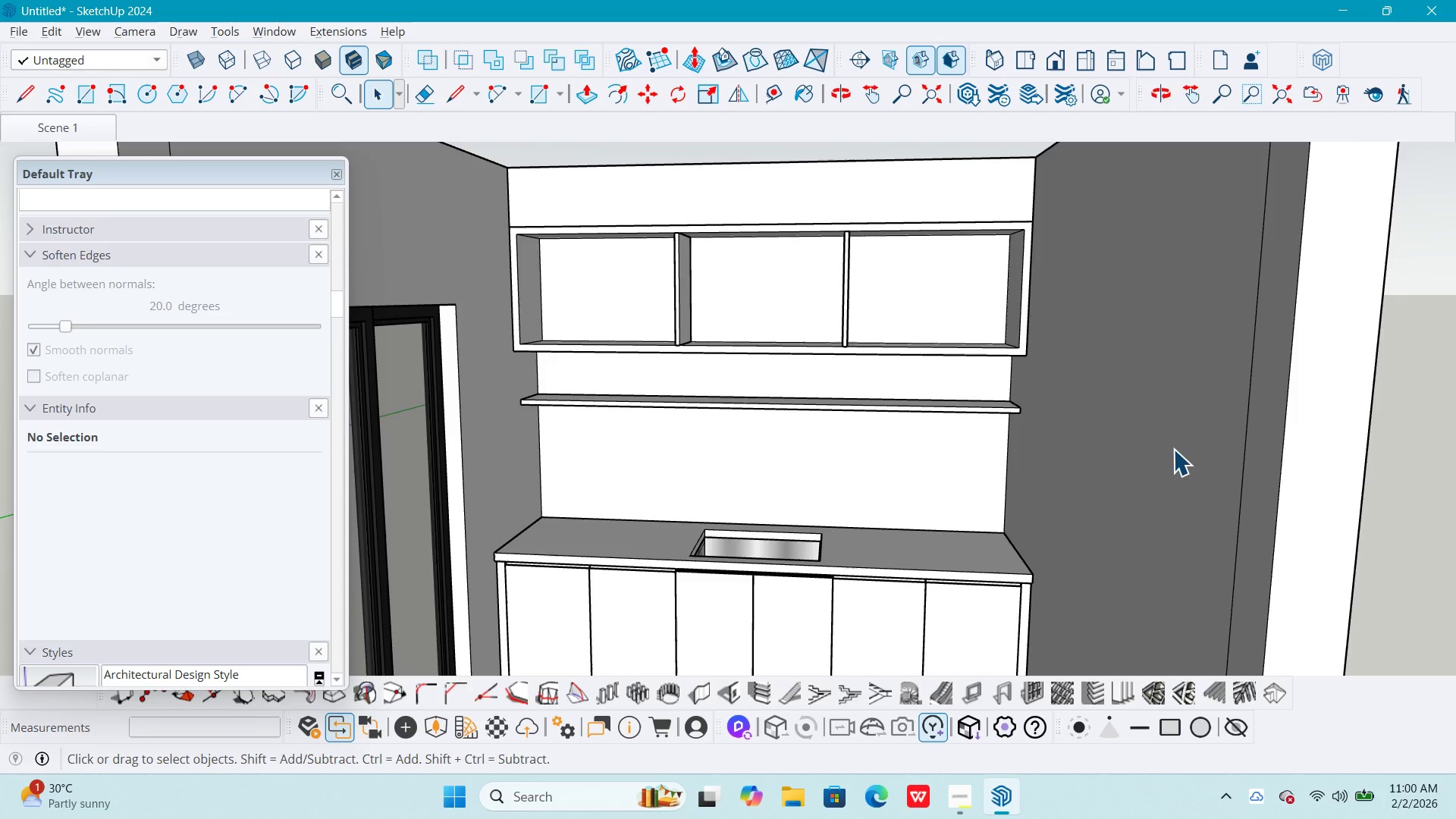 
wait(5.62)
 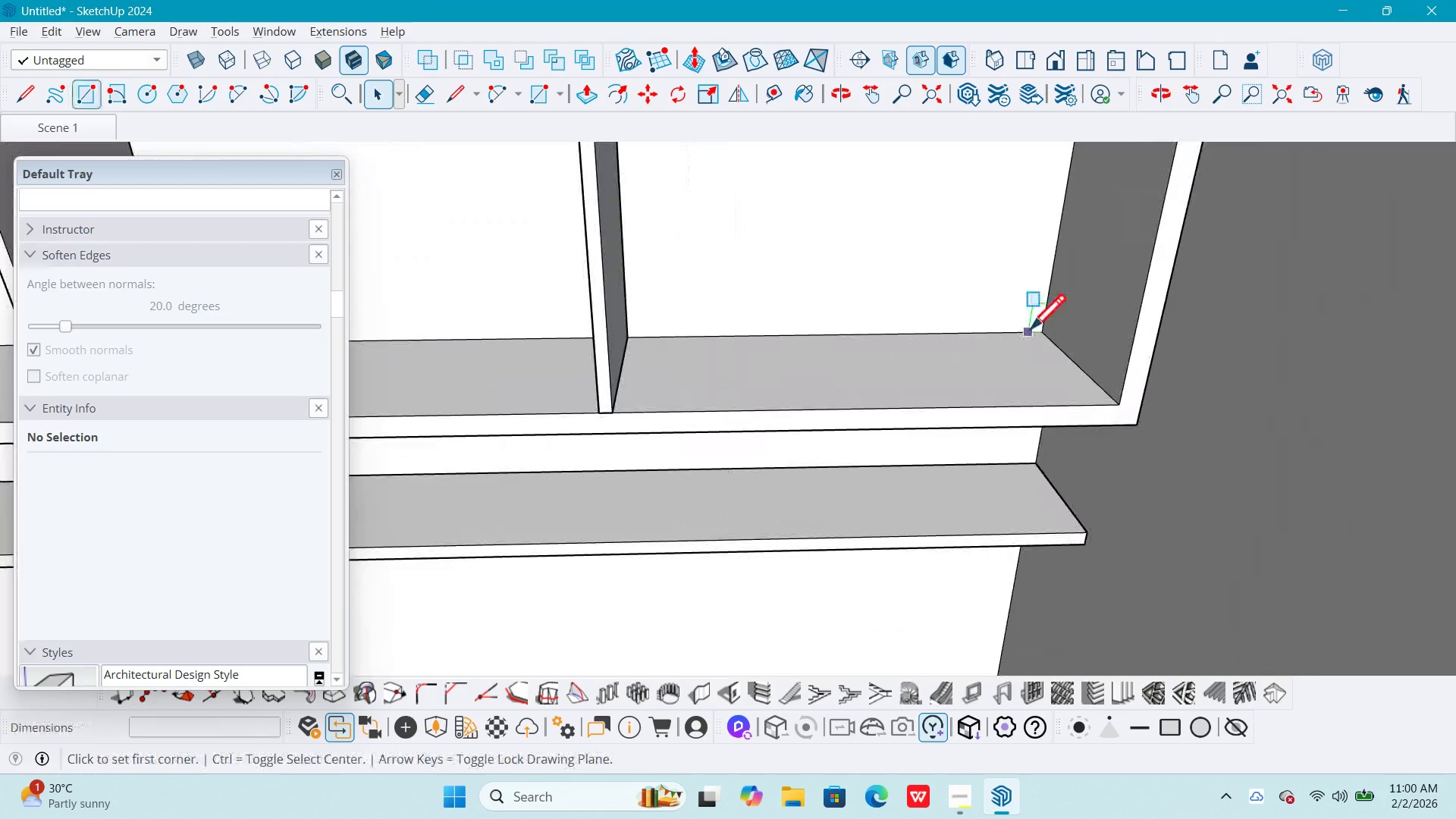 
key(R)
 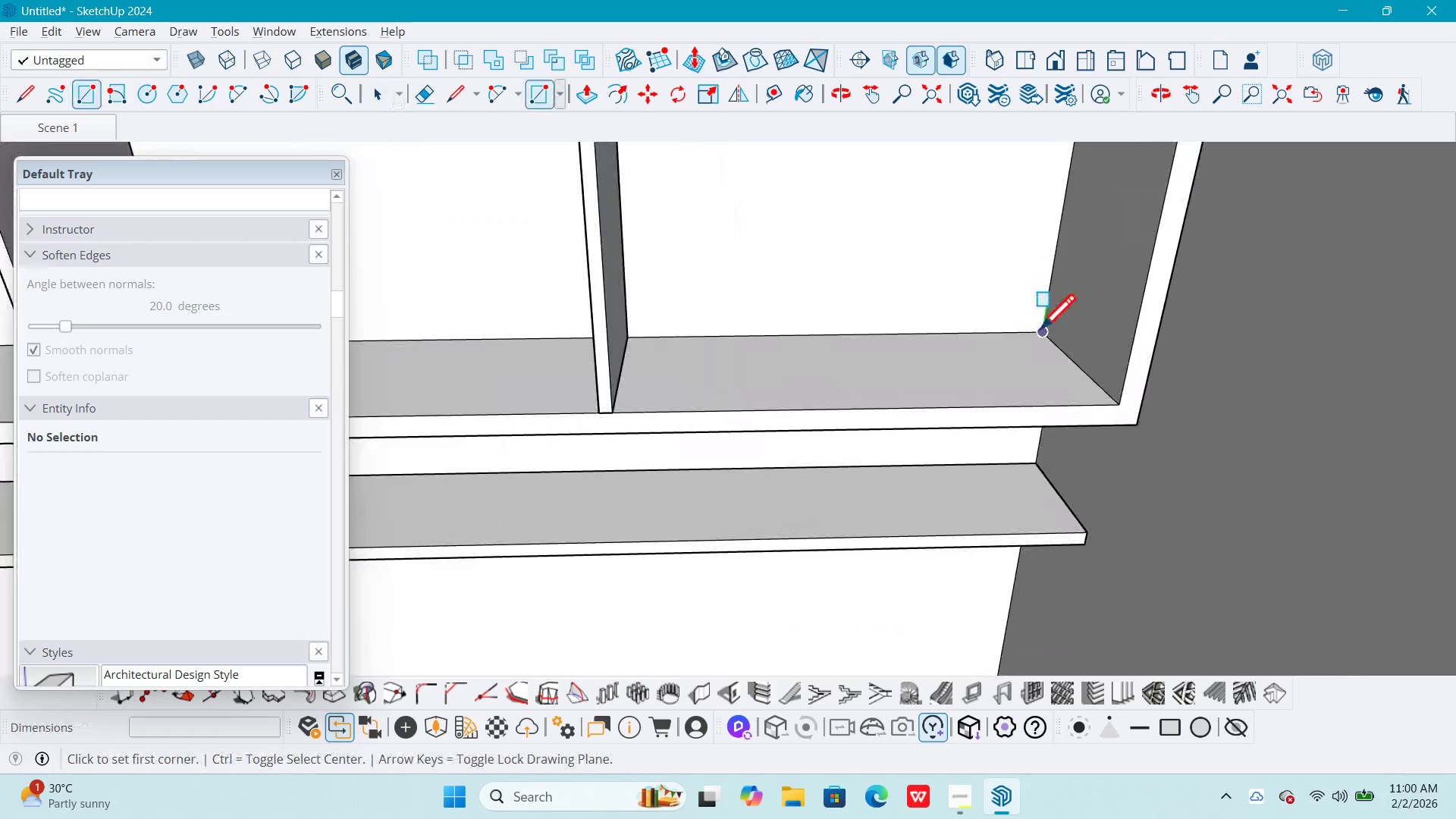 
scroll: coordinate [1021, 335], scroll_direction: up, amount: 10.0
 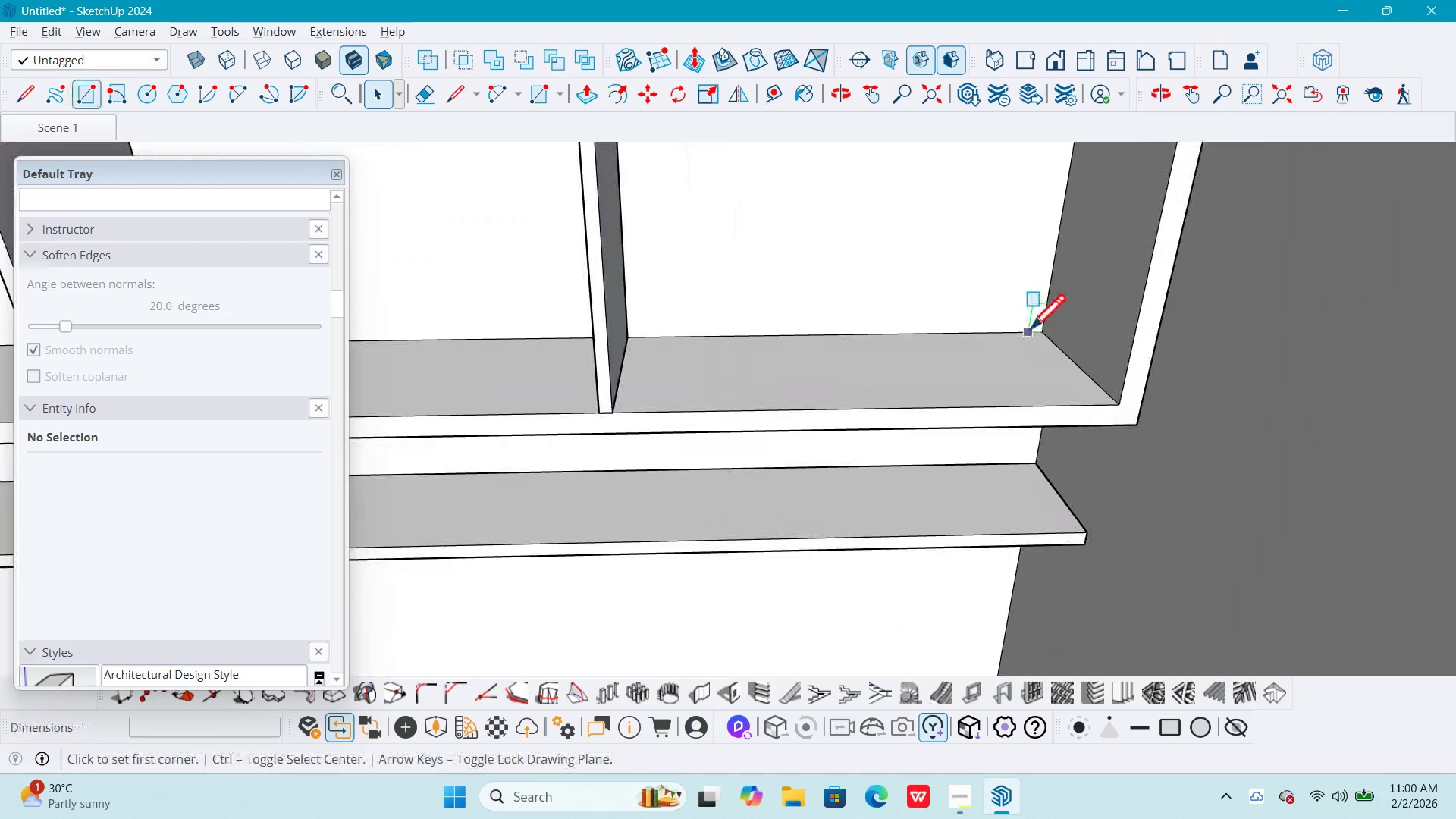 
left_click([1040, 328])
 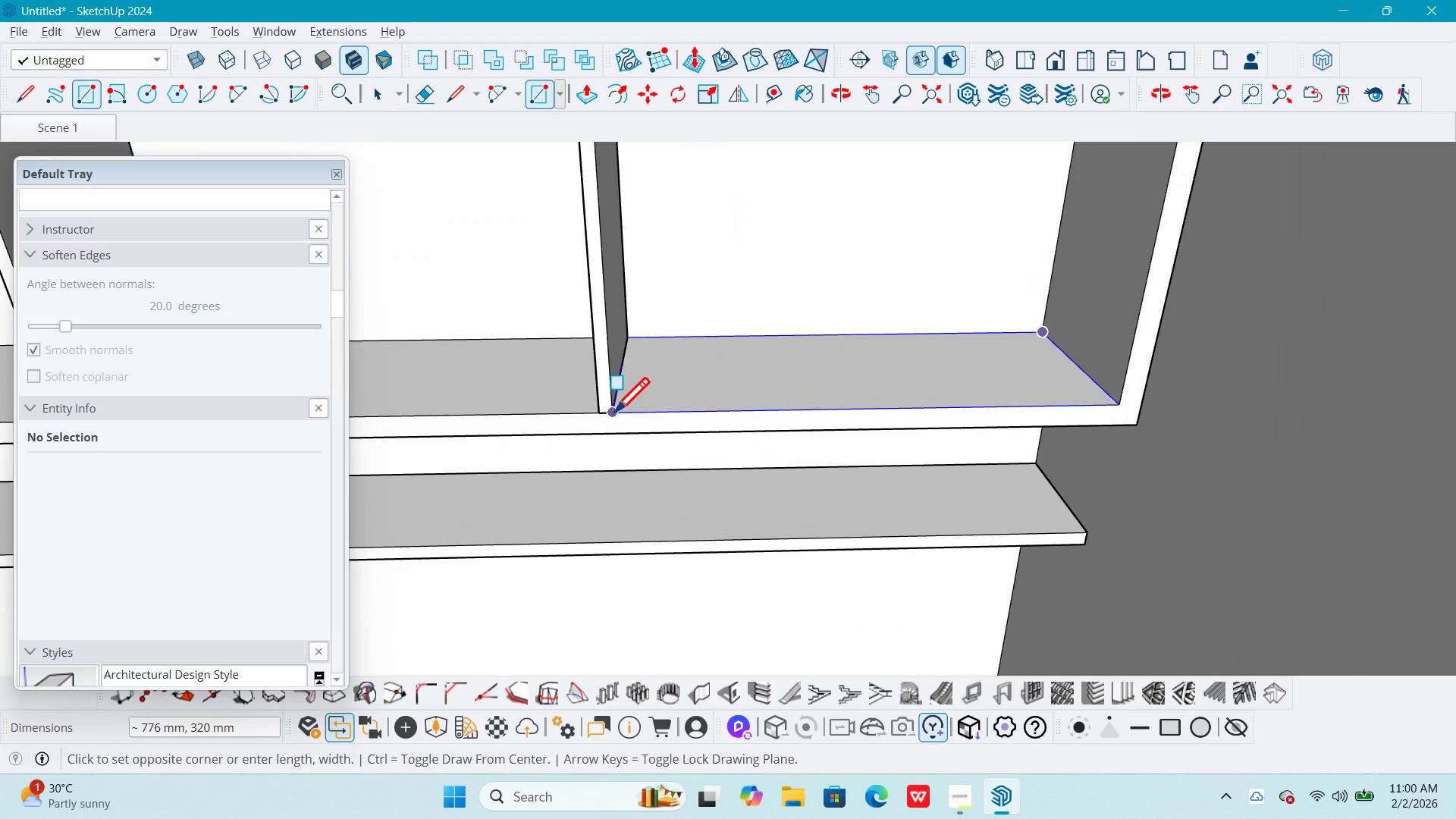 
left_click([614, 412])
 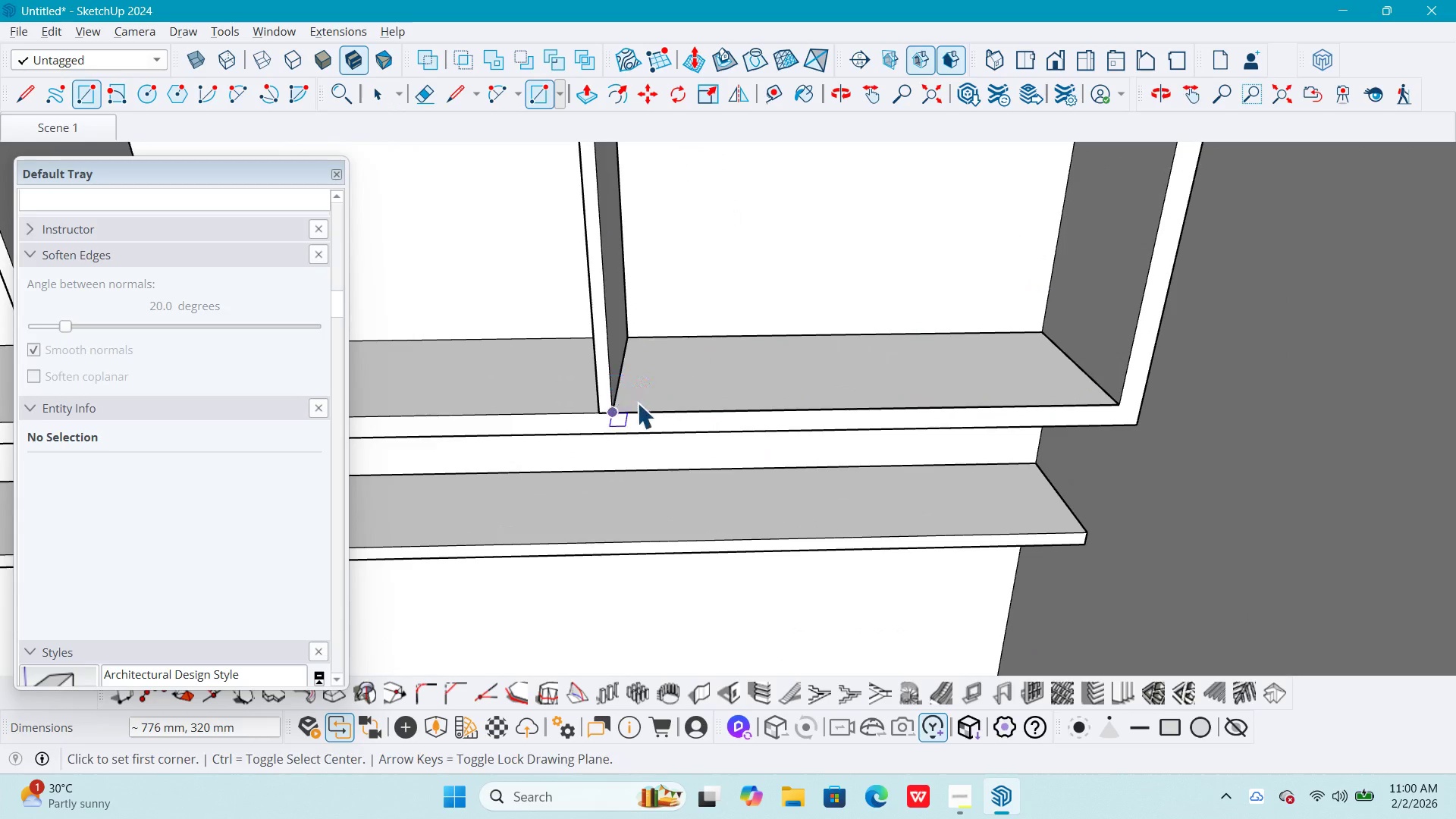 
key(Space)
 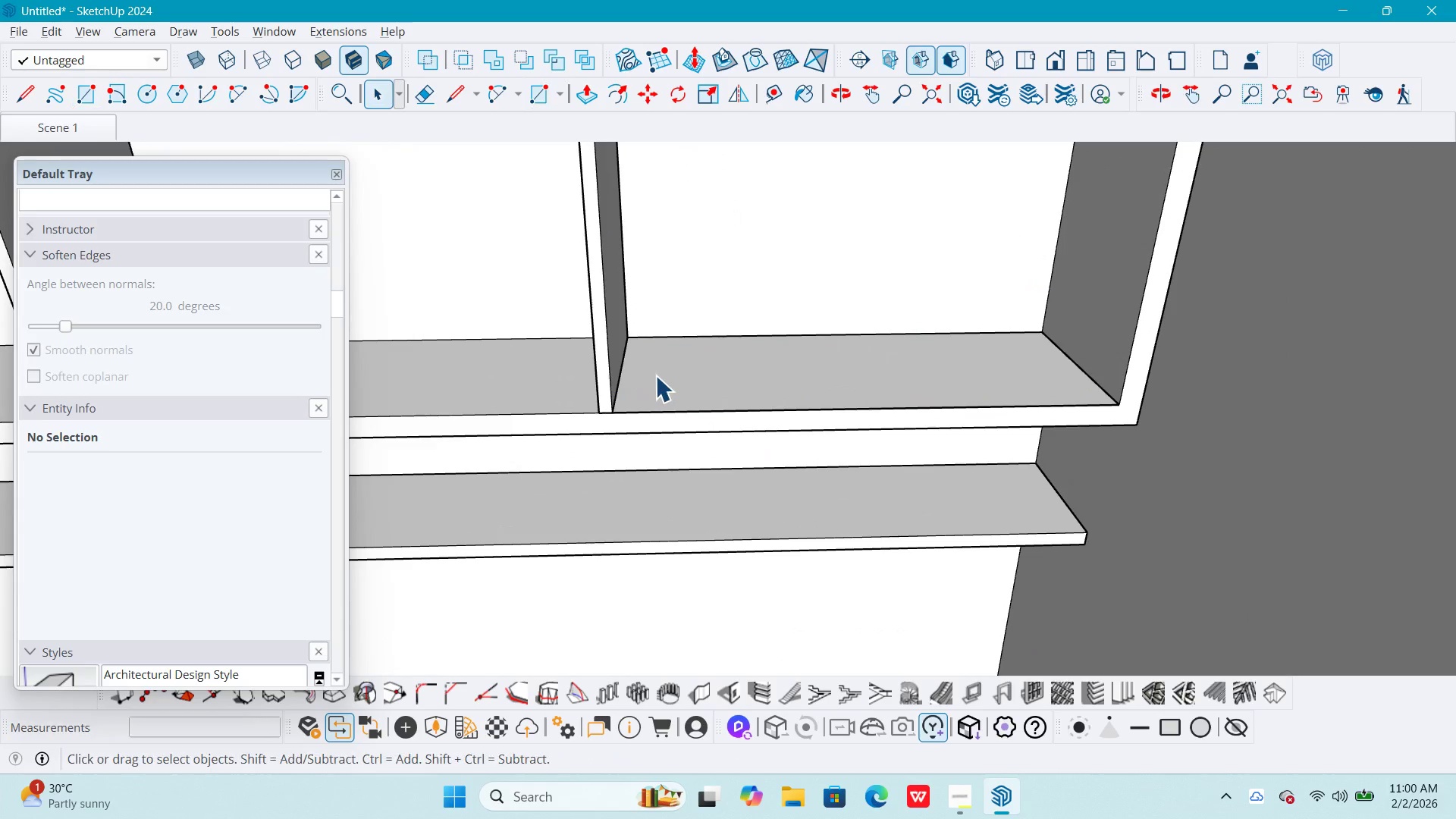 
double_click([655, 375])
 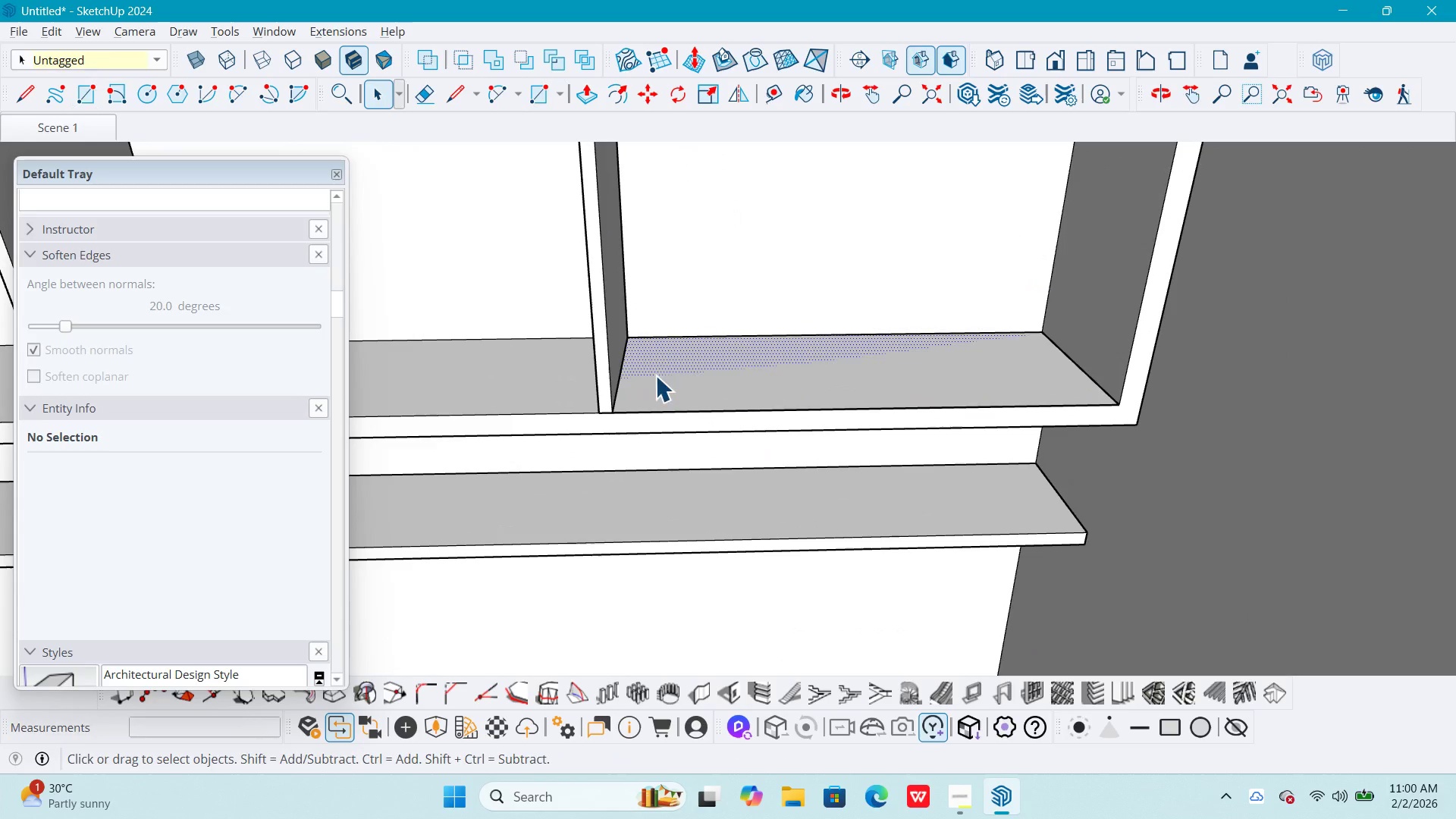 
triple_click([655, 375])
 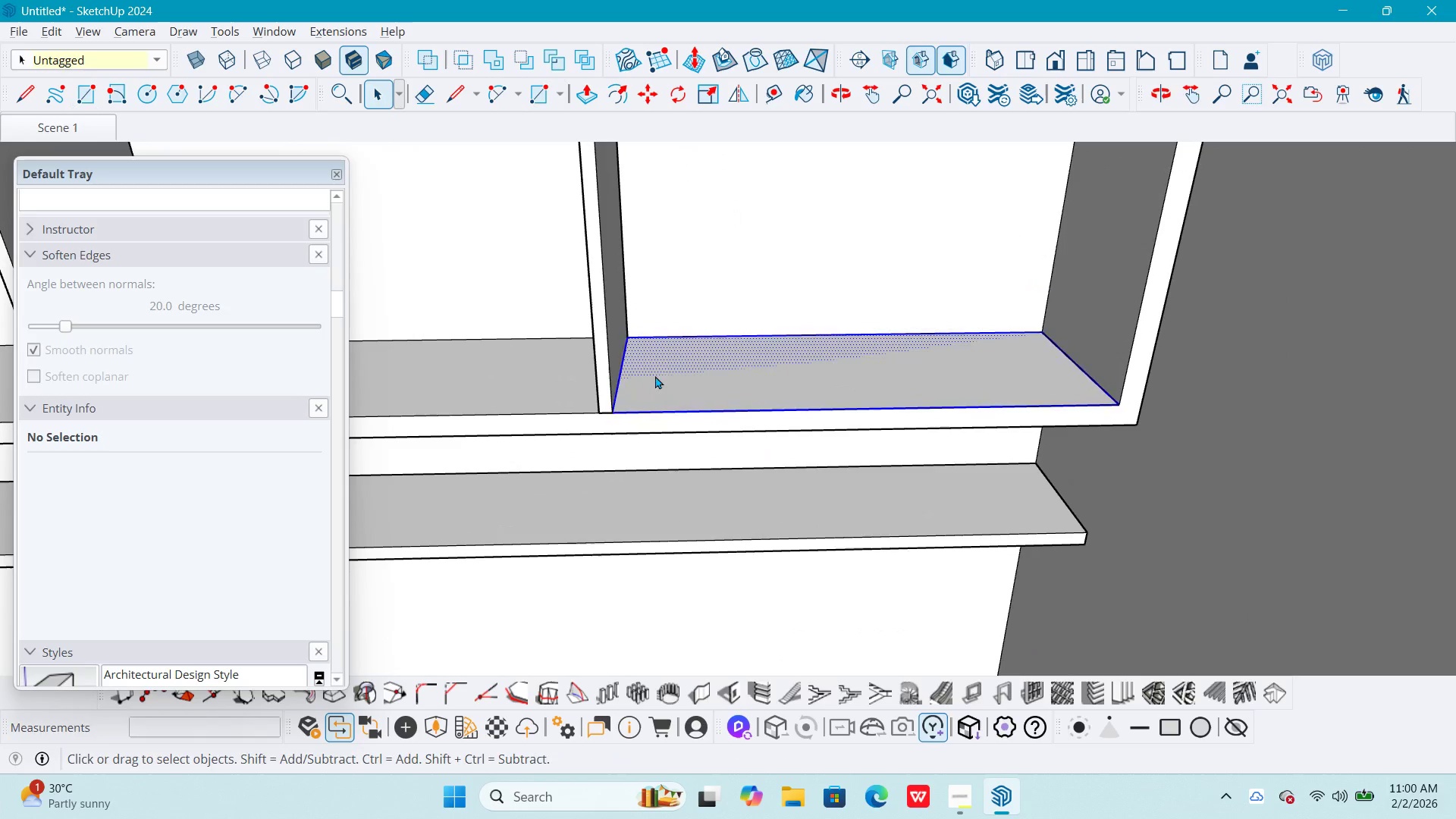 
right_click([655, 375])
 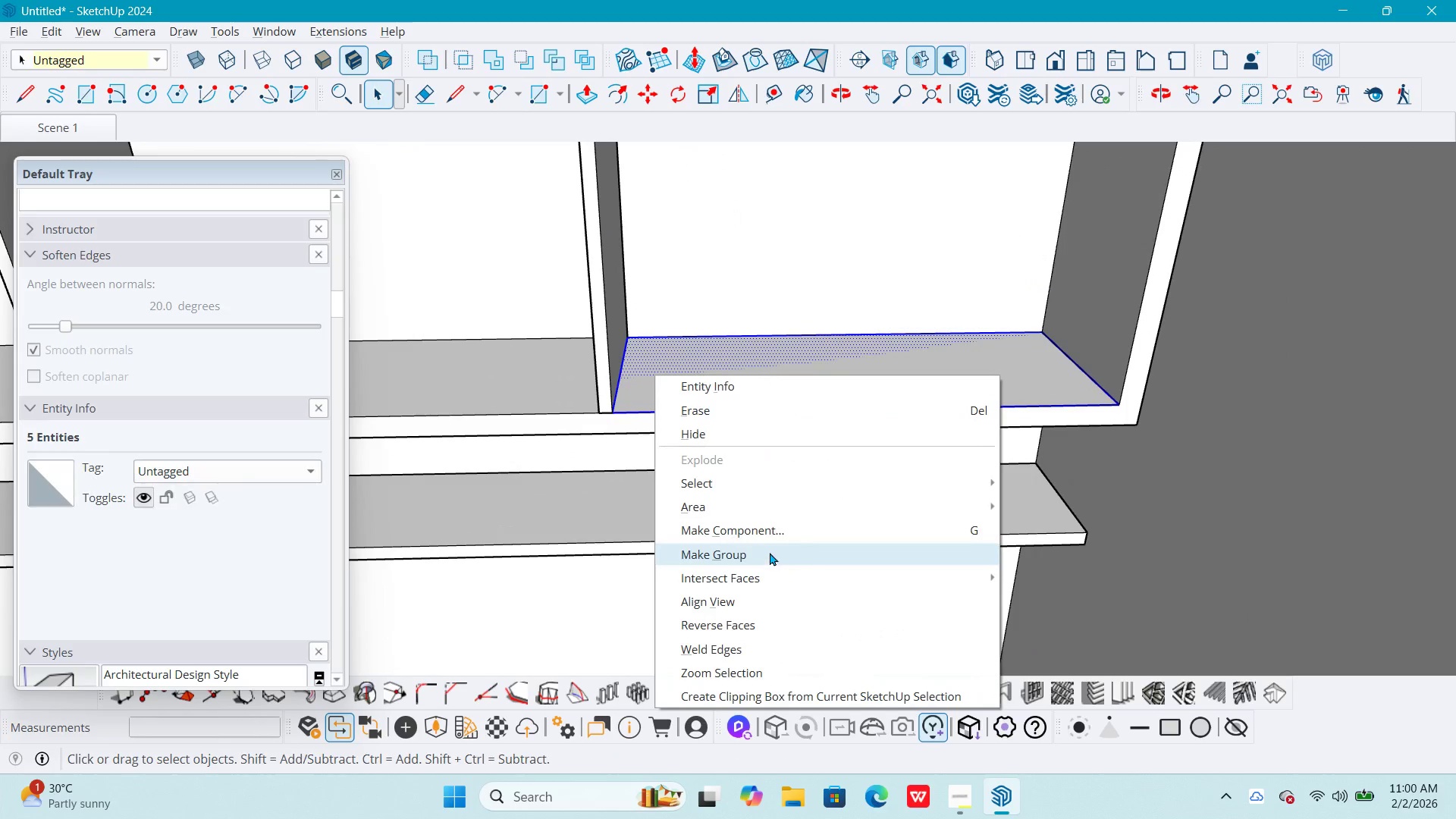 
left_click([769, 552])
 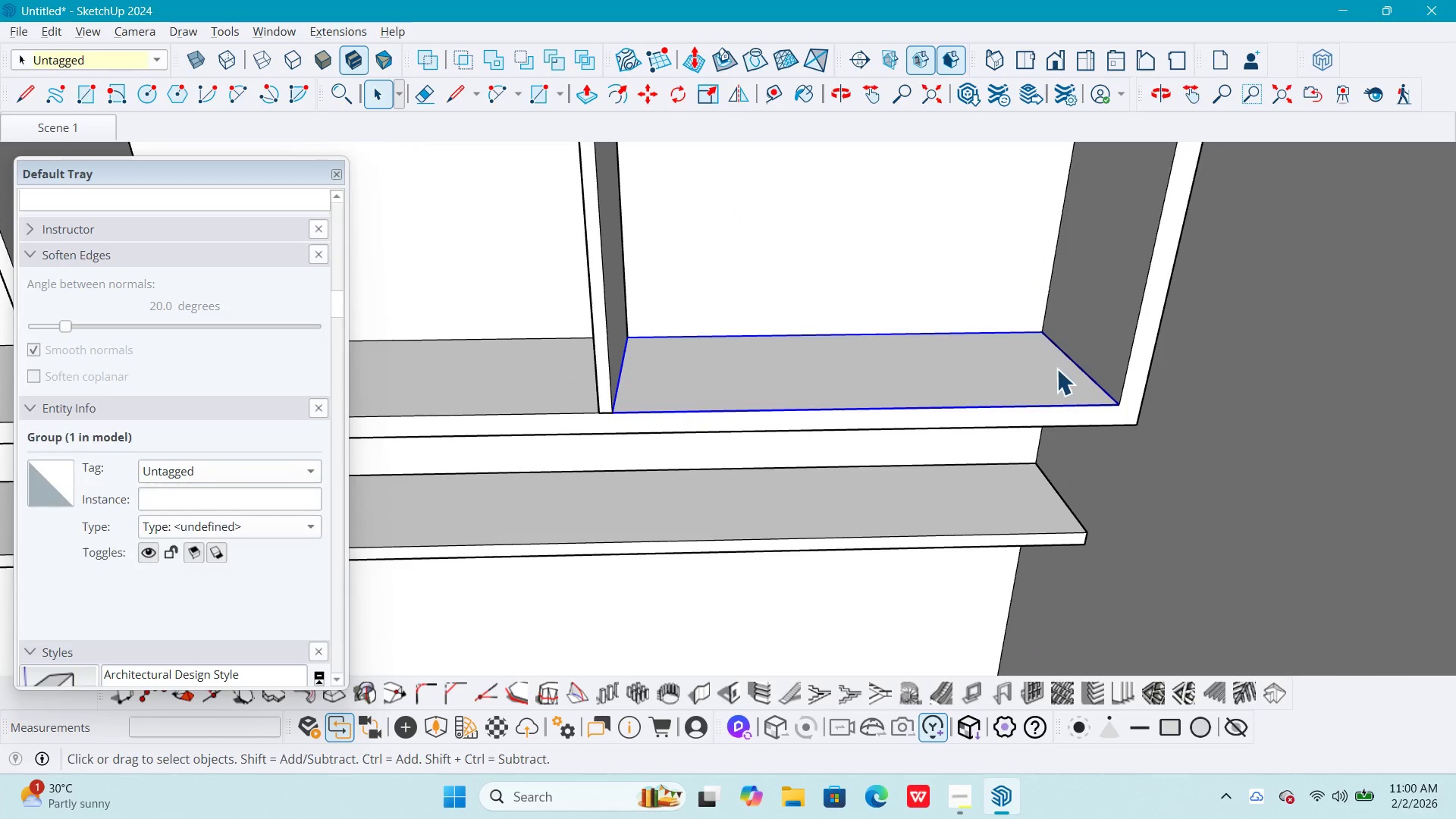 
scroll: coordinate [1056, 369], scroll_direction: up, amount: 1.0
 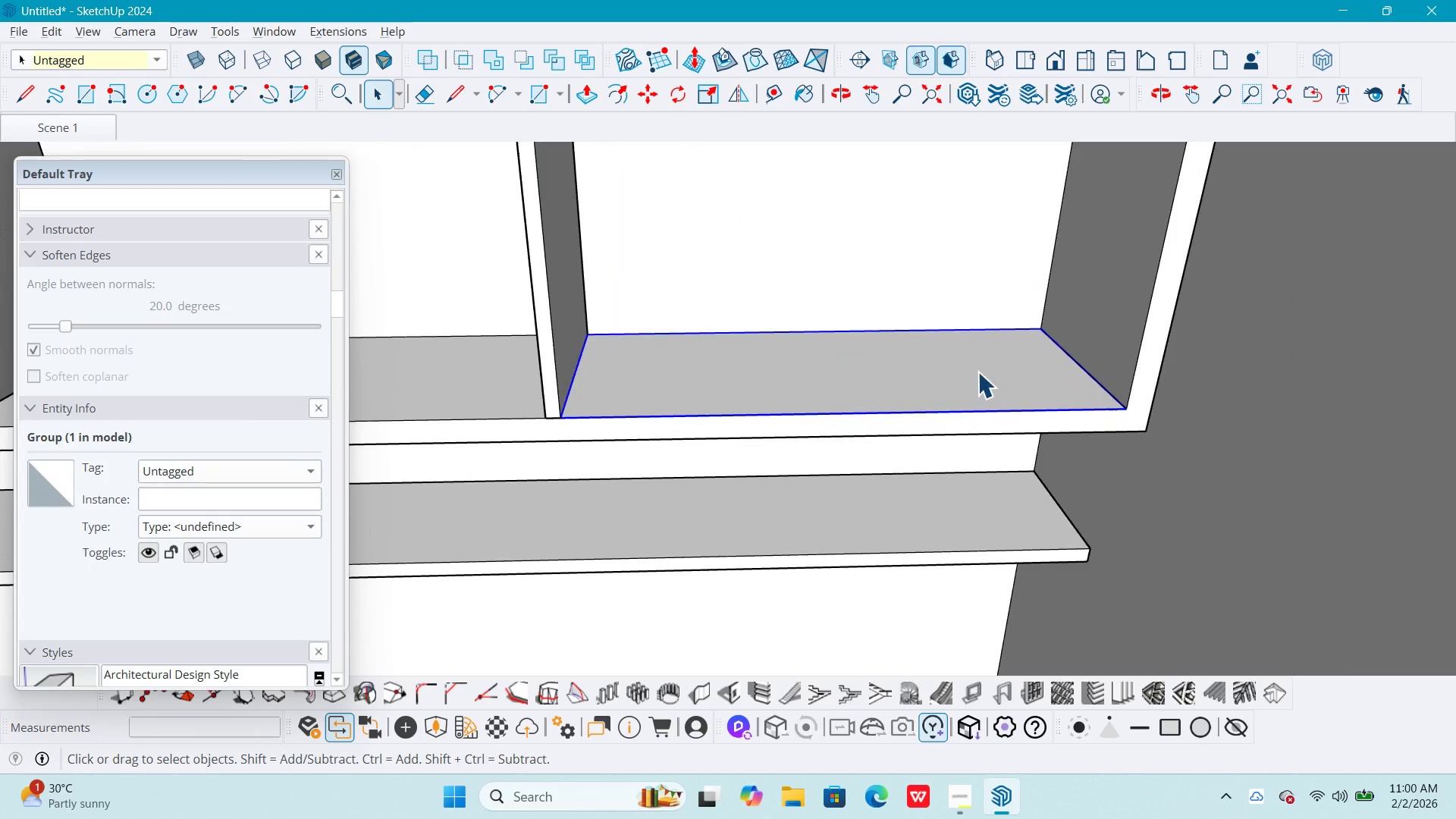 
double_click([977, 372])
 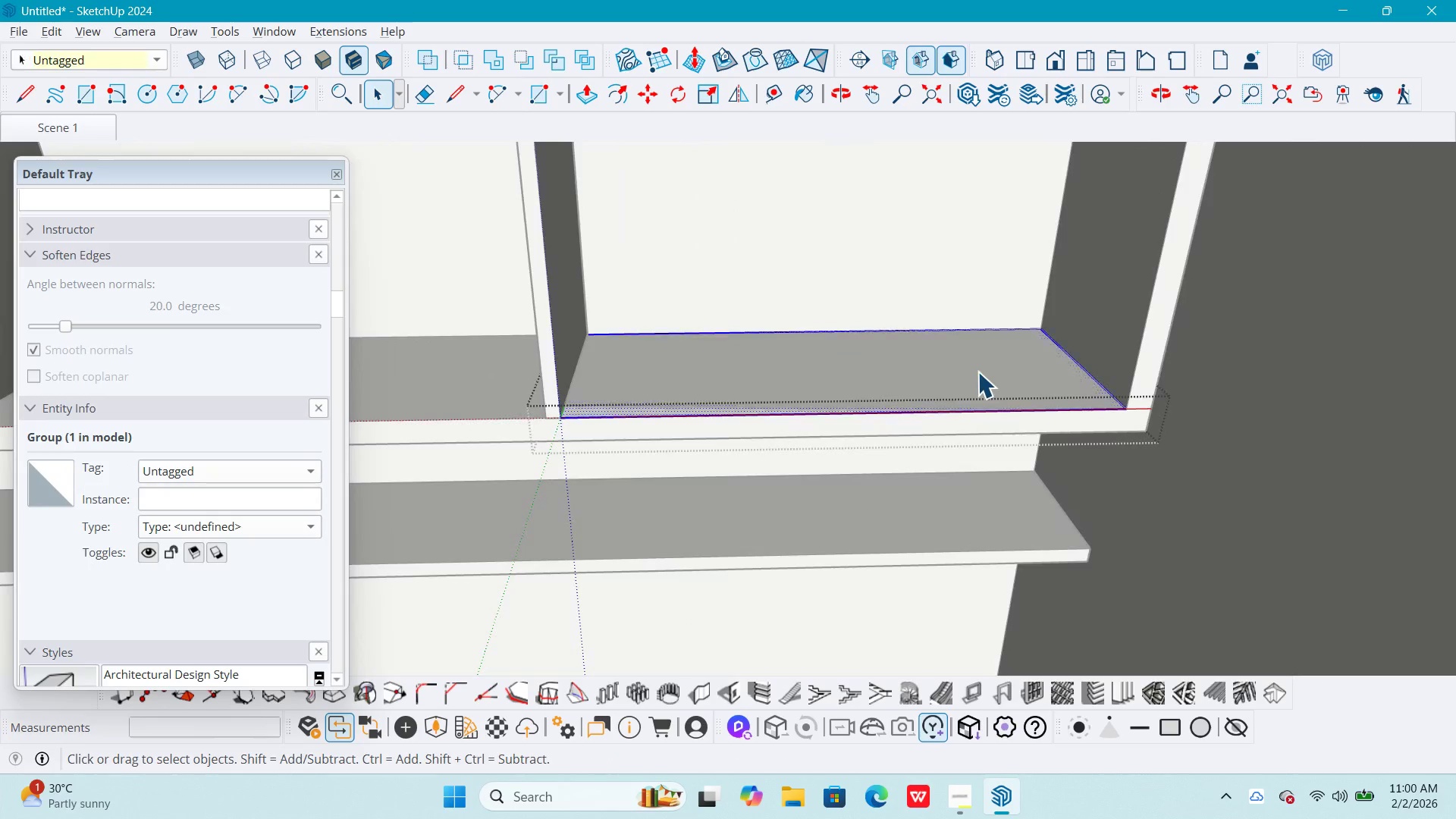 
triple_click([977, 372])
 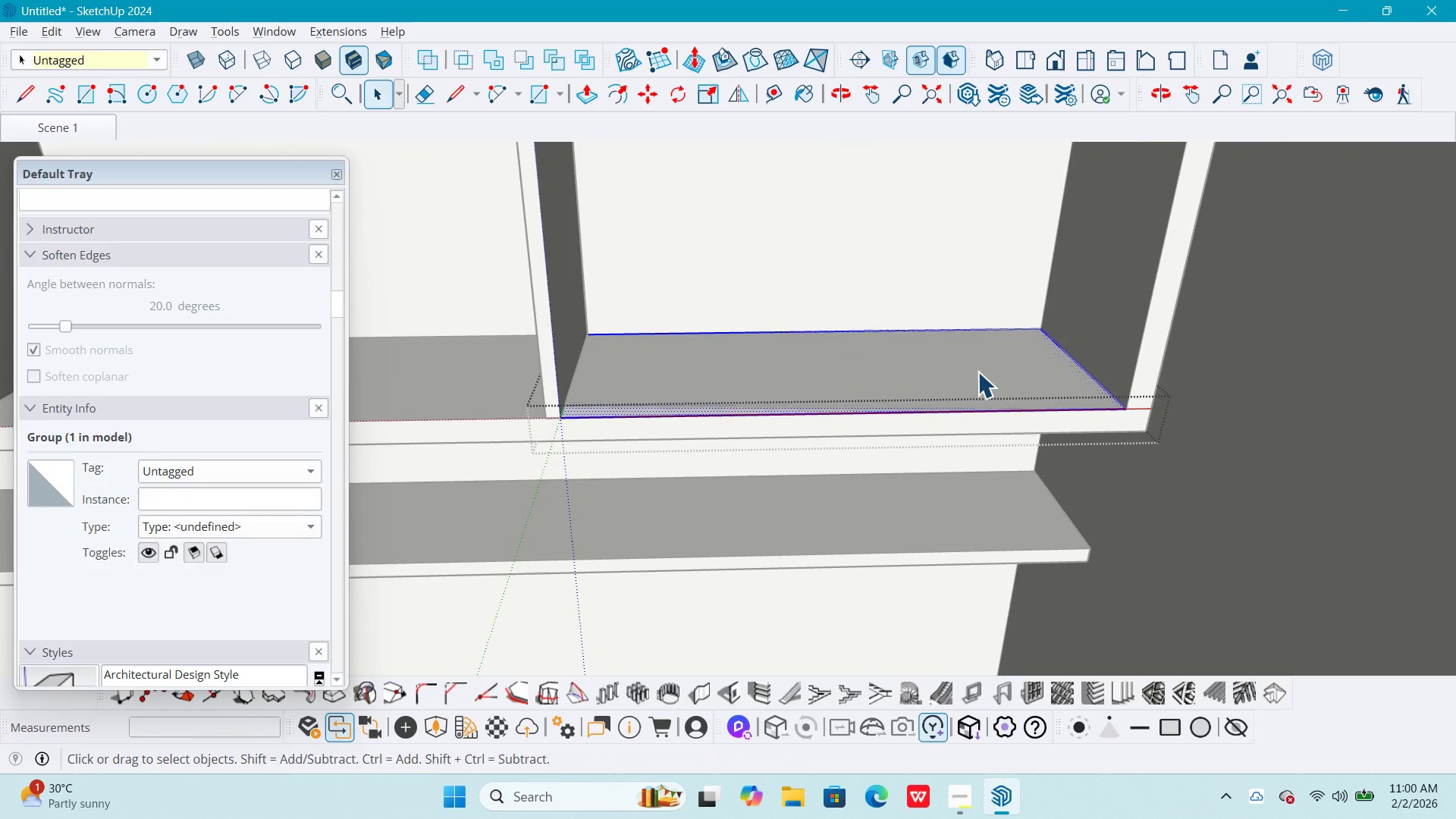 
key(P)
 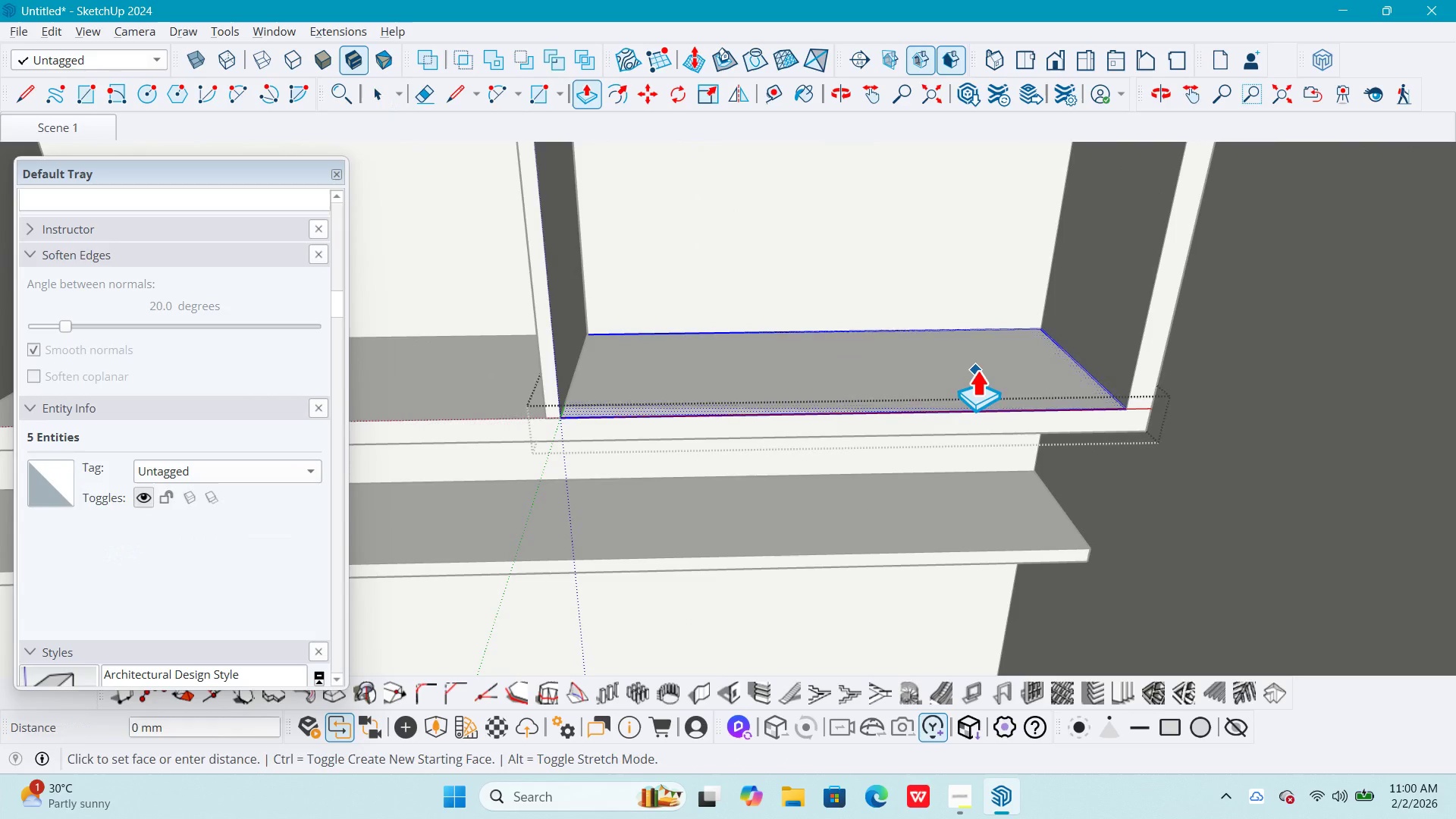 
left_click([977, 370])
 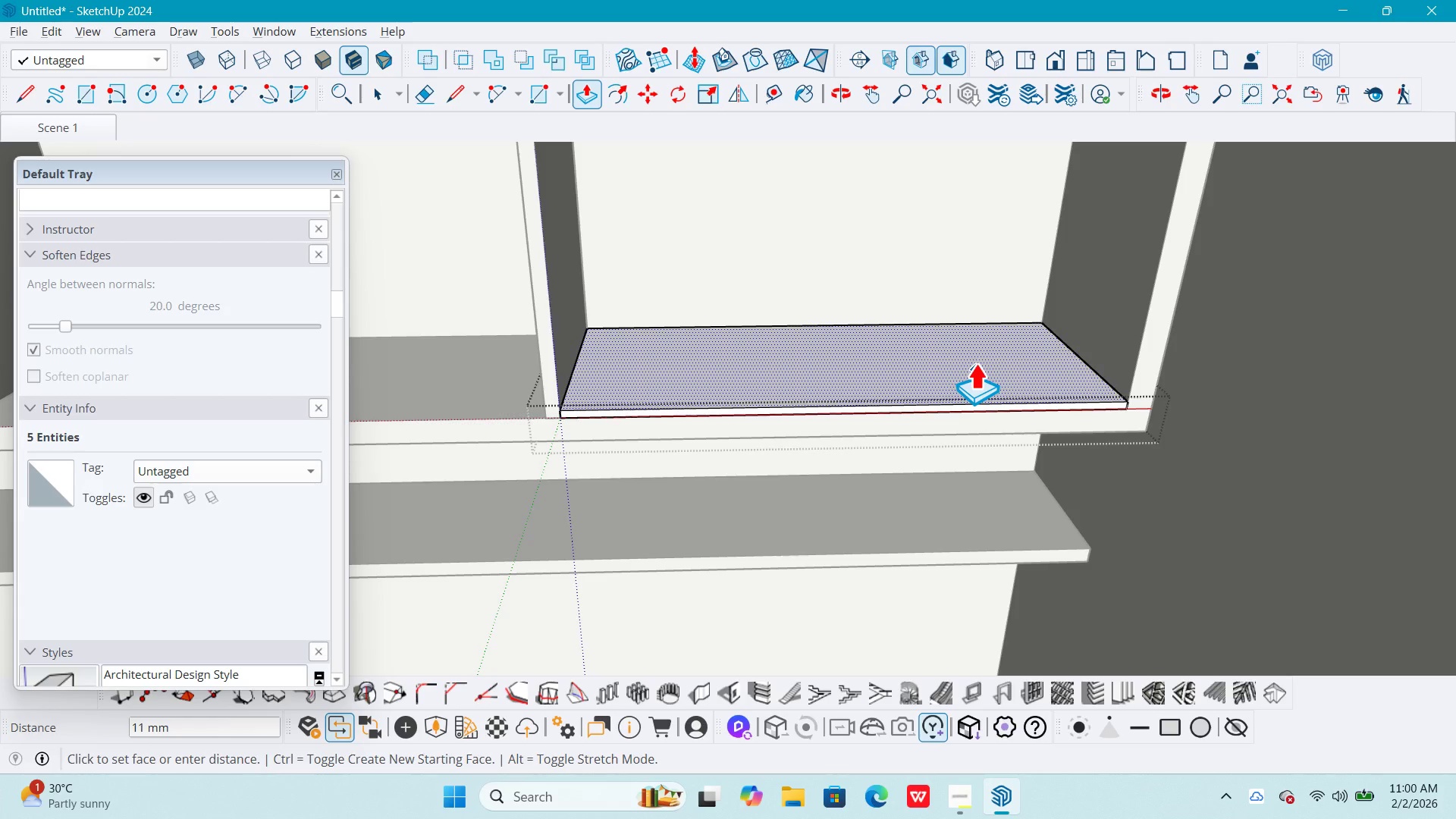 
key(Numpad1)
 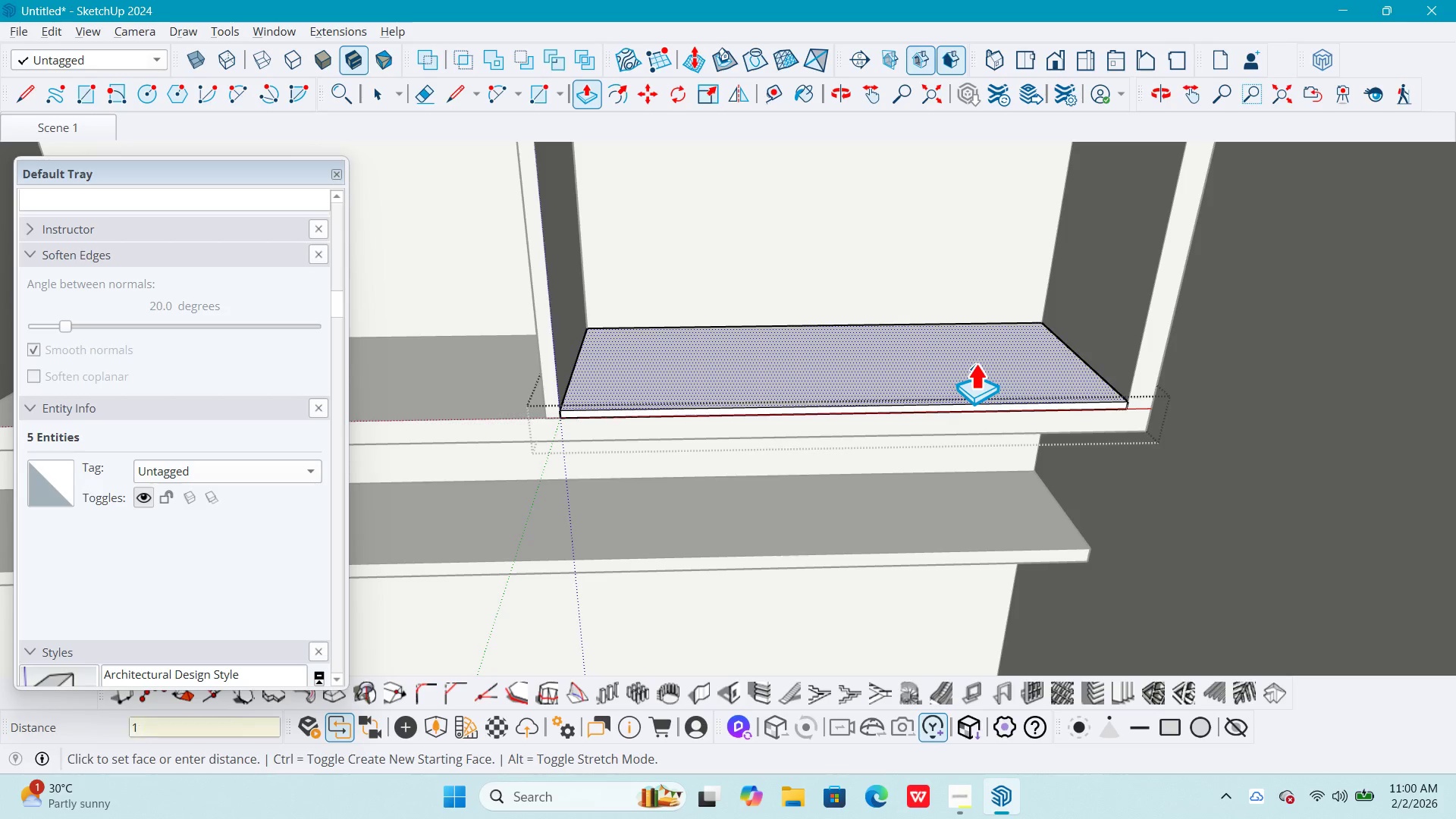 
key(Numpad0)
 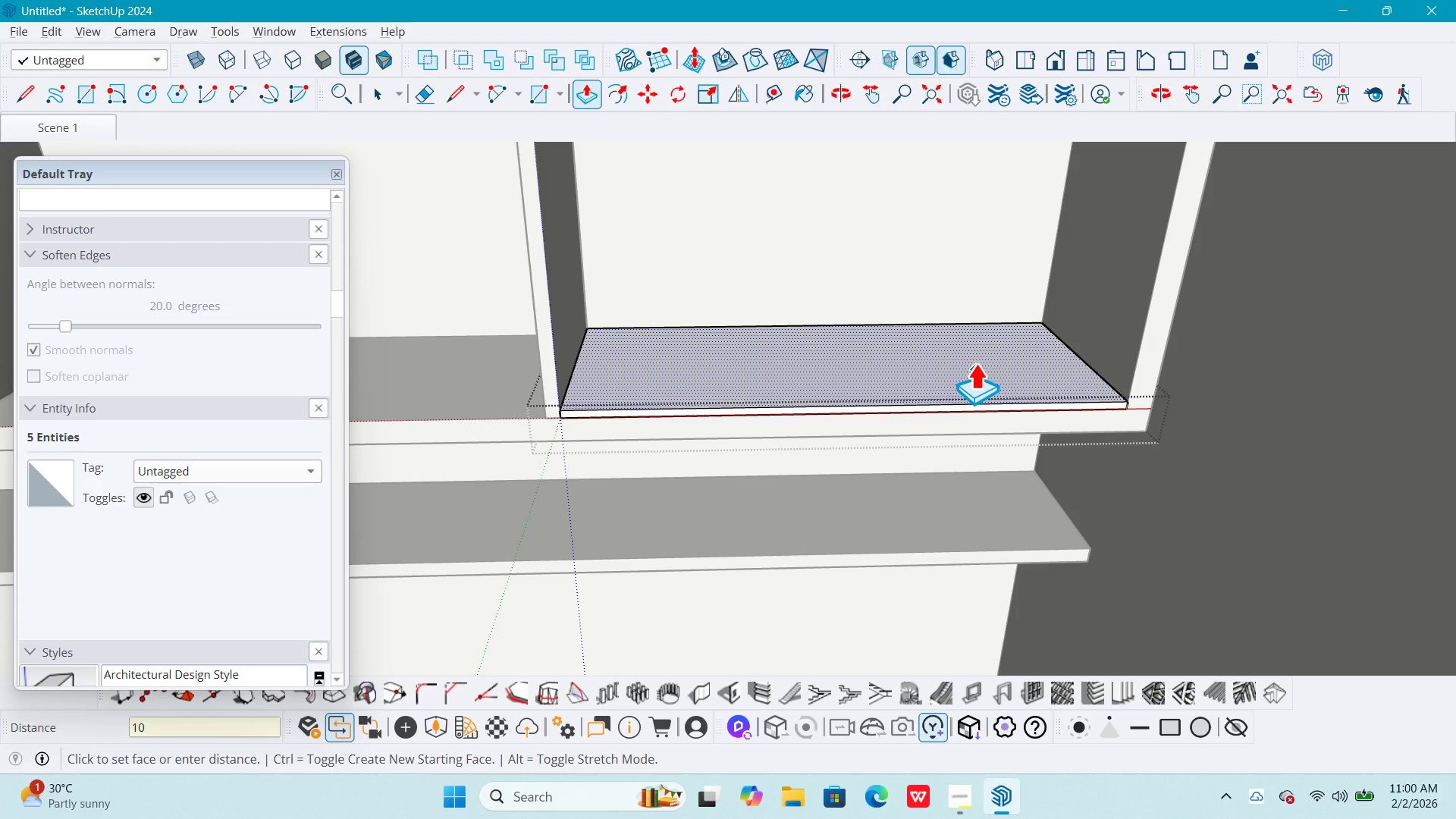 
key(NumpadEnter)
 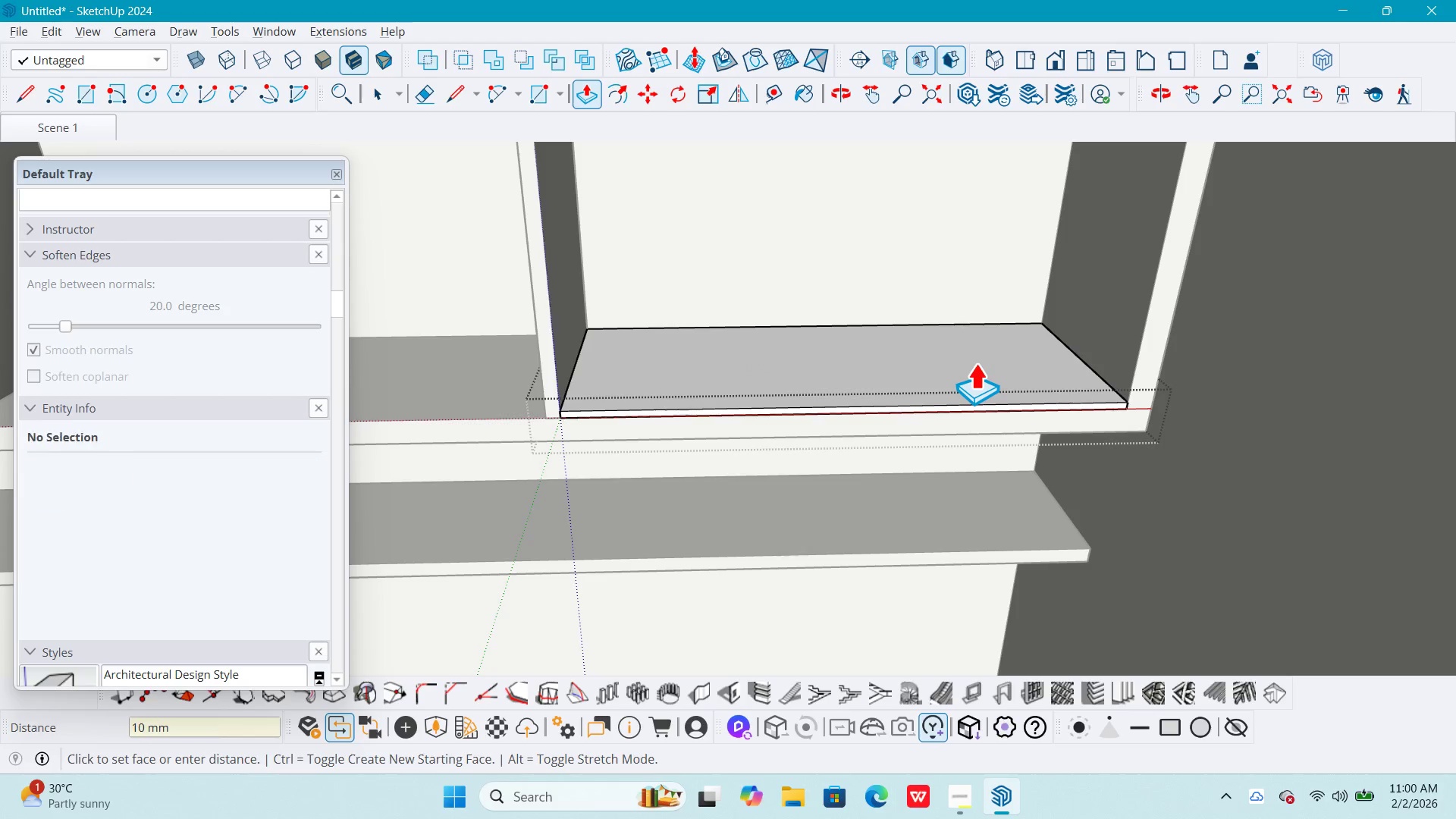 
key(Space)
 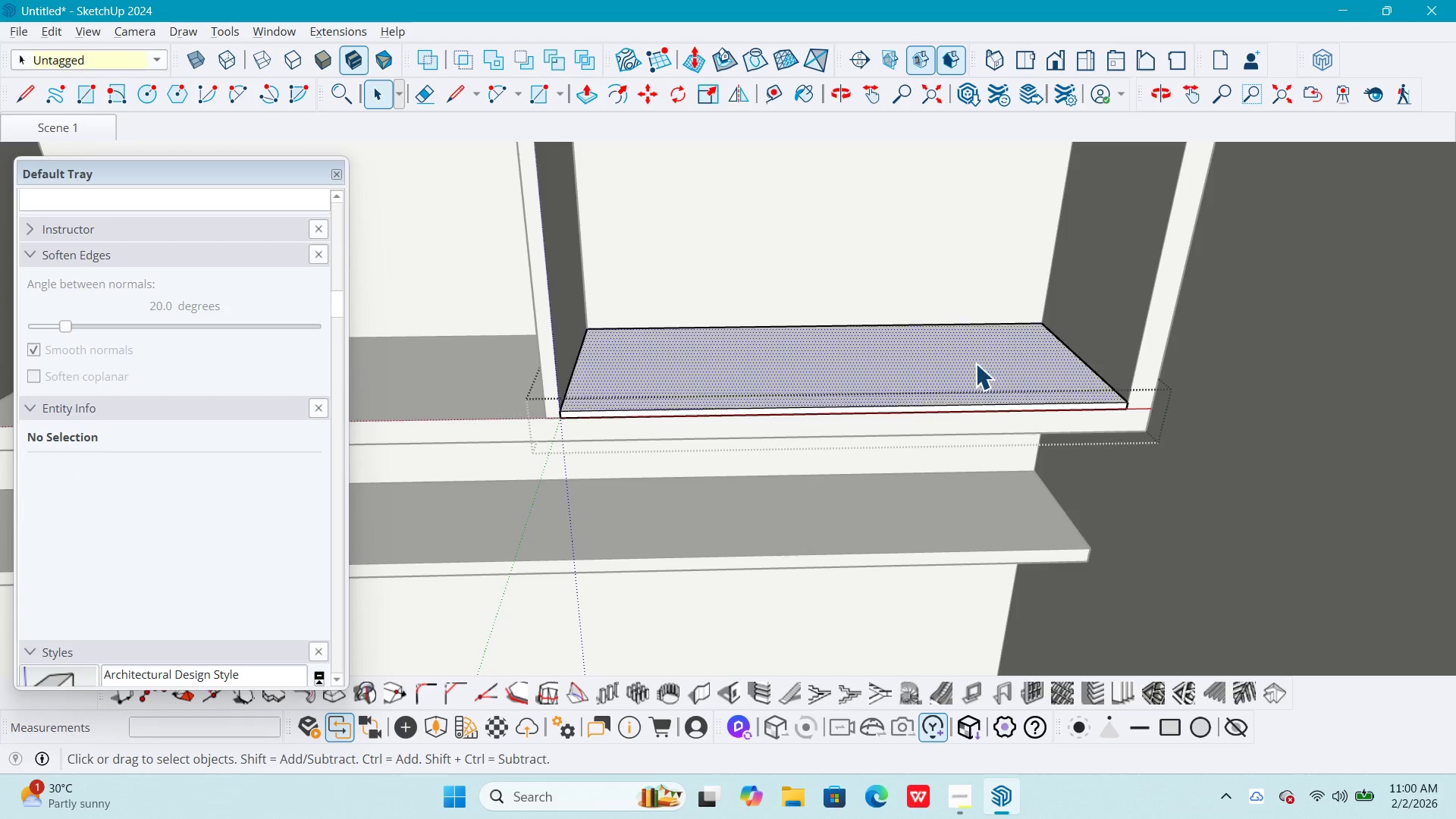 
double_click([975, 363])
 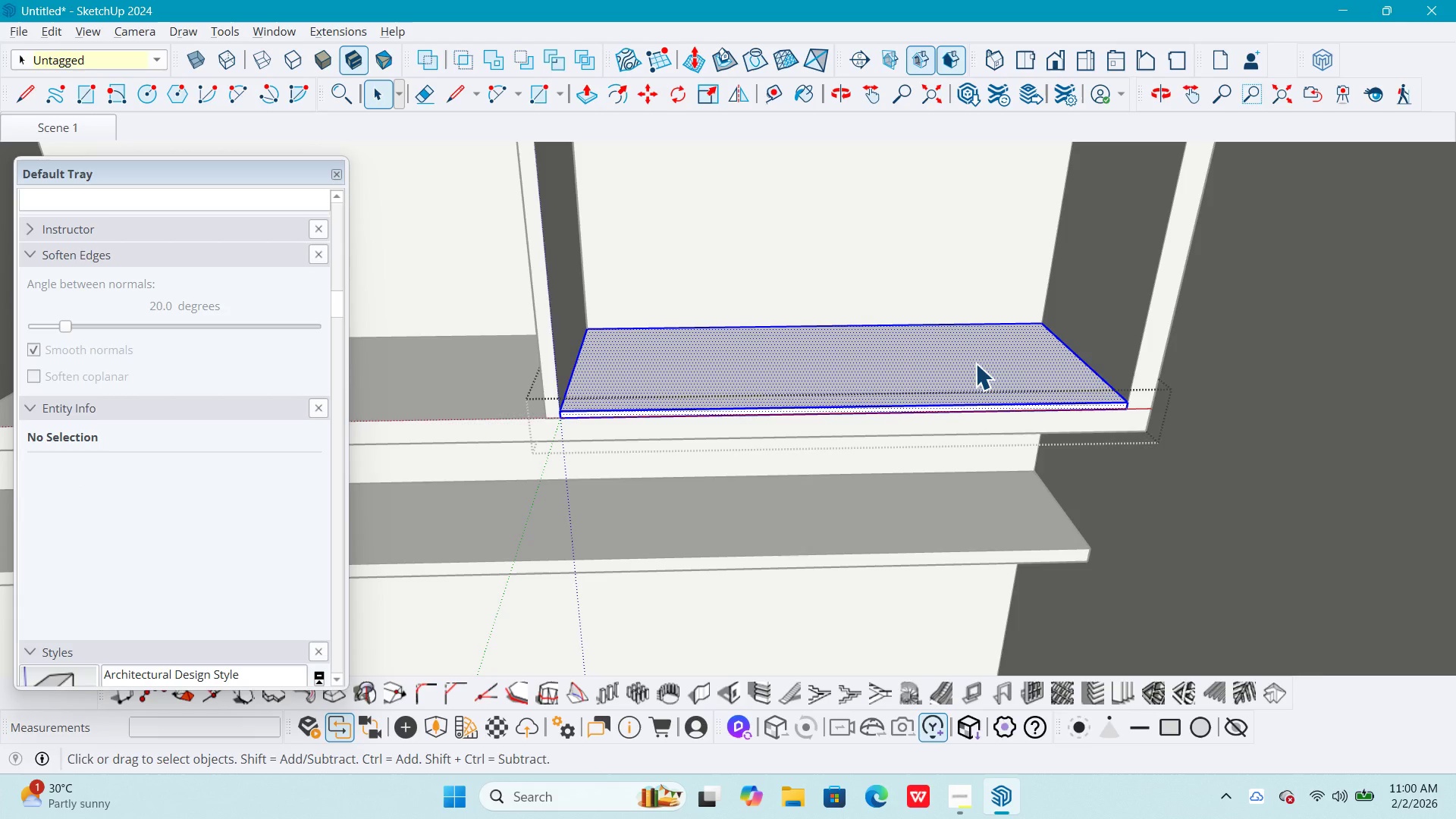 
triple_click([975, 363])
 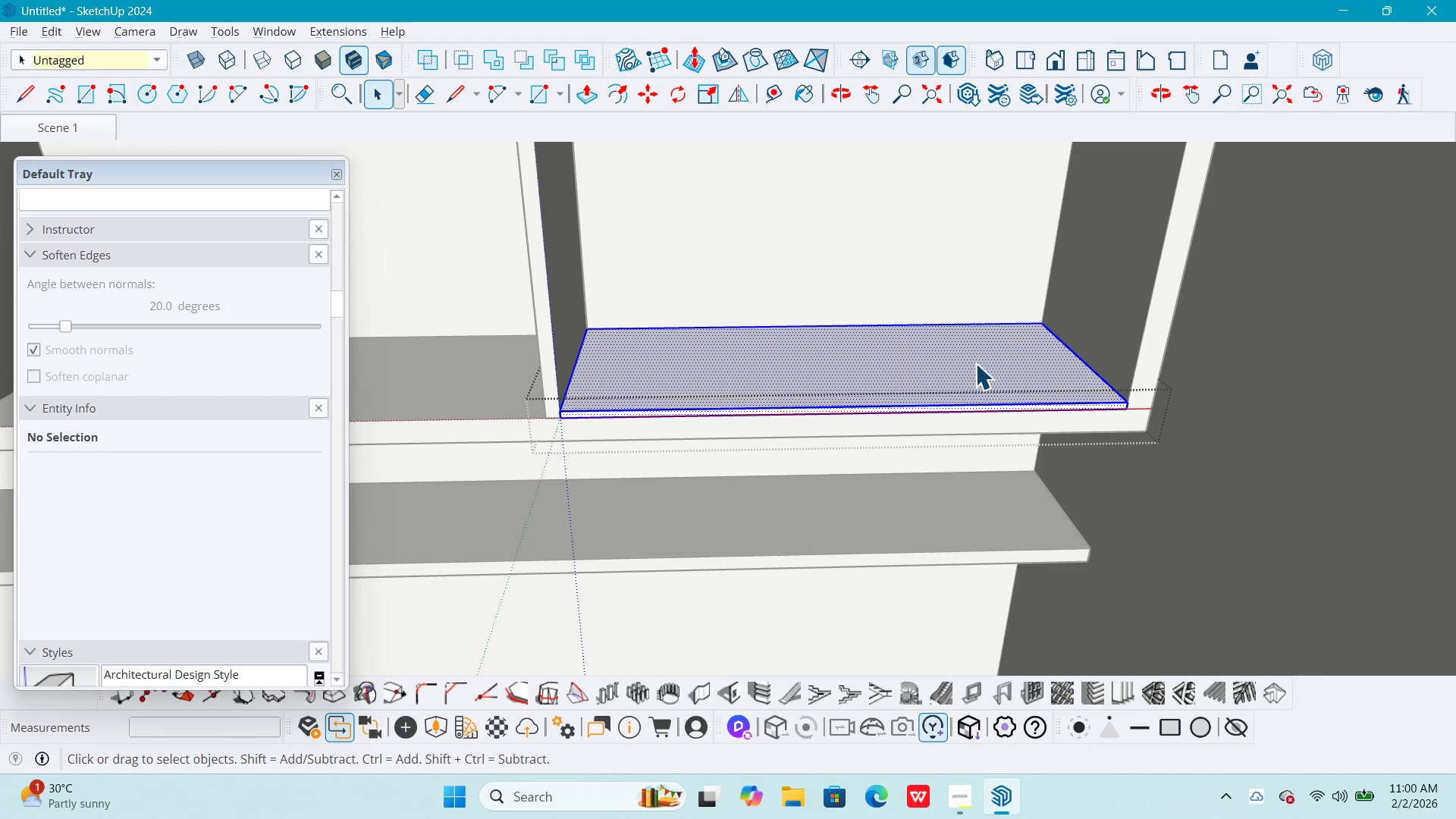 
right_click([975, 362])
 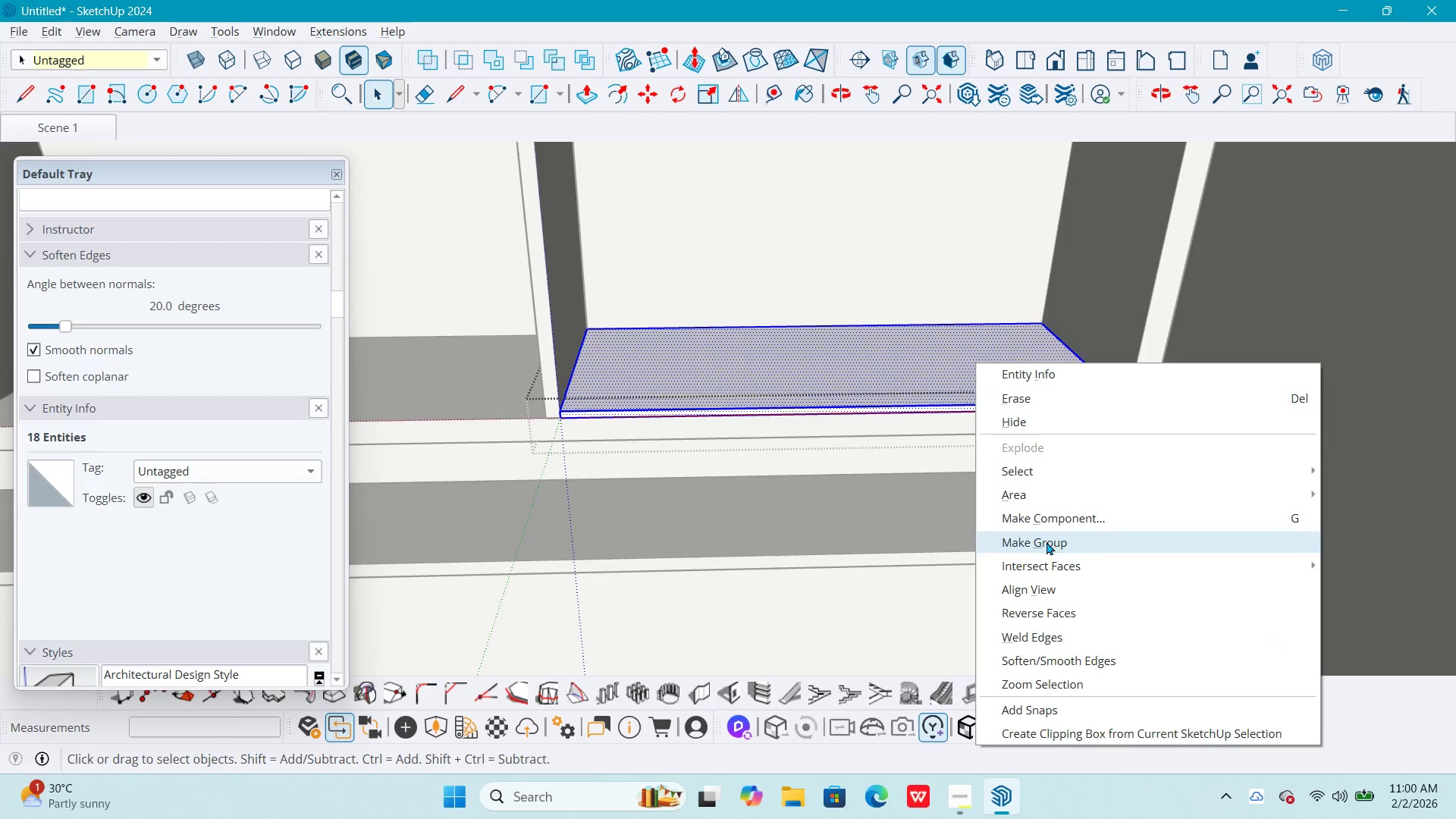 
key(M)
 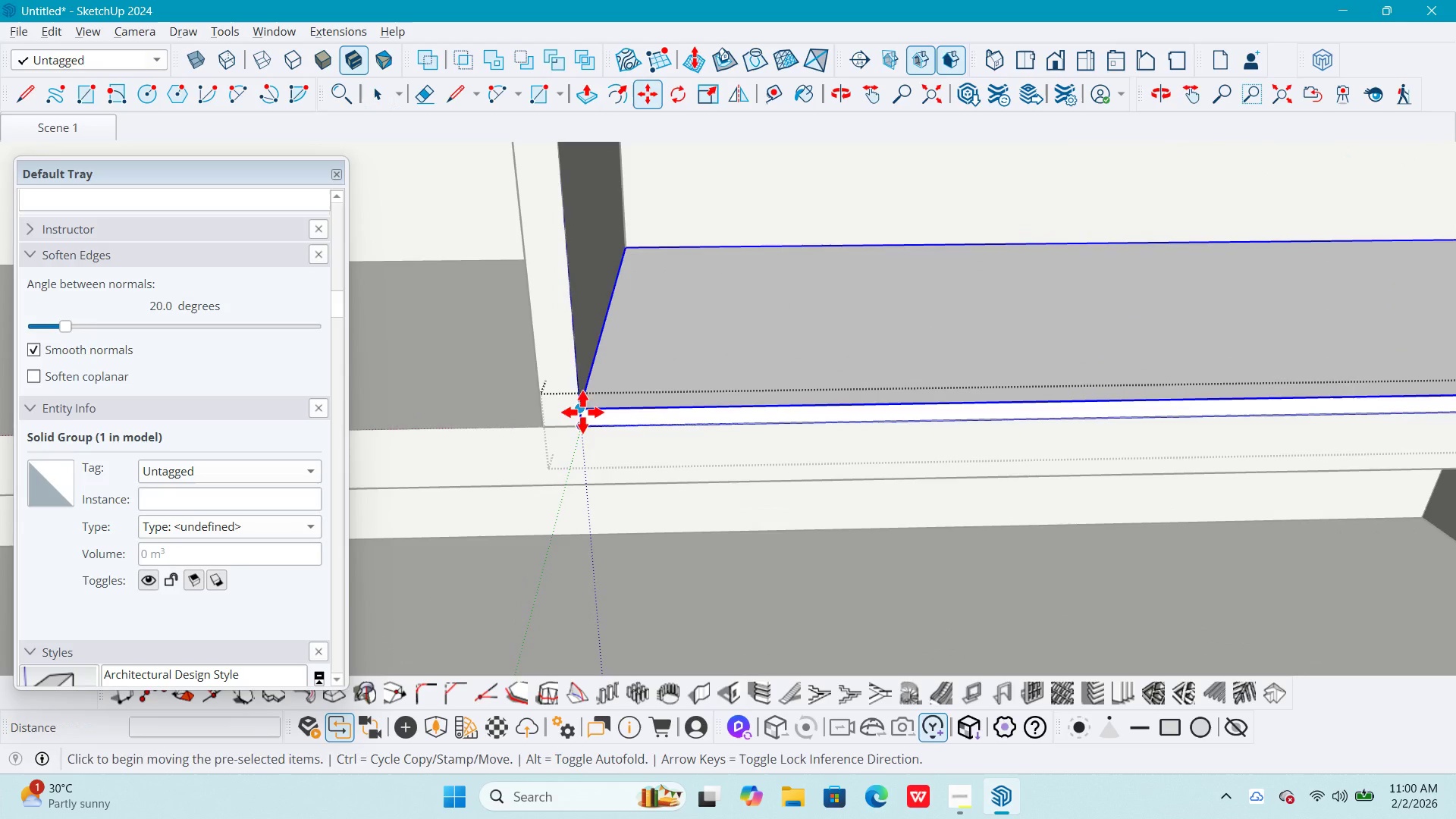 
scroll: coordinate [551, 438], scroll_direction: up, amount: 9.0
 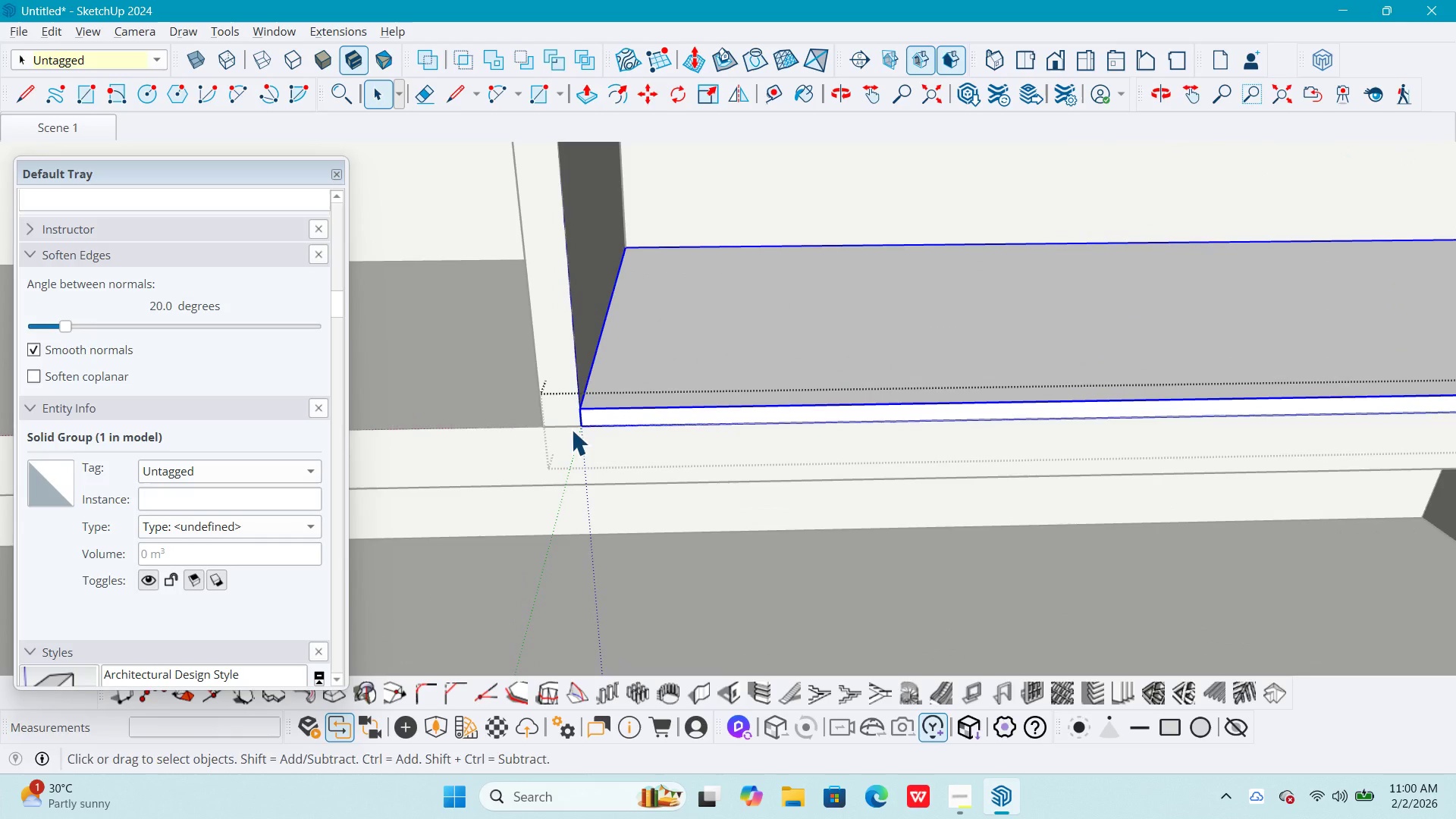 
left_click([582, 412])
 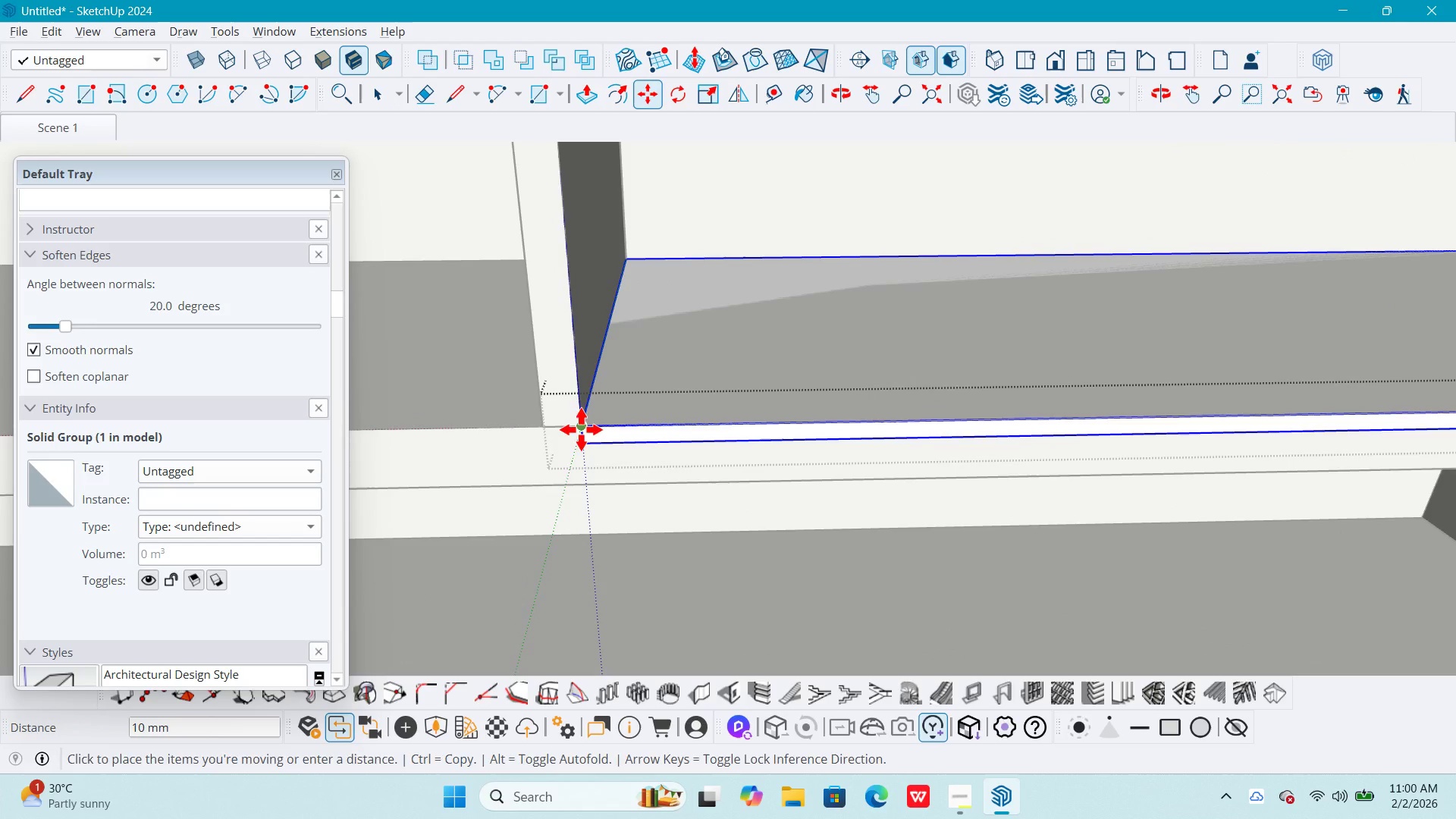 
left_click([581, 429])
 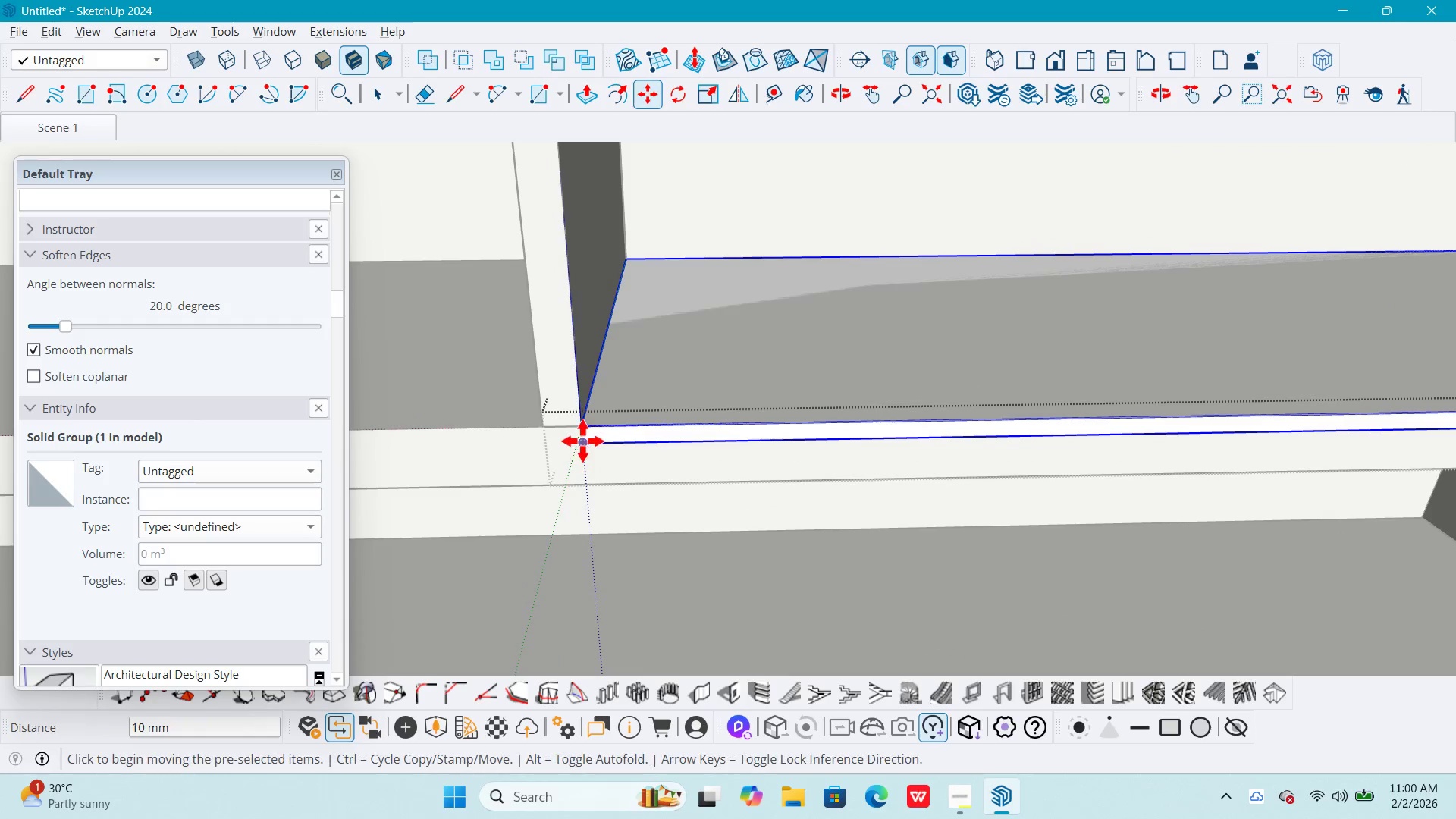 
left_click([582, 441])
 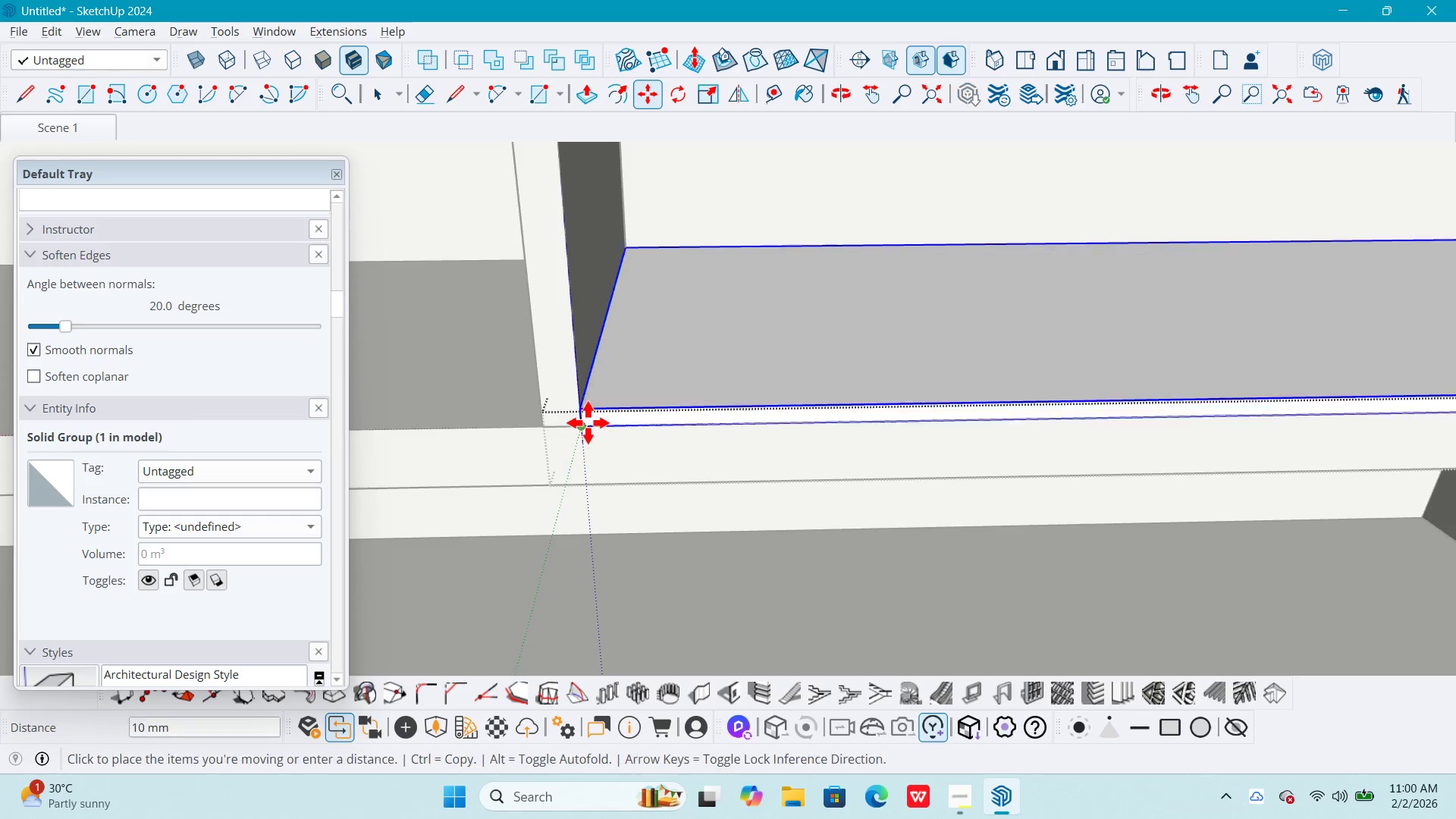 
key(Control+ControlLeft)
 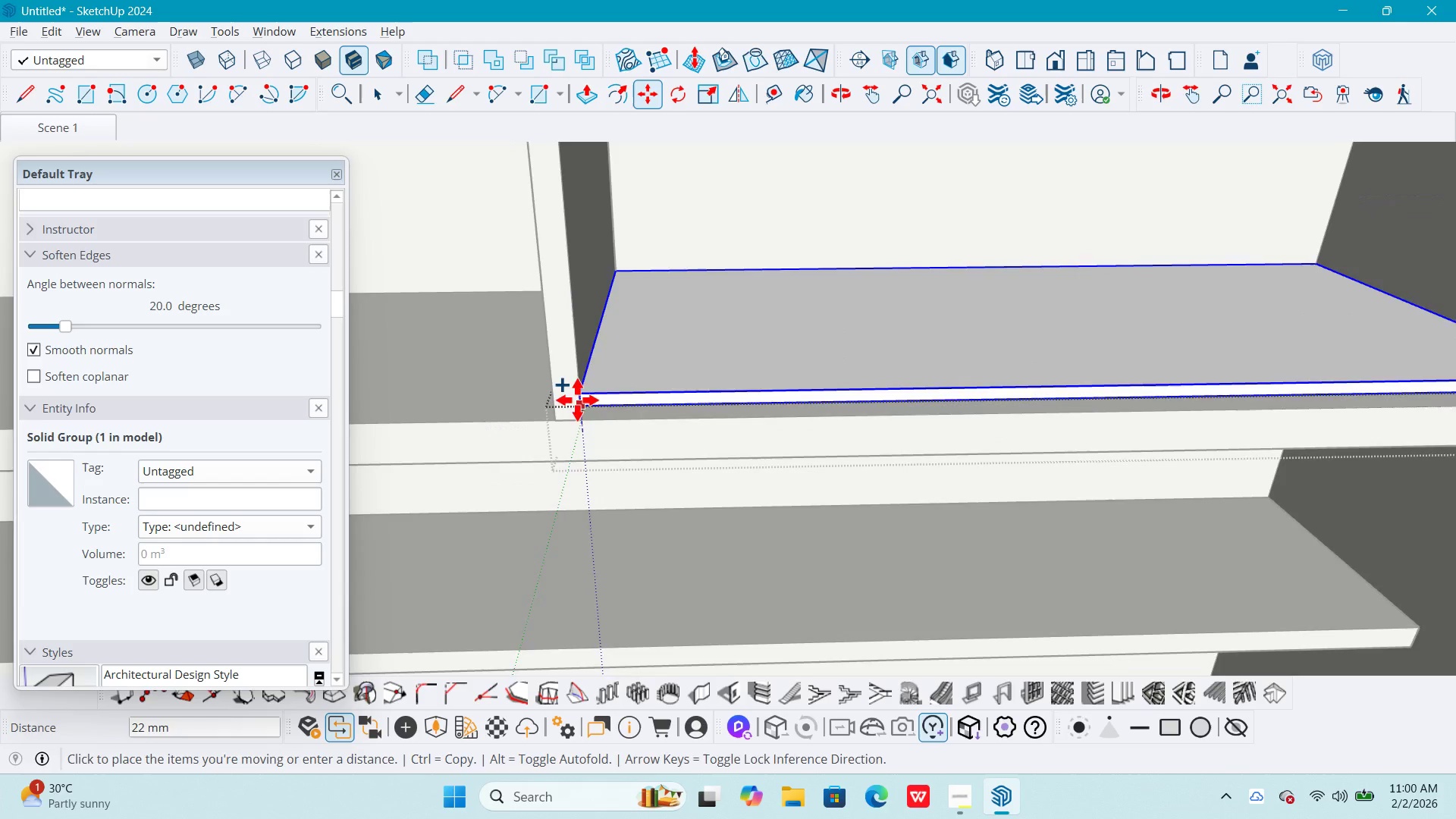 
hold_key(key=ShiftLeft, duration=0.41)
 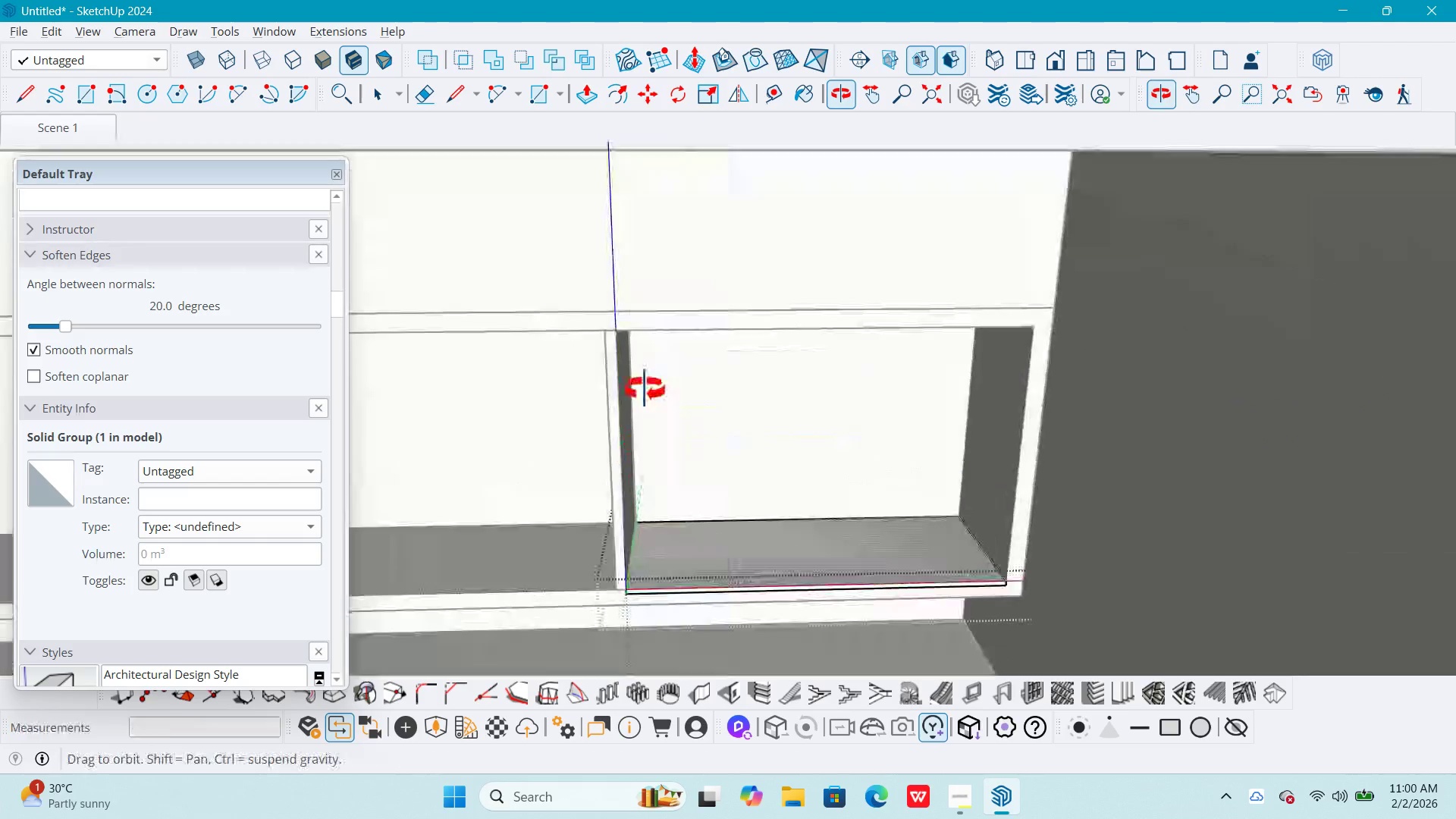 
scroll: coordinate [587, 320], scroll_direction: down, amount: 16.0
 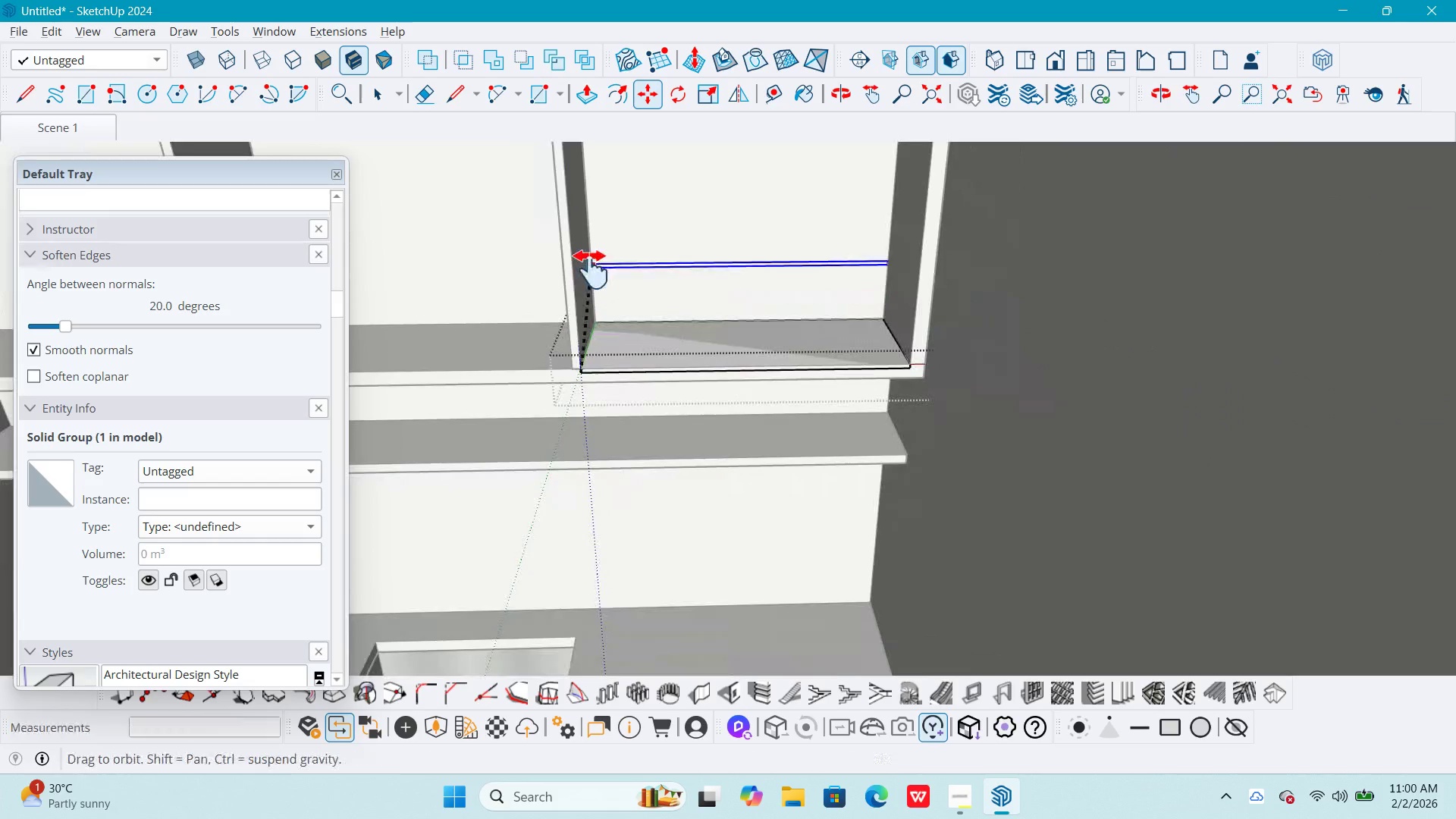 
scroll: coordinate [642, 444], scroll_direction: up, amount: 1.0
 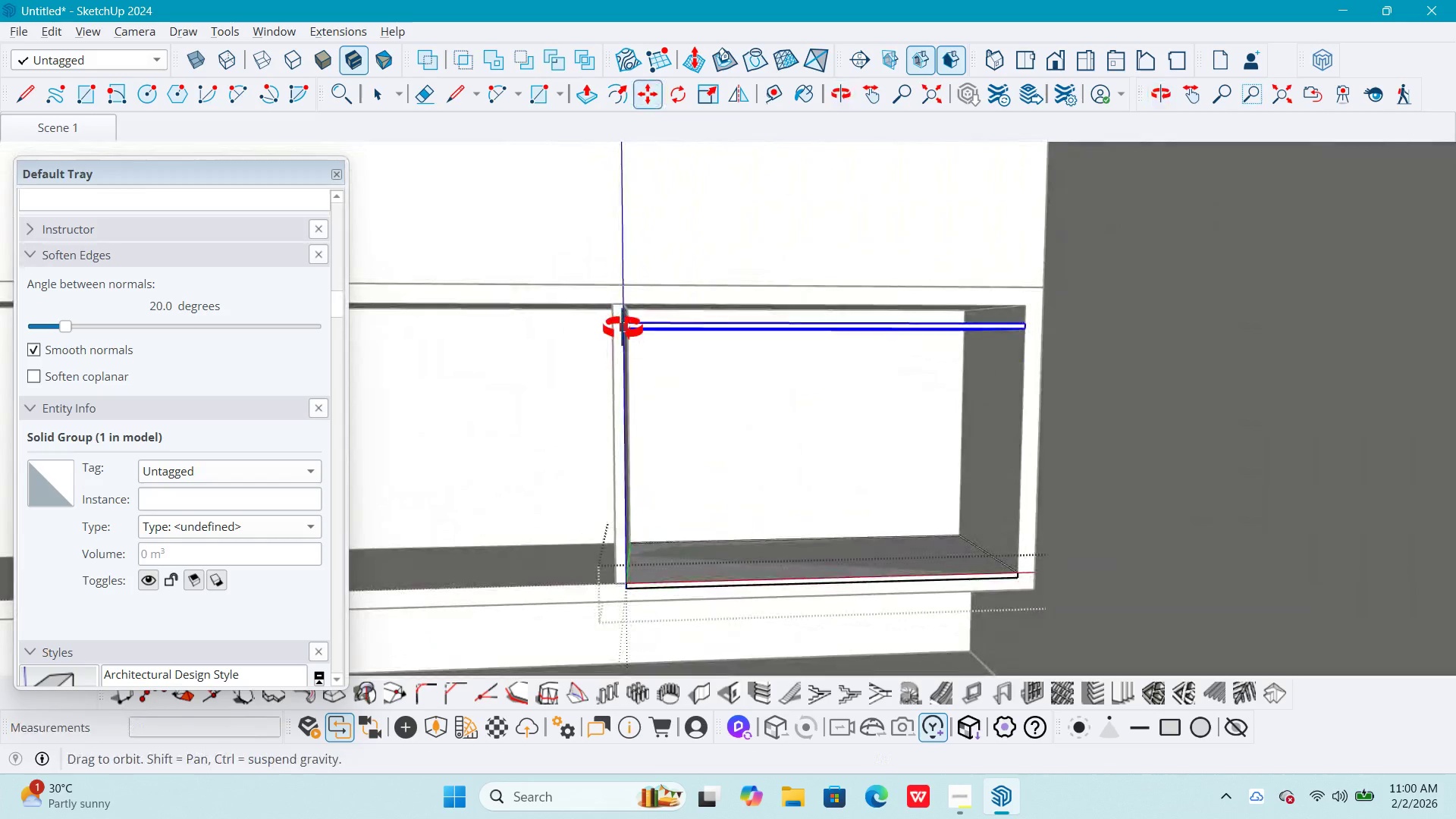 
key(Space)
 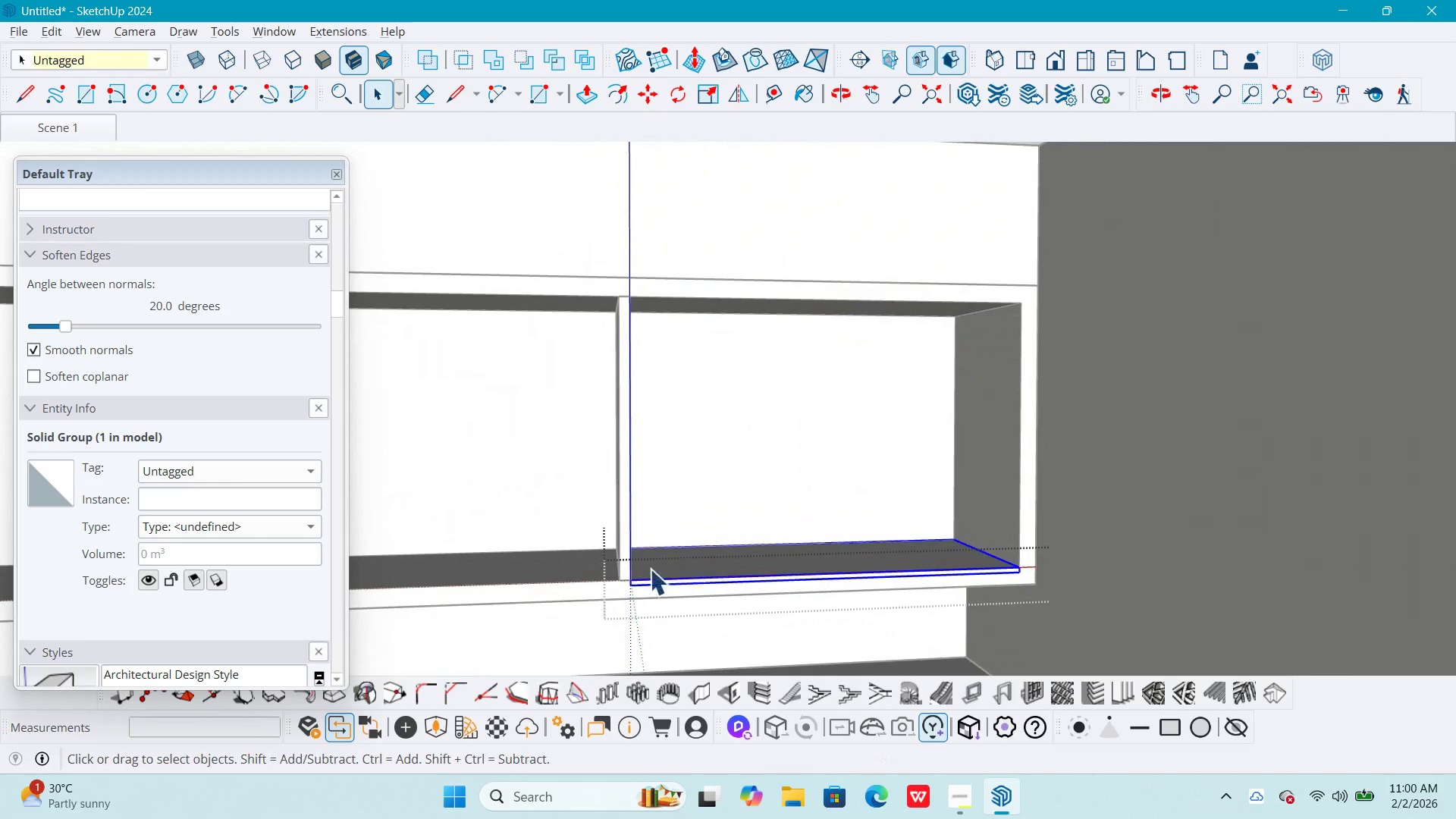 
scroll: coordinate [642, 579], scroll_direction: up, amount: 4.0
 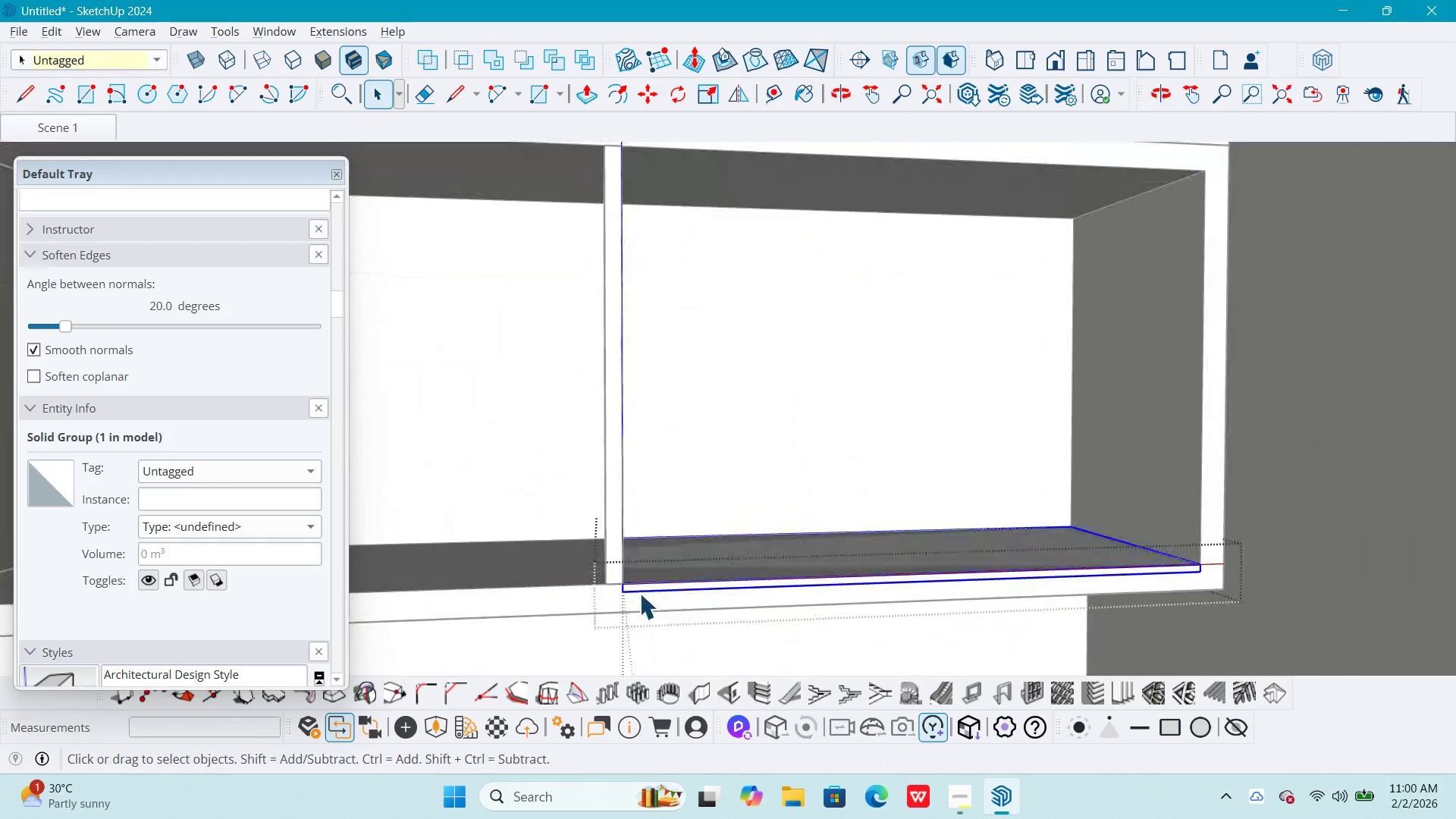 
key(M)
 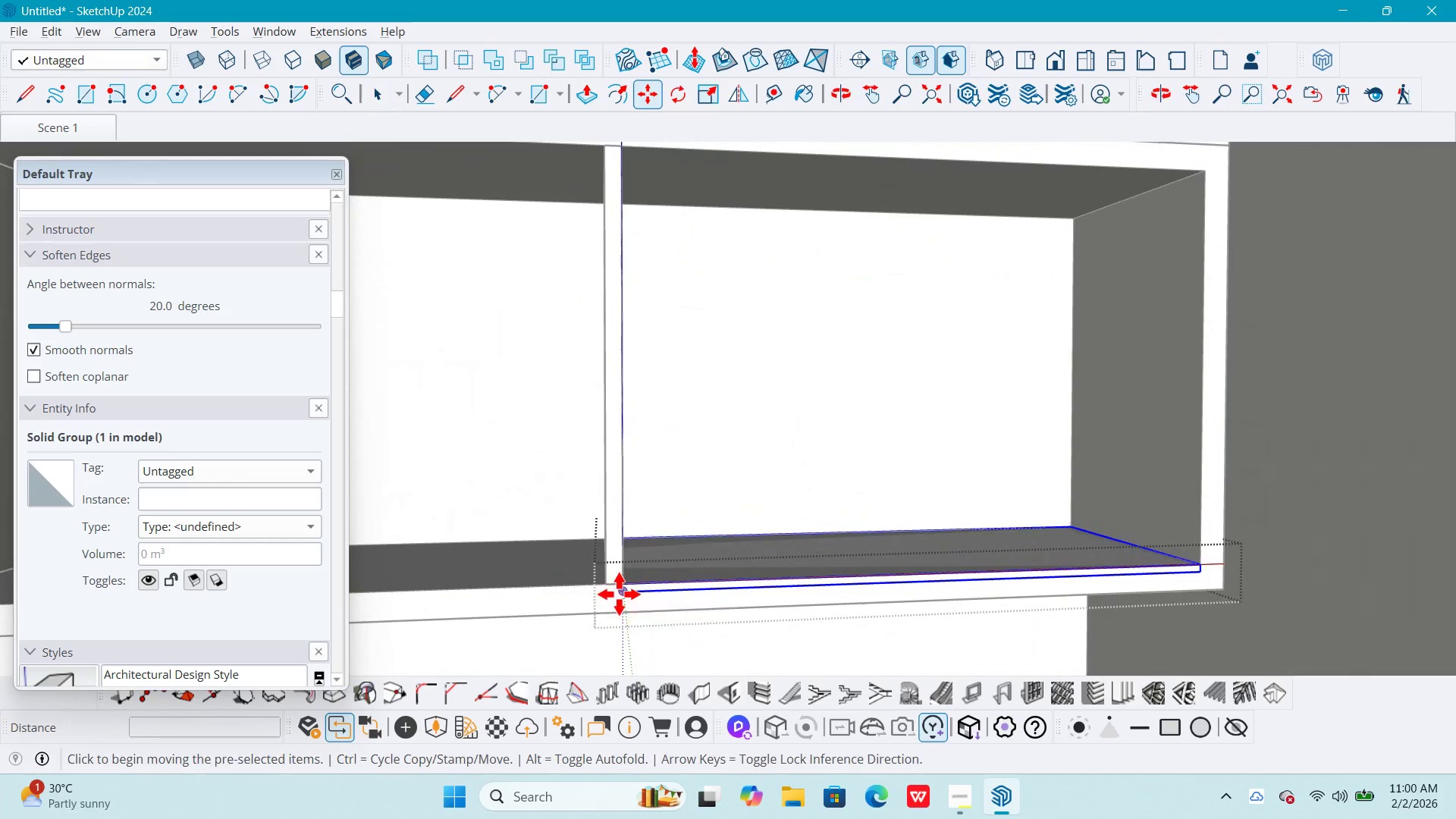 
key(Control+ControlLeft)
 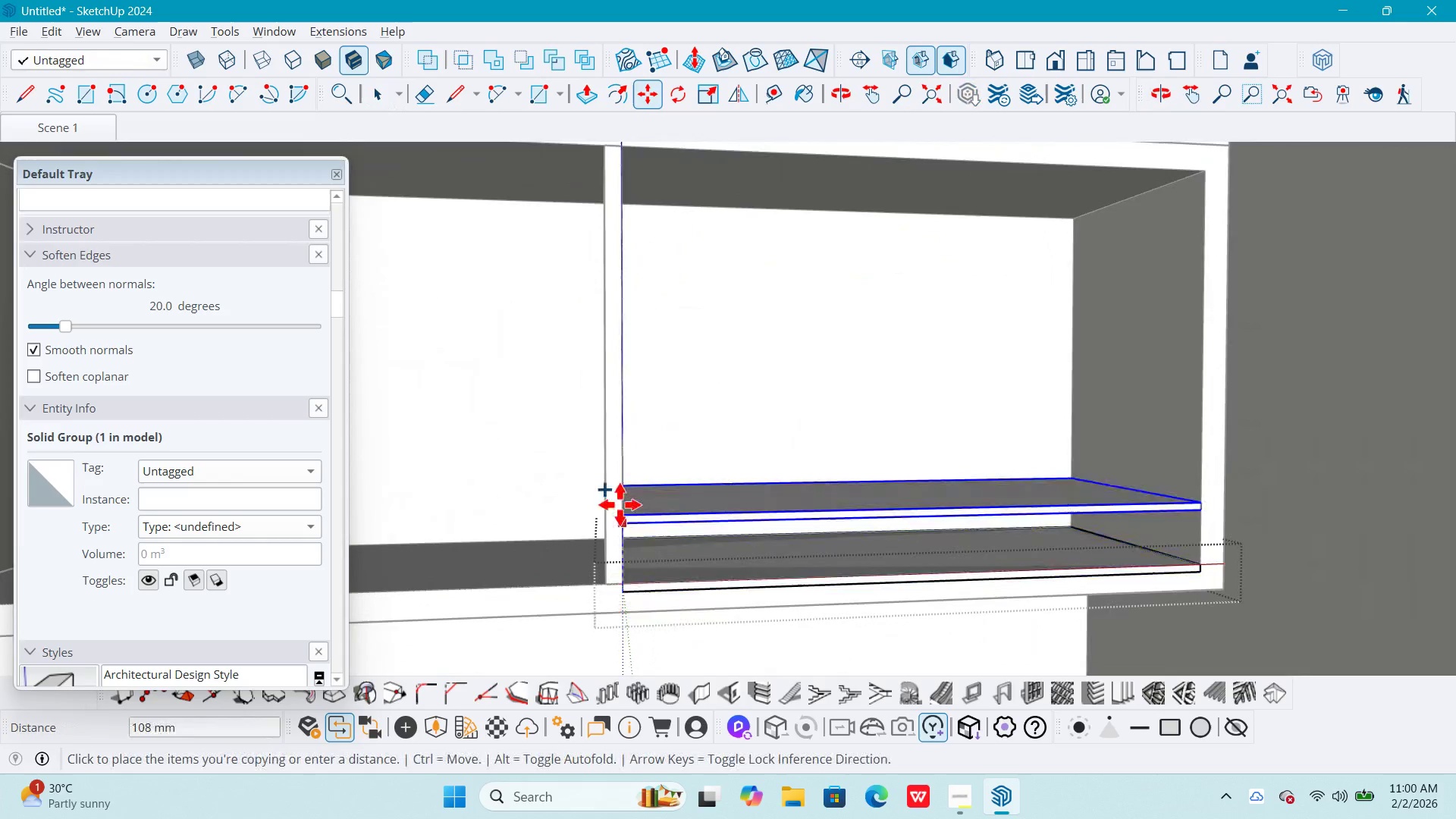 
key(Shift+ShiftLeft)
 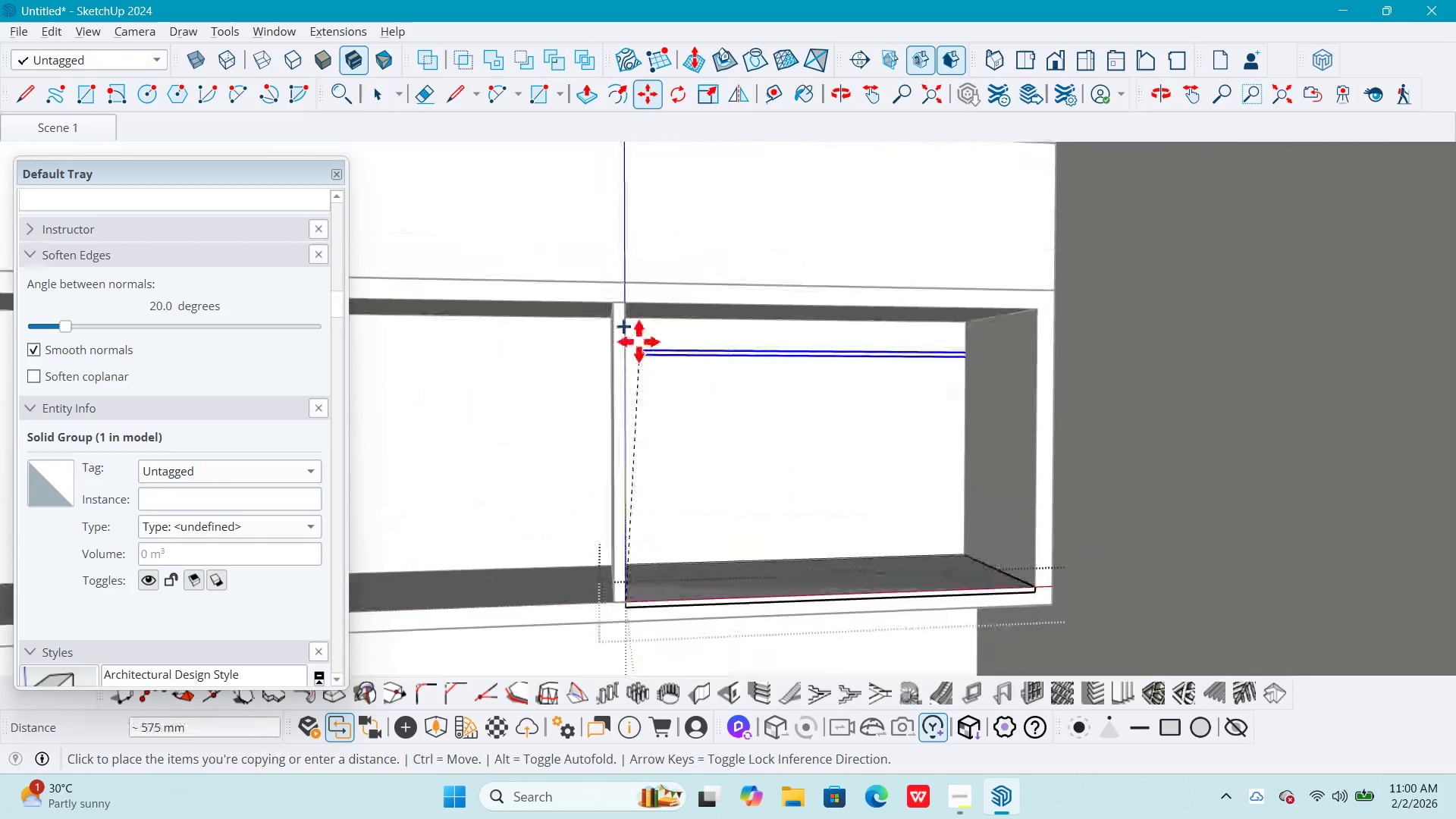 
scroll: coordinate [620, 503], scroll_direction: down, amount: 4.0
 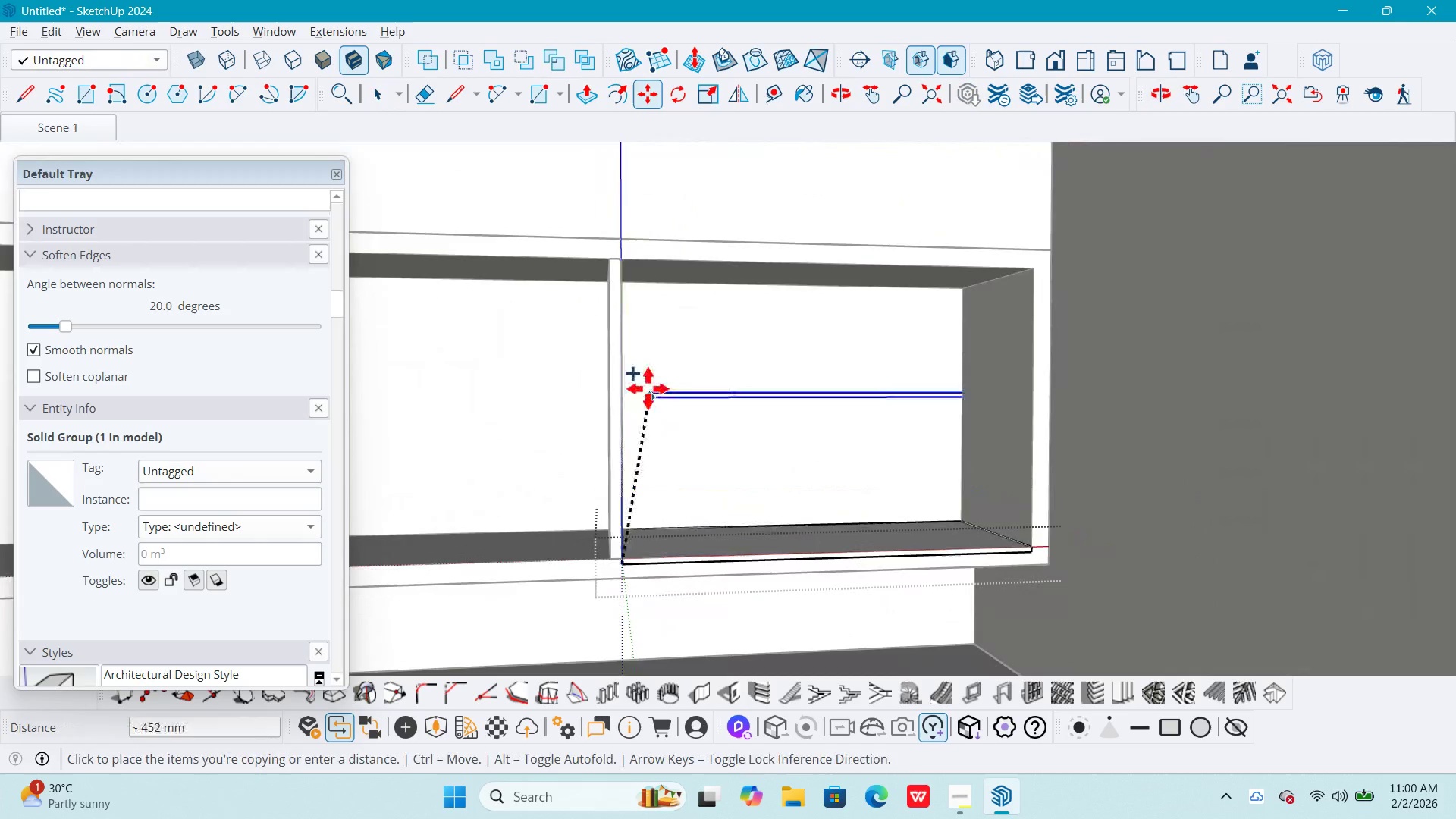 
scroll: coordinate [641, 330], scroll_direction: up, amount: 3.0
 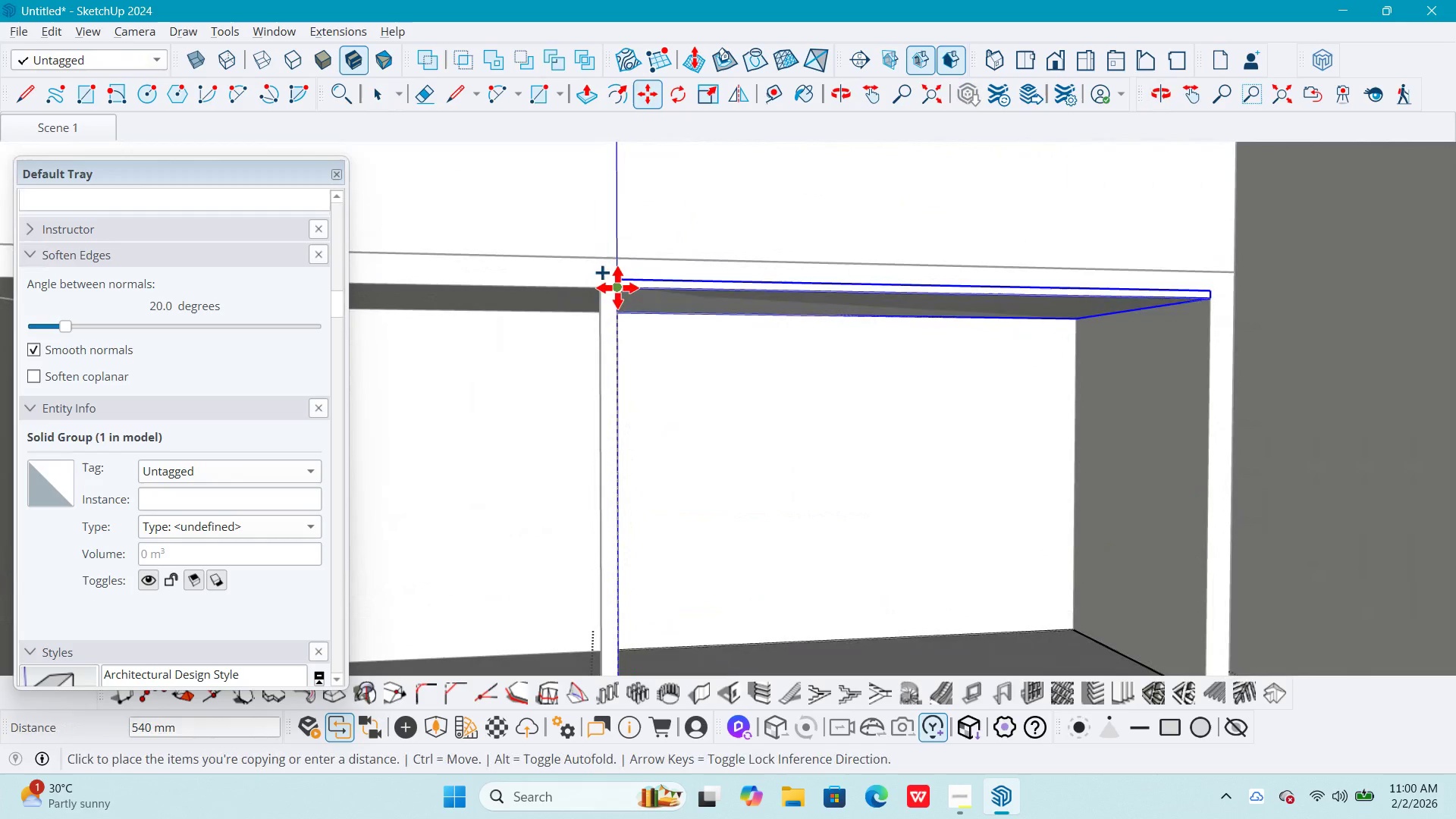 
left_click([617, 287])
 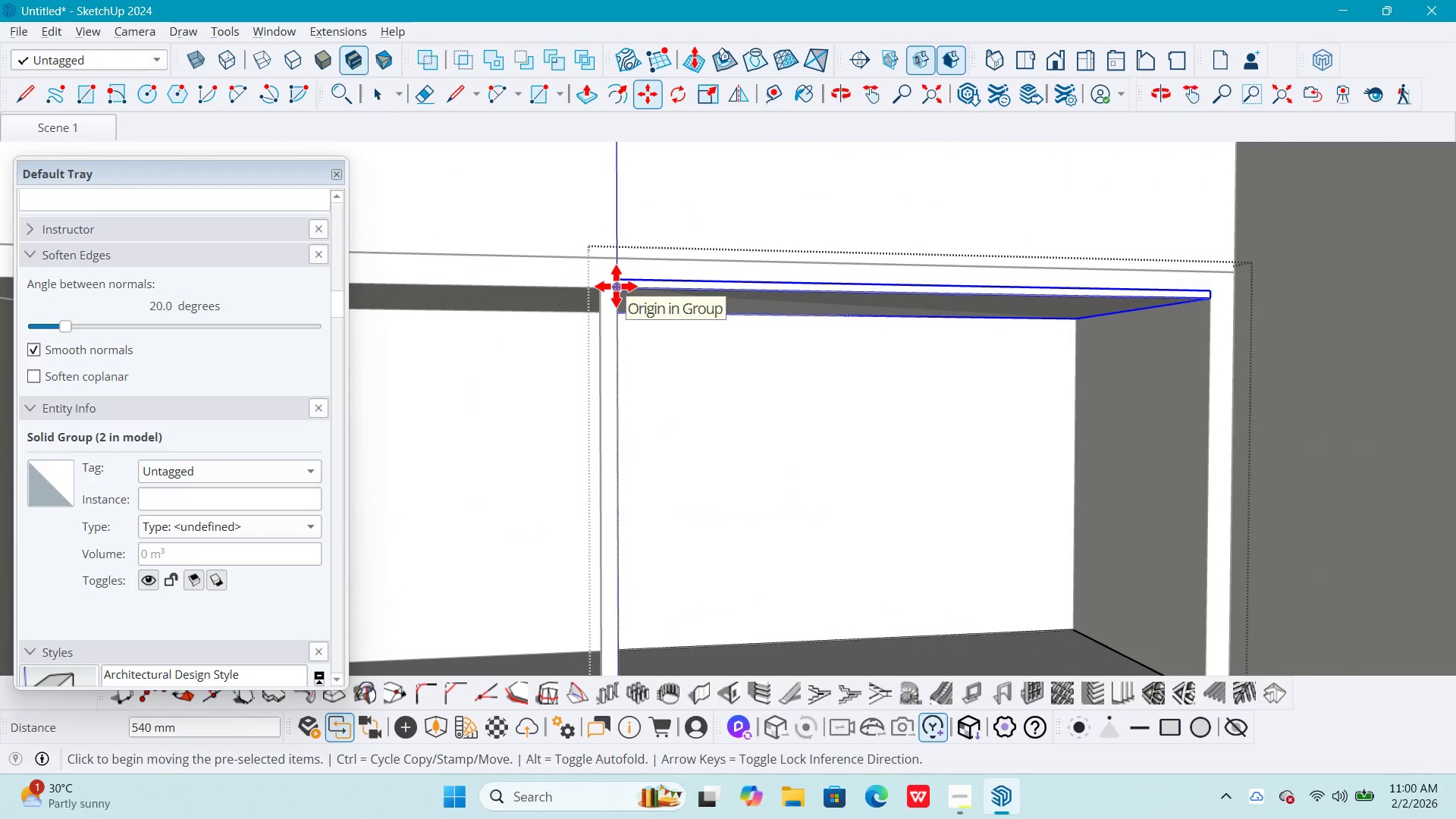 
left_click([617, 276])
 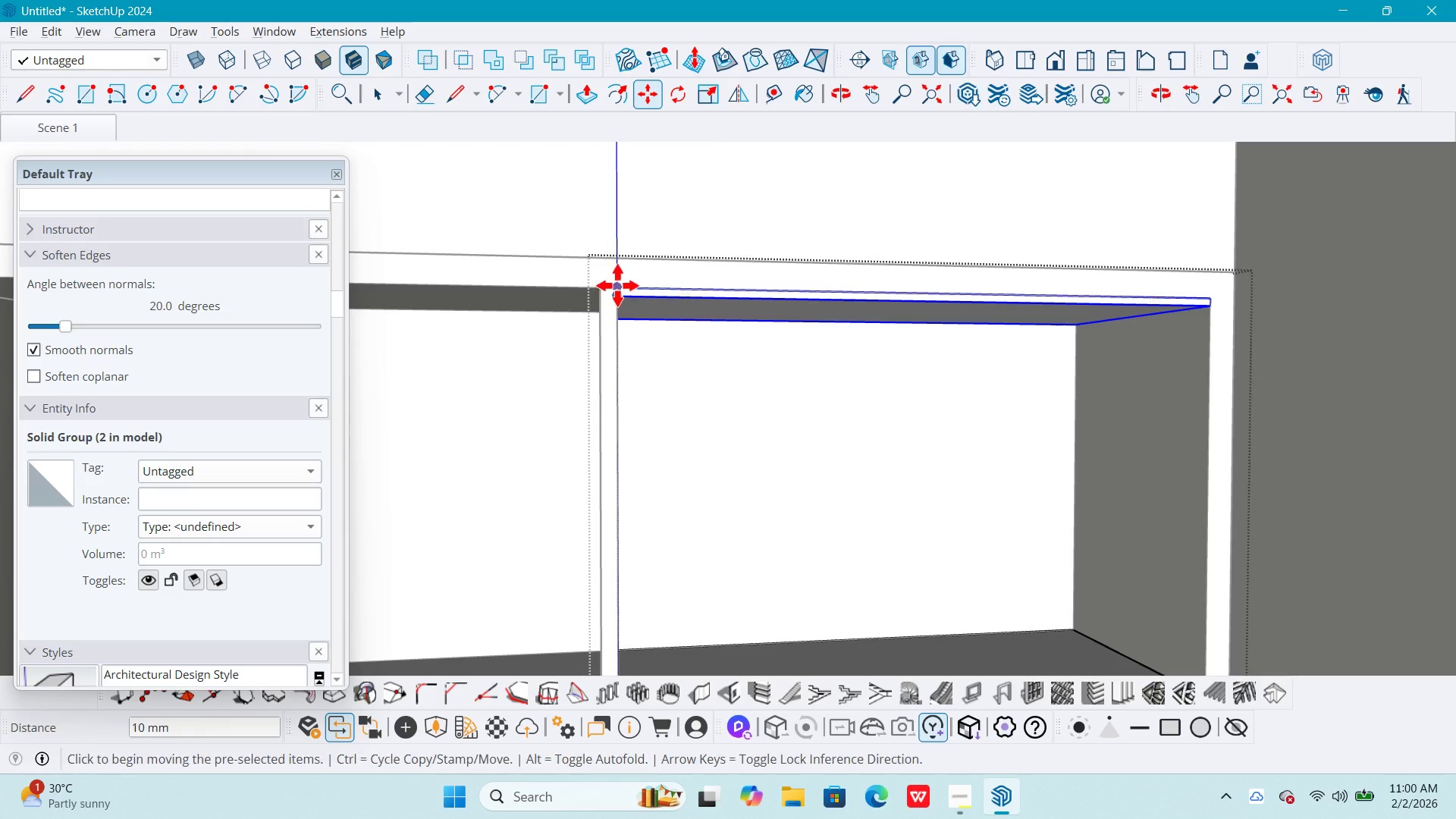 
double_click([617, 285])
 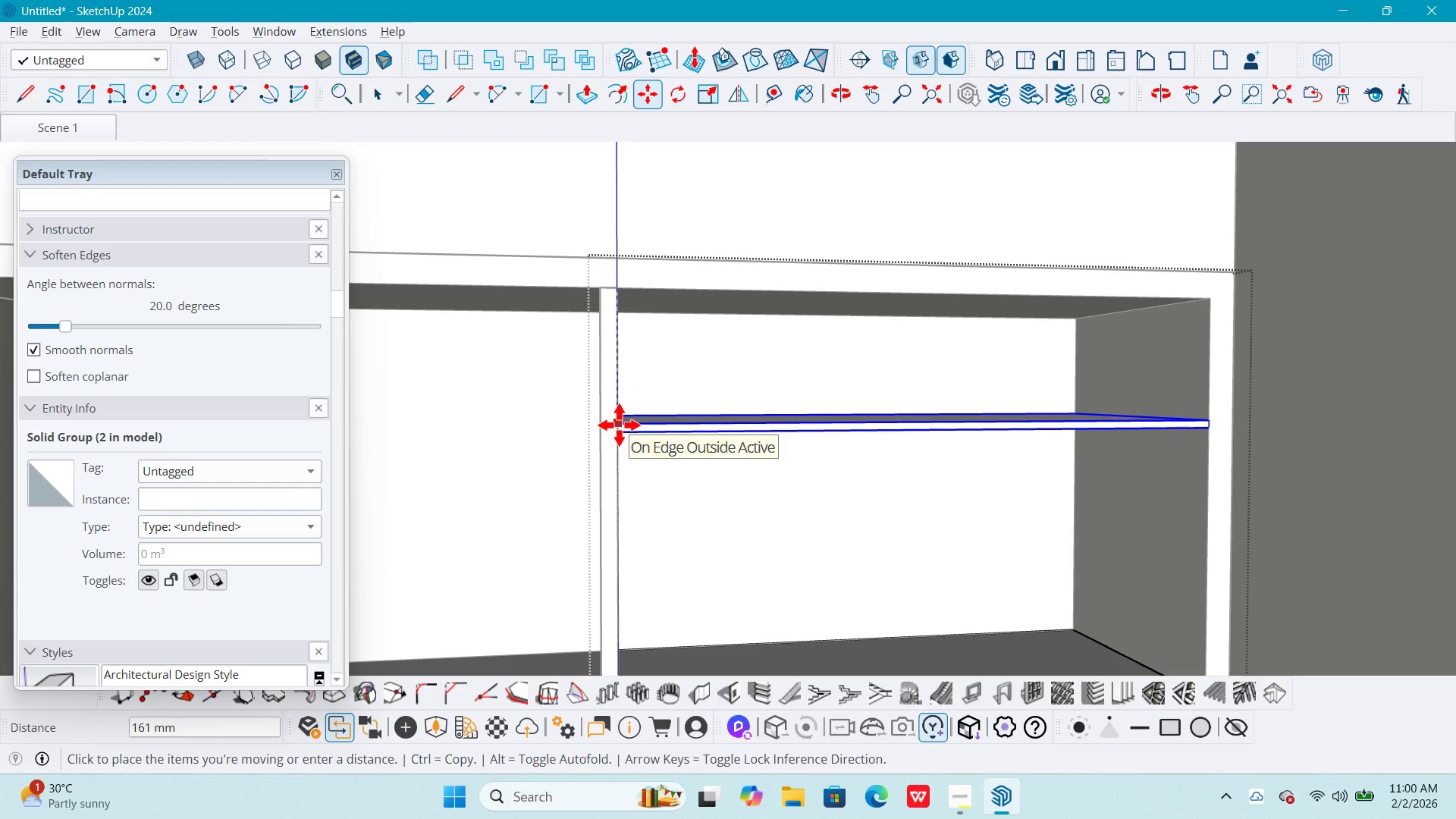 
key(Numpad1)
 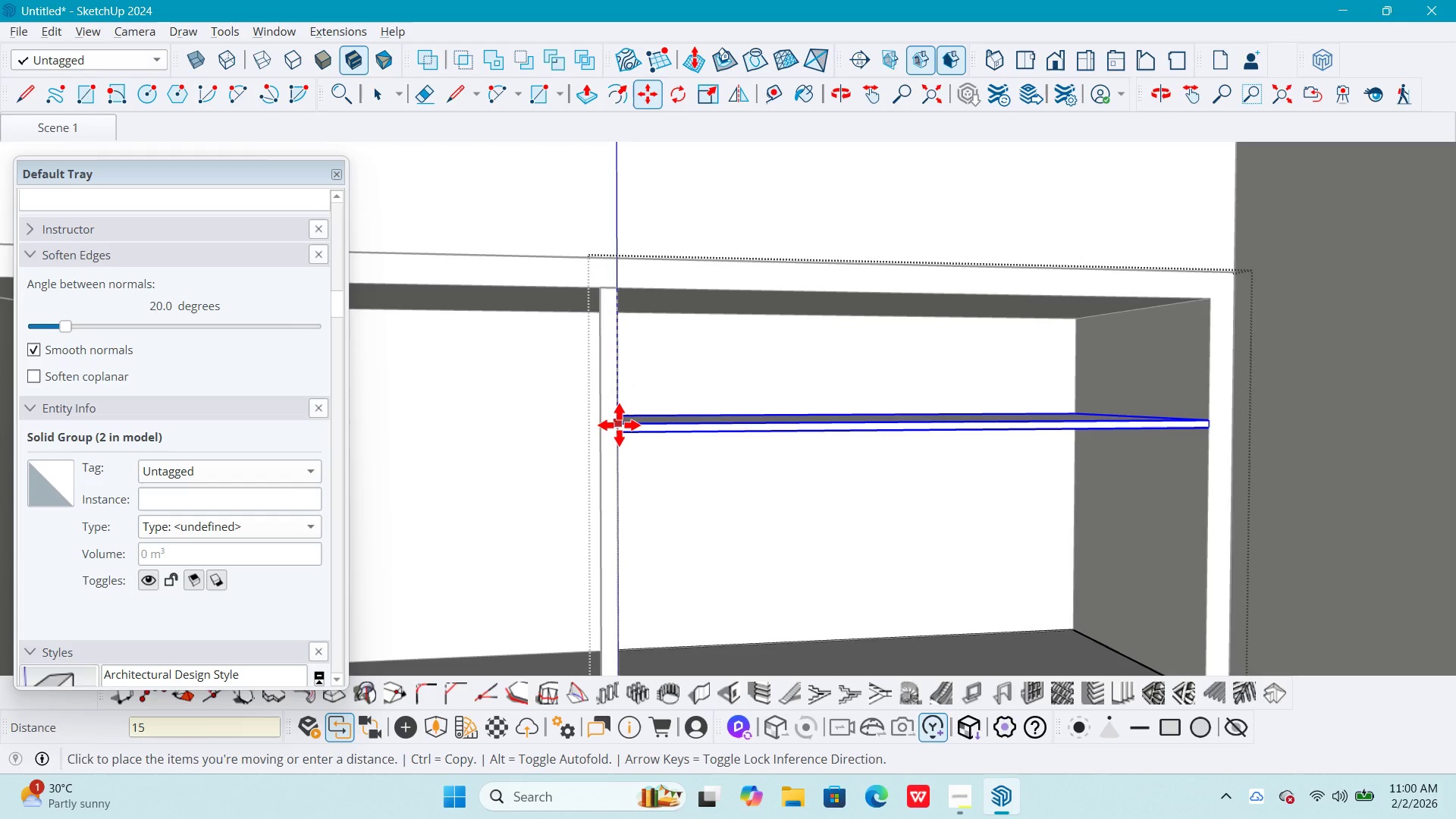 
key(Numpad5)
 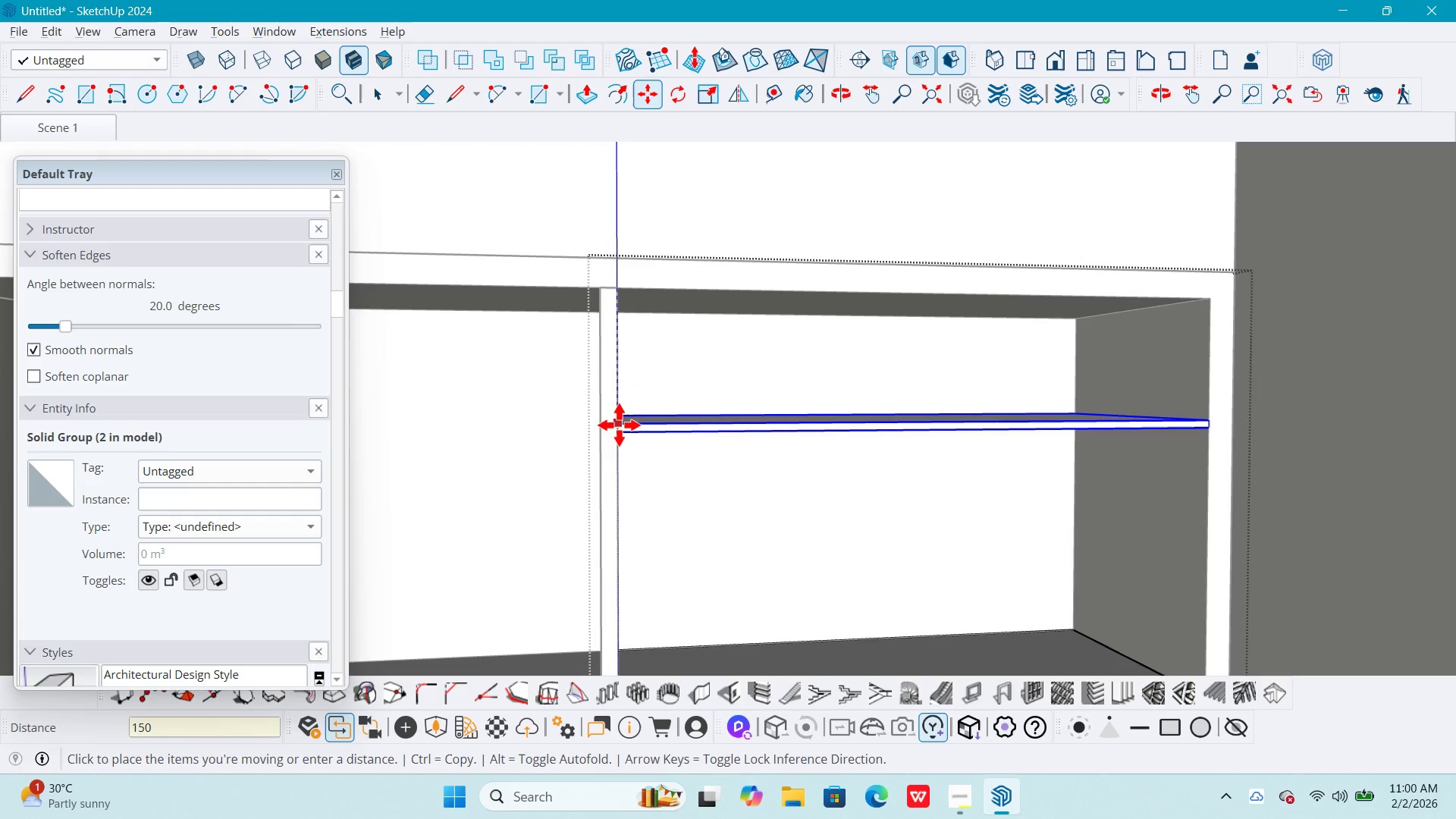 
key(Numpad0)
 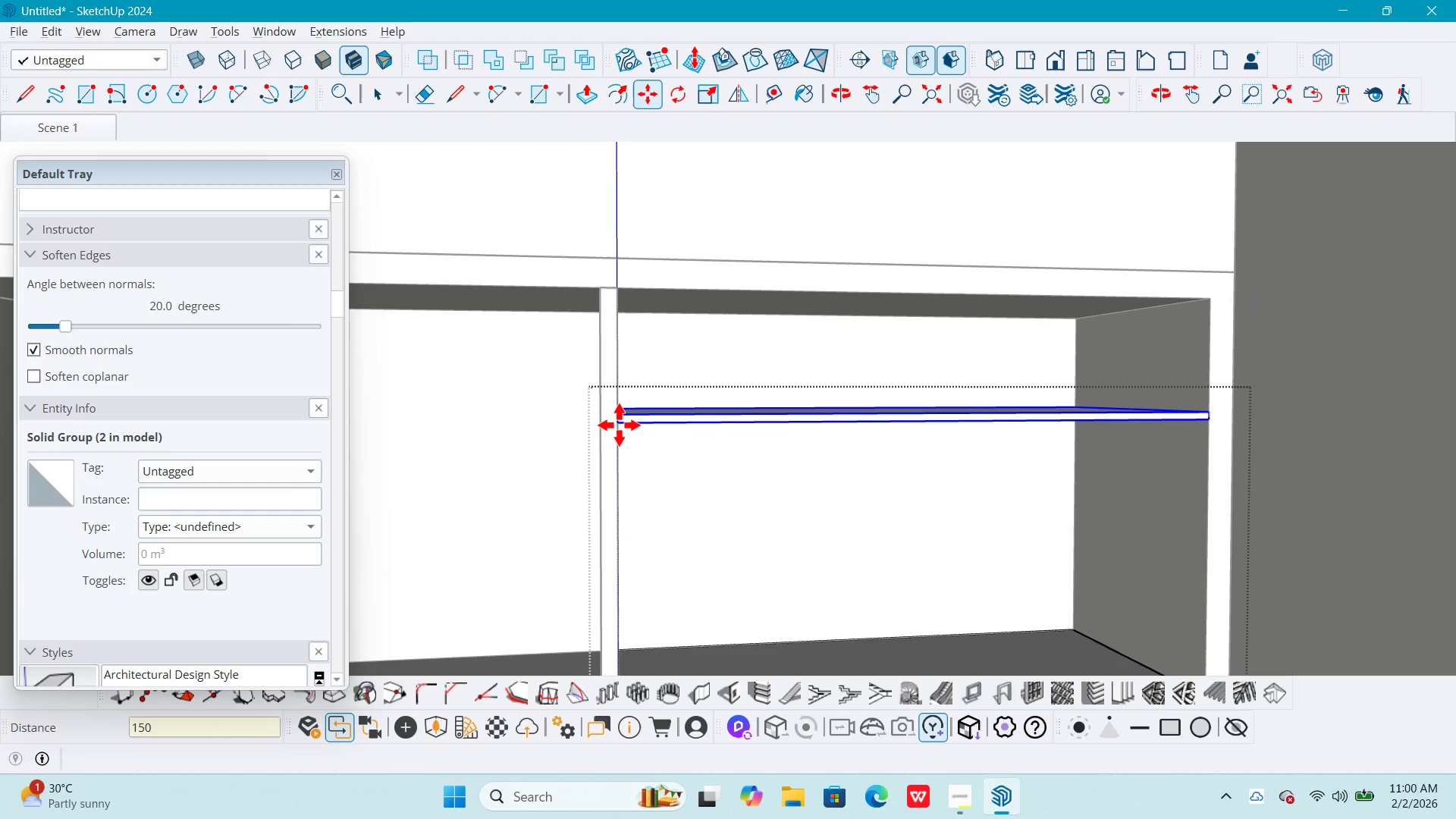 
key(NumpadEnter)
 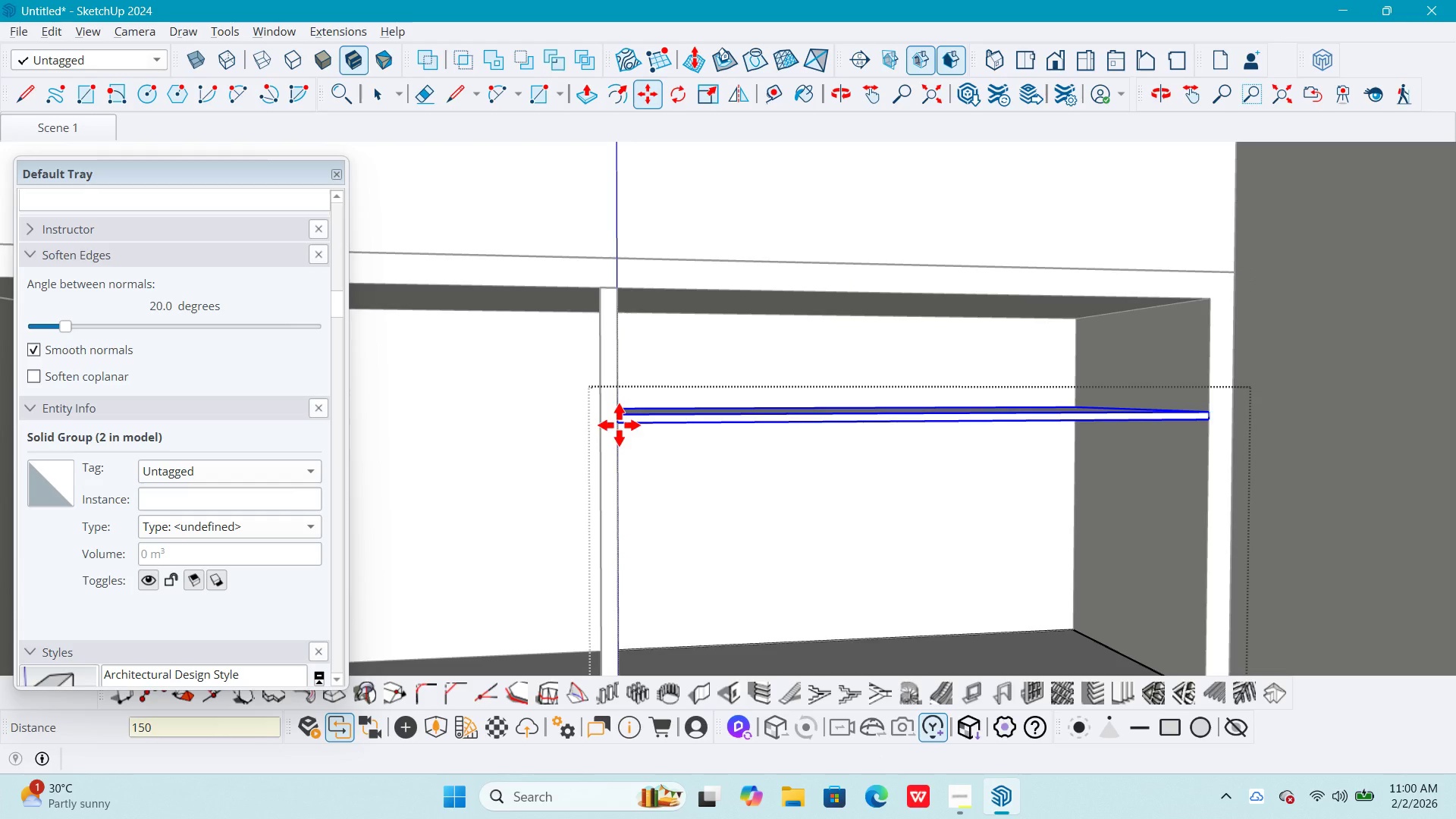 
scroll: coordinate [647, 441], scroll_direction: down, amount: 4.0
 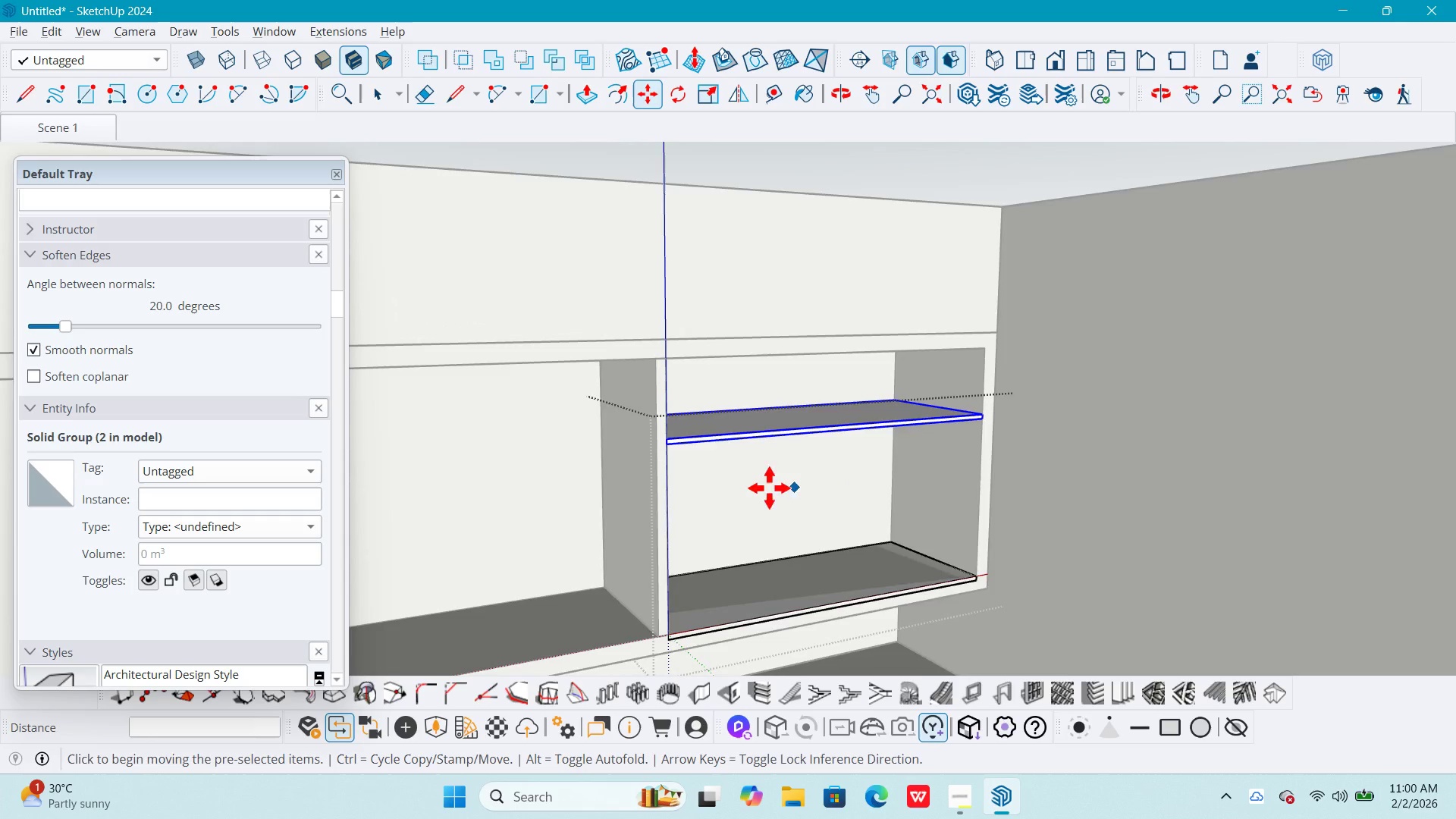 
scroll: coordinate [682, 467], scroll_direction: up, amount: 3.0
 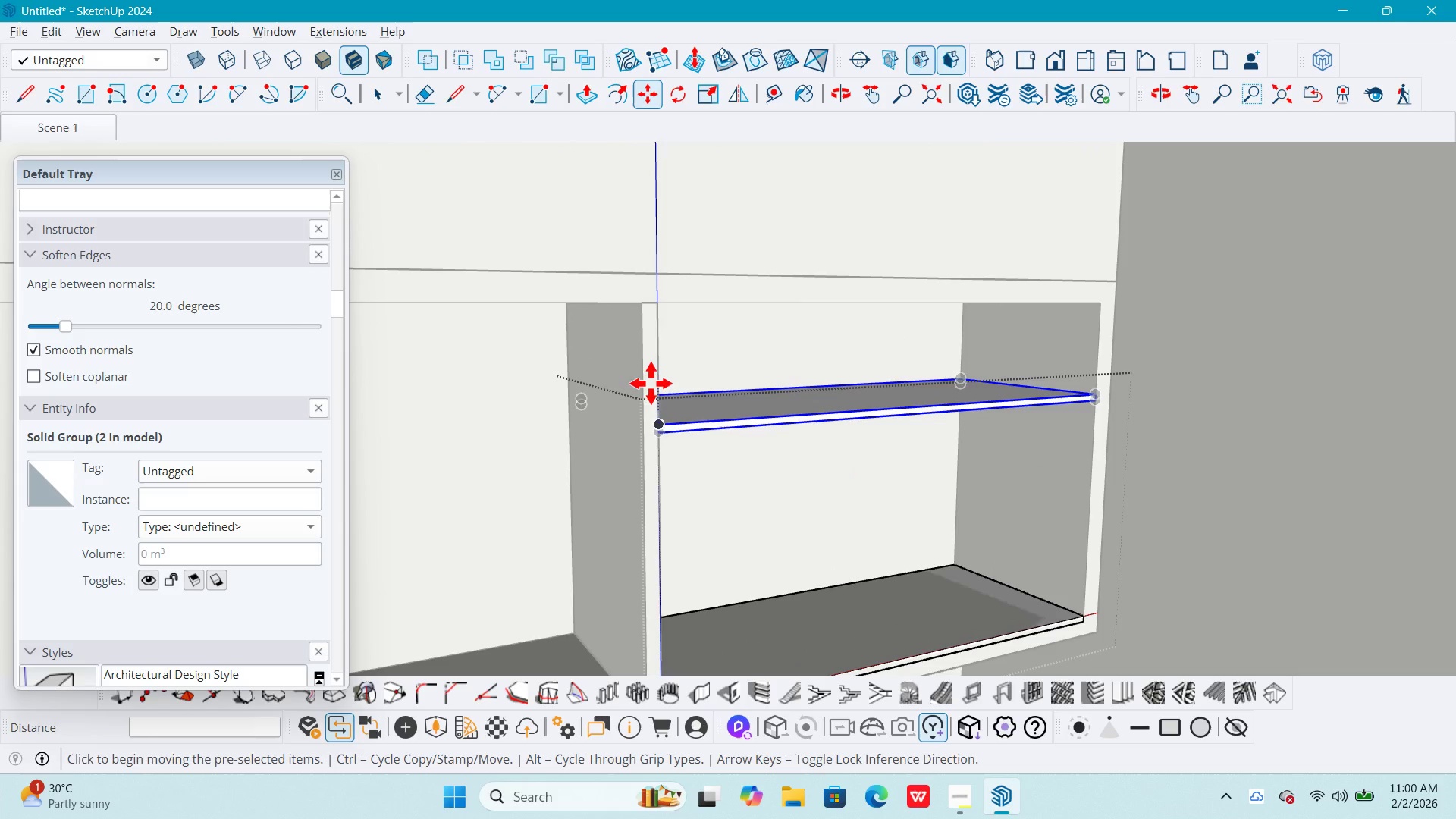 
left_click([651, 383])
 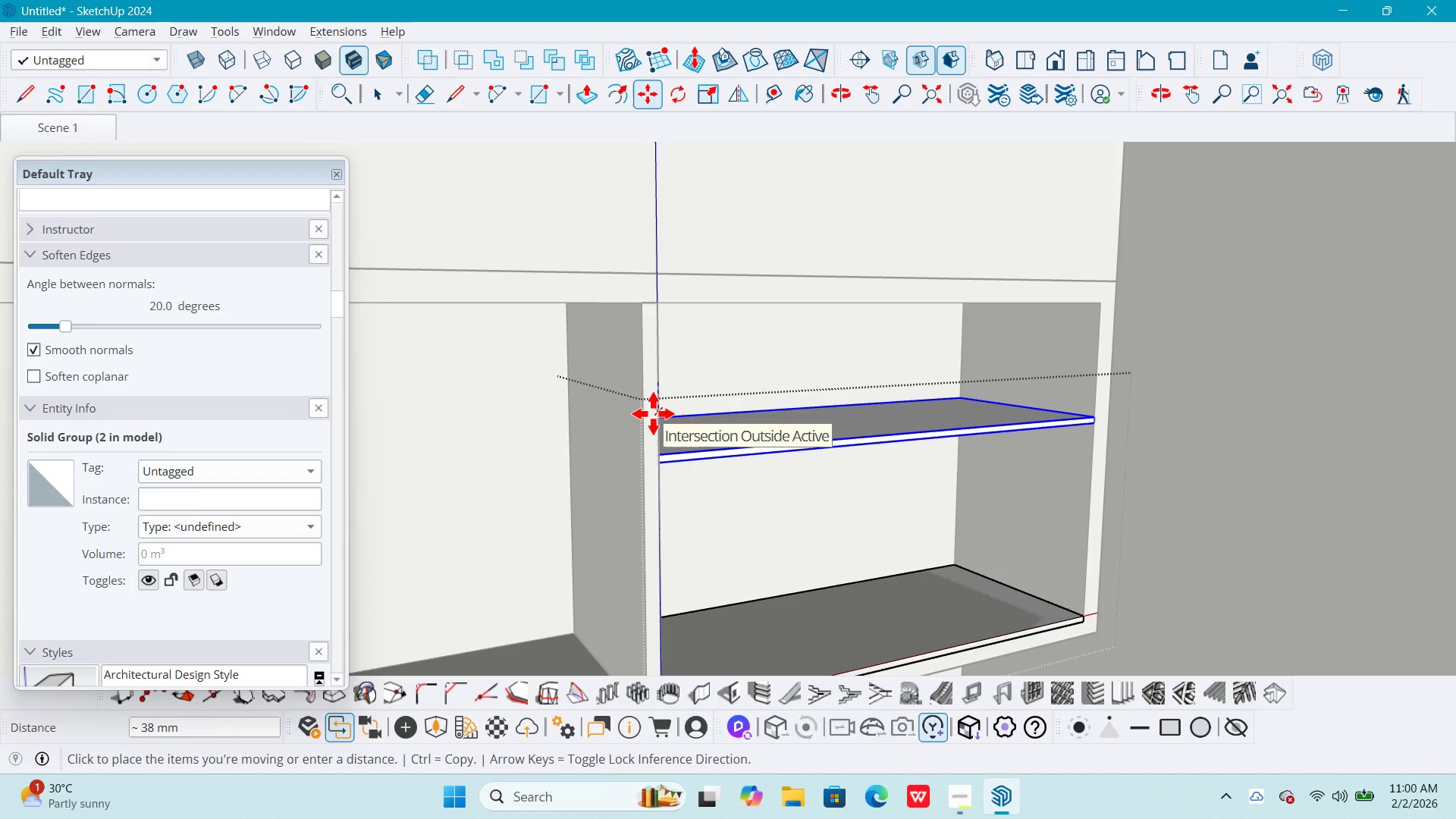 
key(Numpad5)
 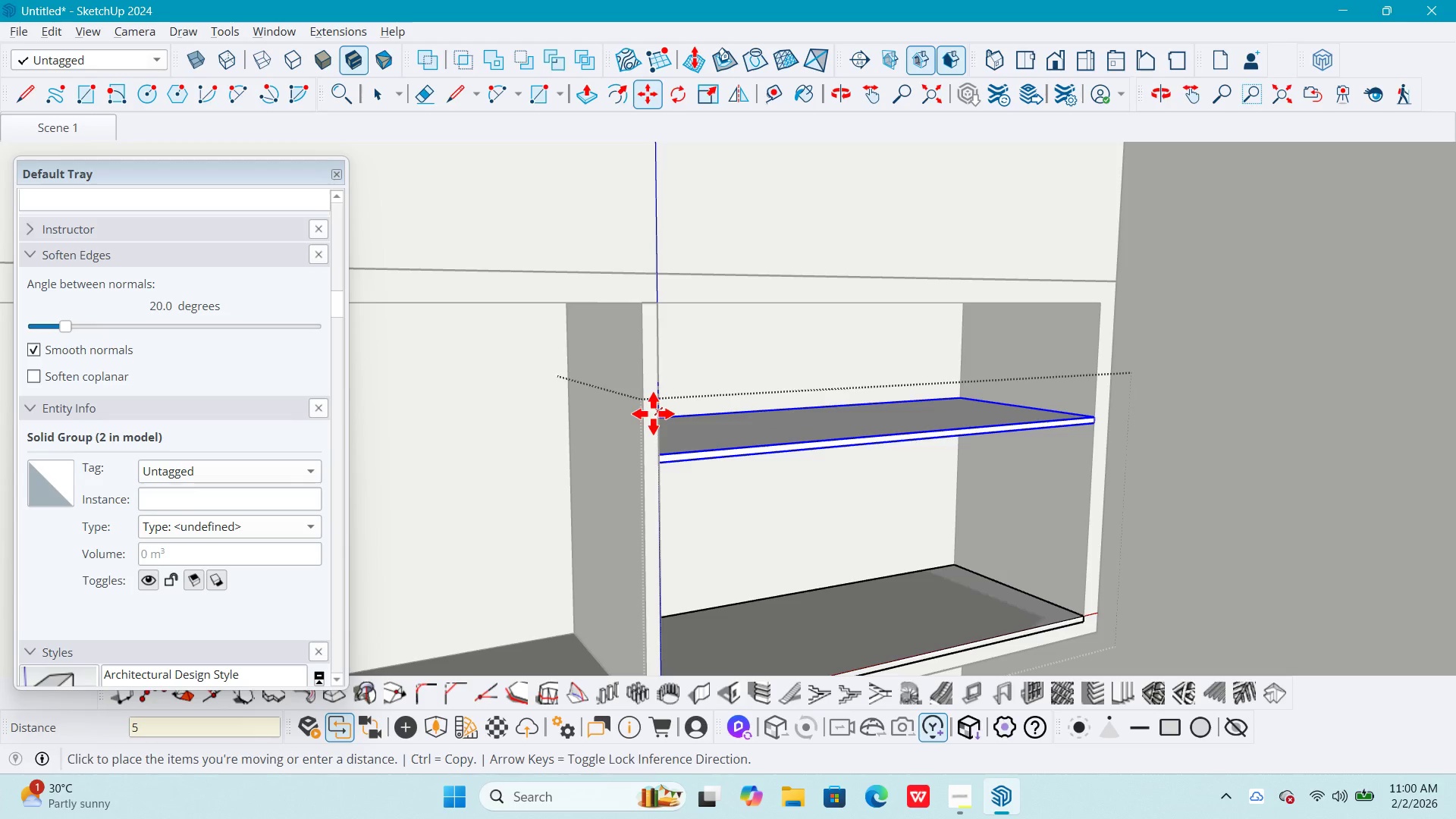 
key(Numpad0)
 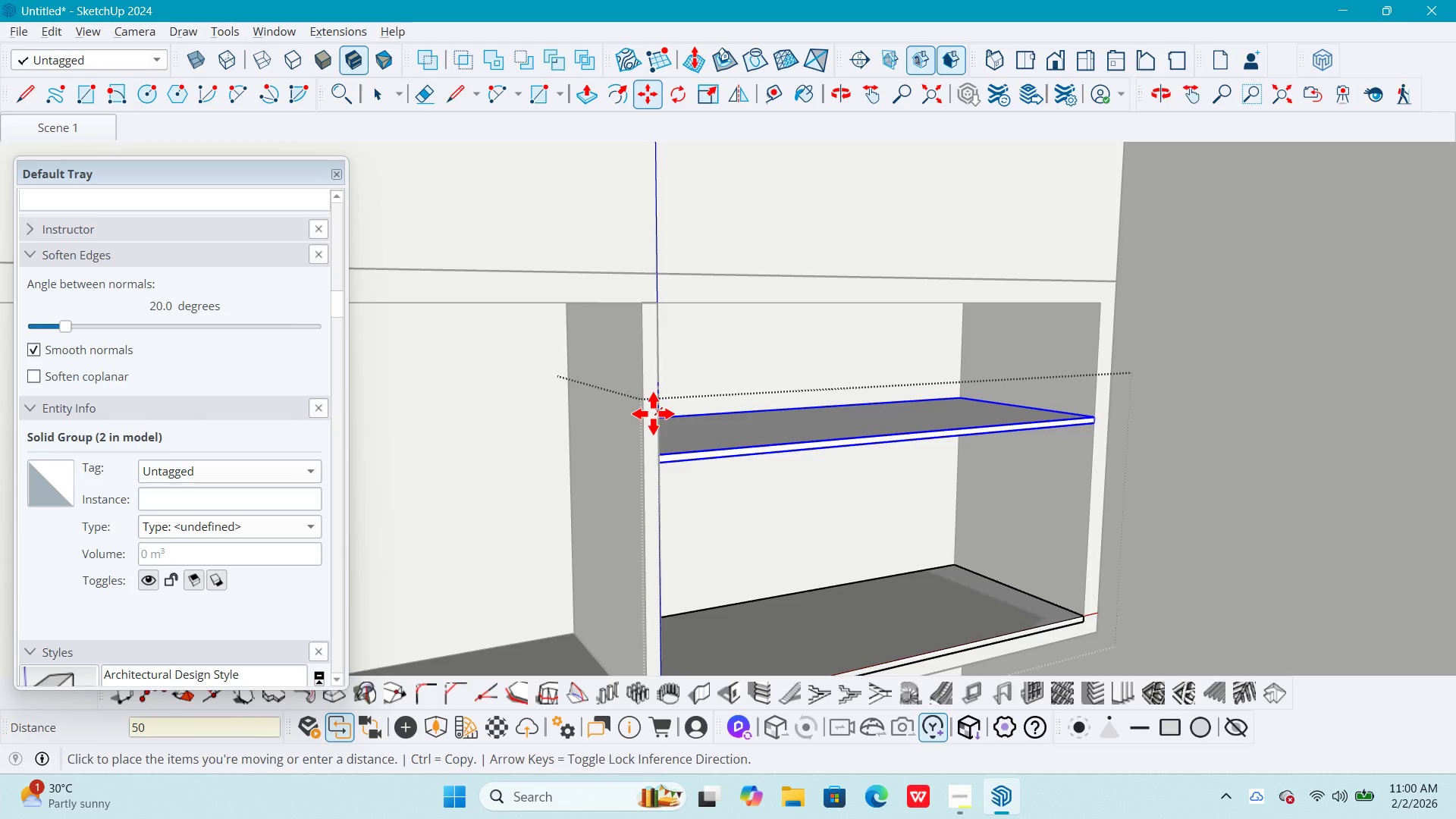 
key(NumpadEnter)
 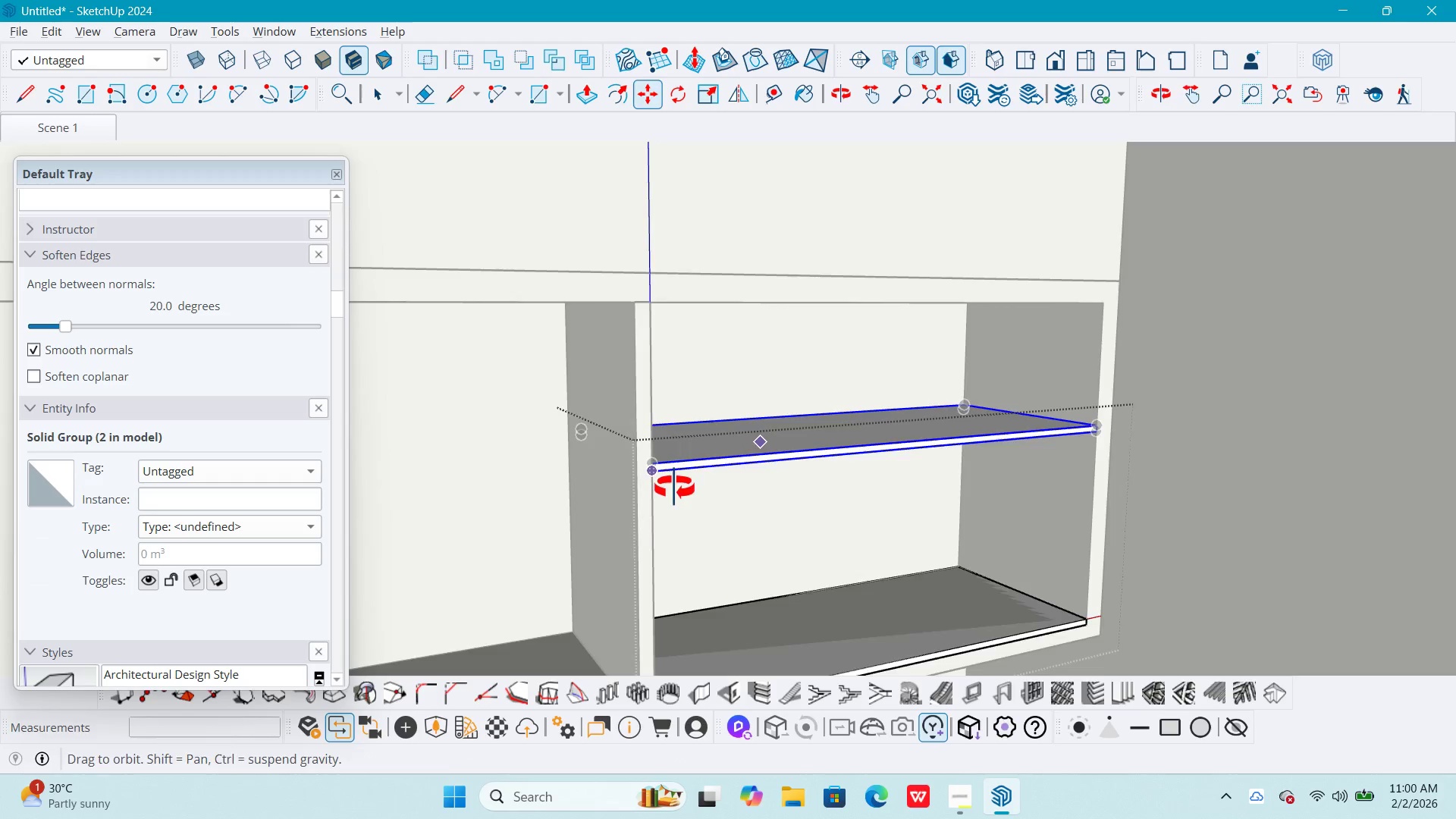 
key(Space)
 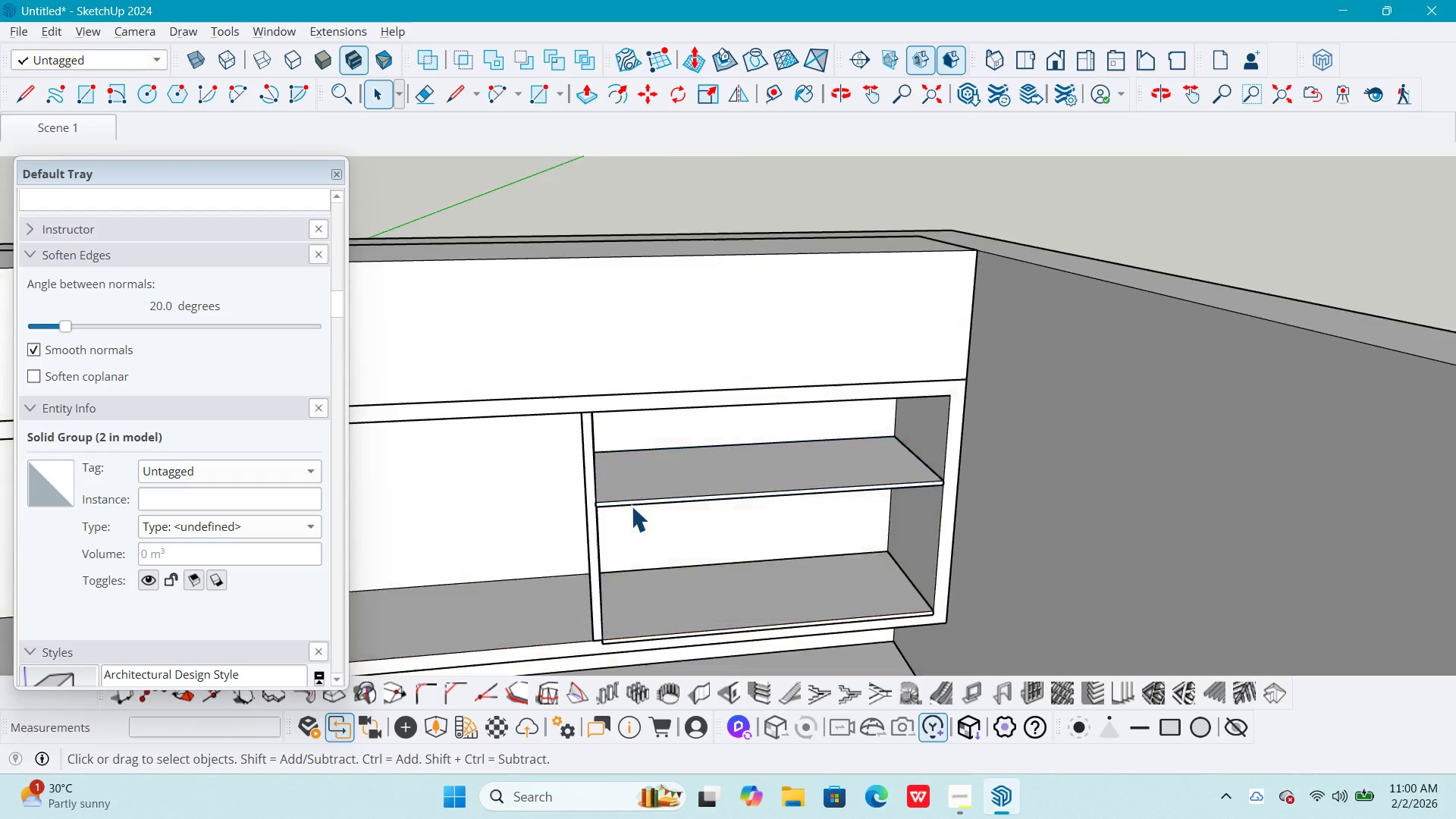 
key(Escape)
 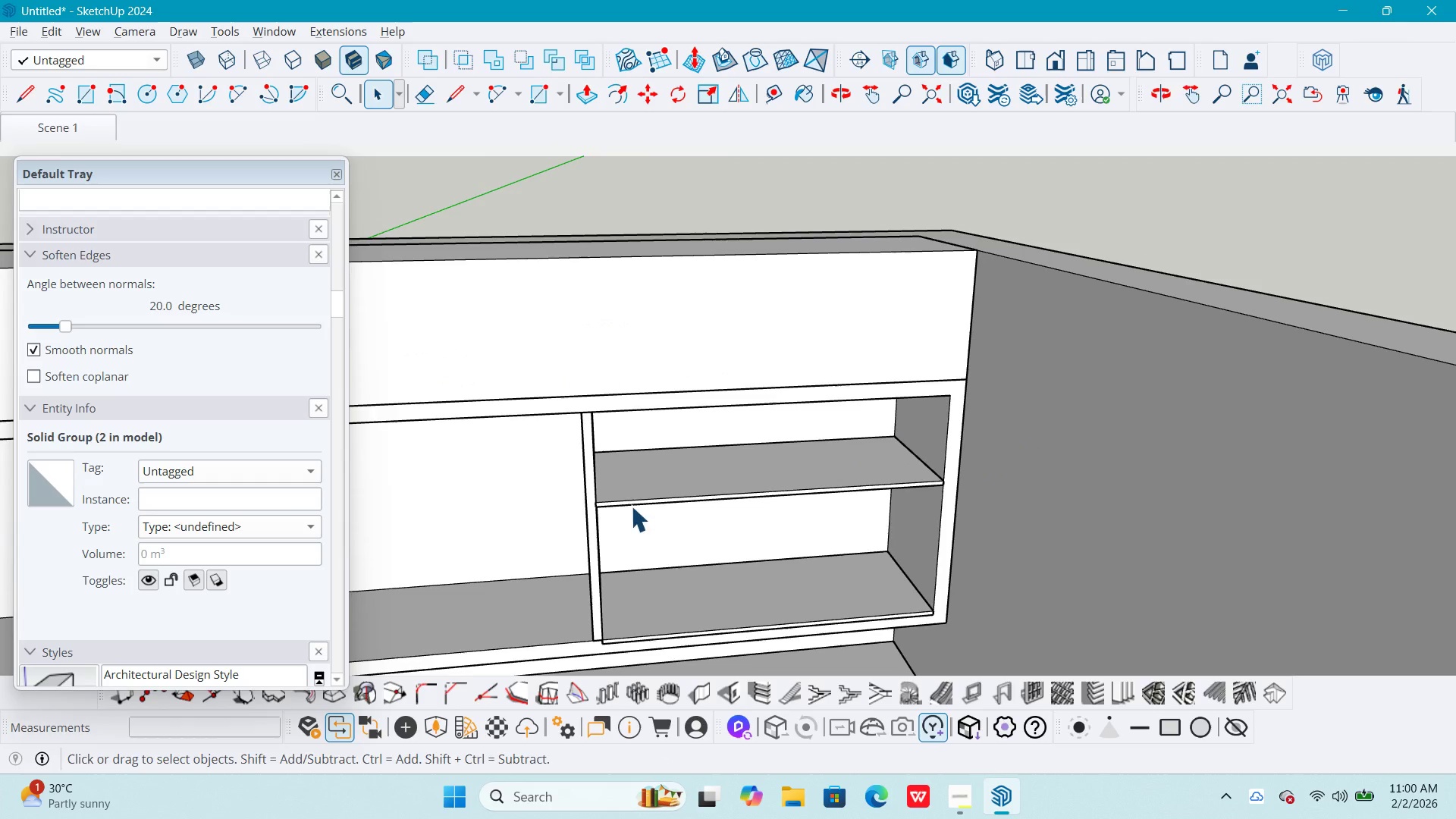 
key(Escape)
 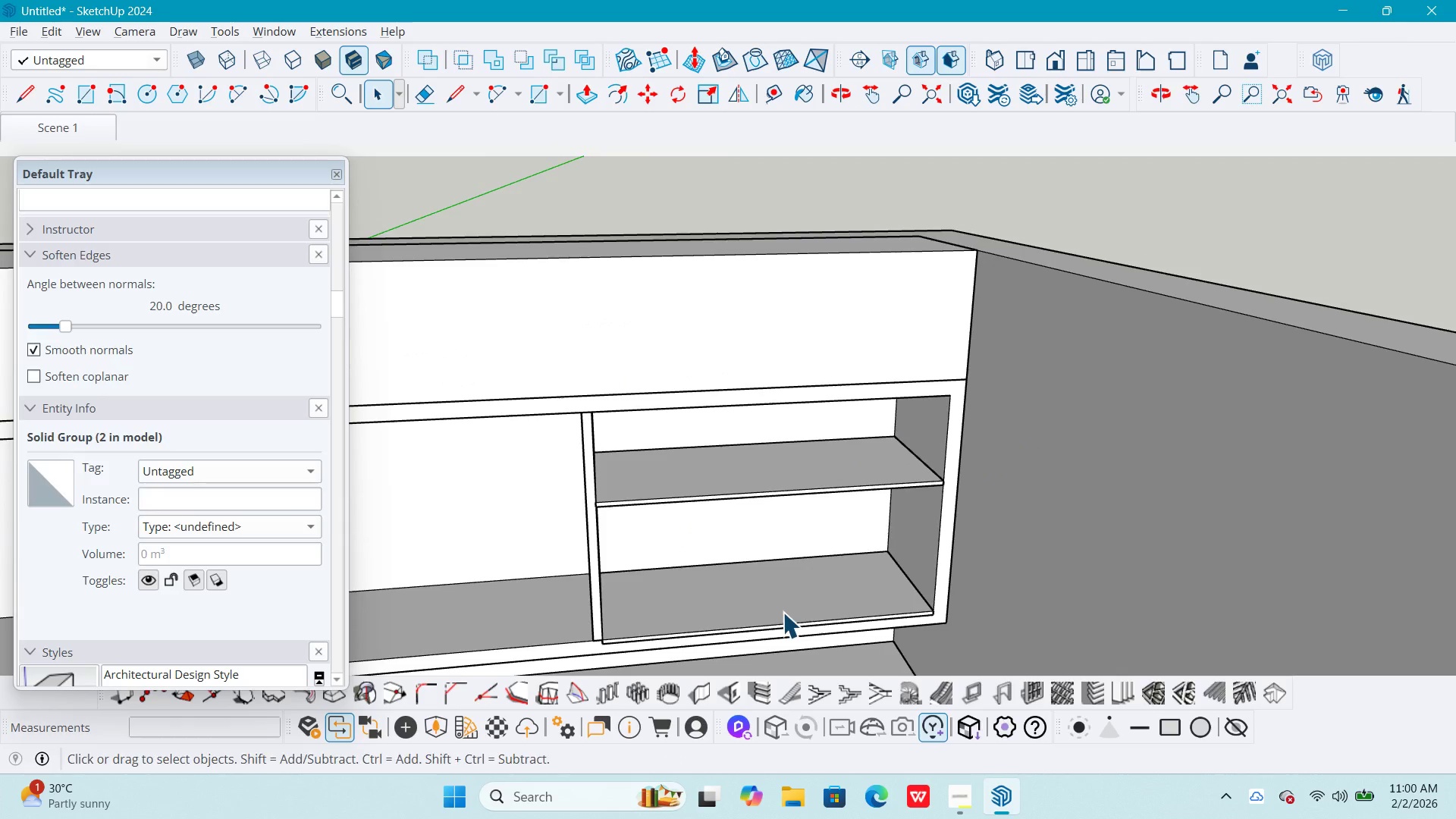 
scroll: coordinate [631, 506], scroll_direction: down, amount: 5.0
 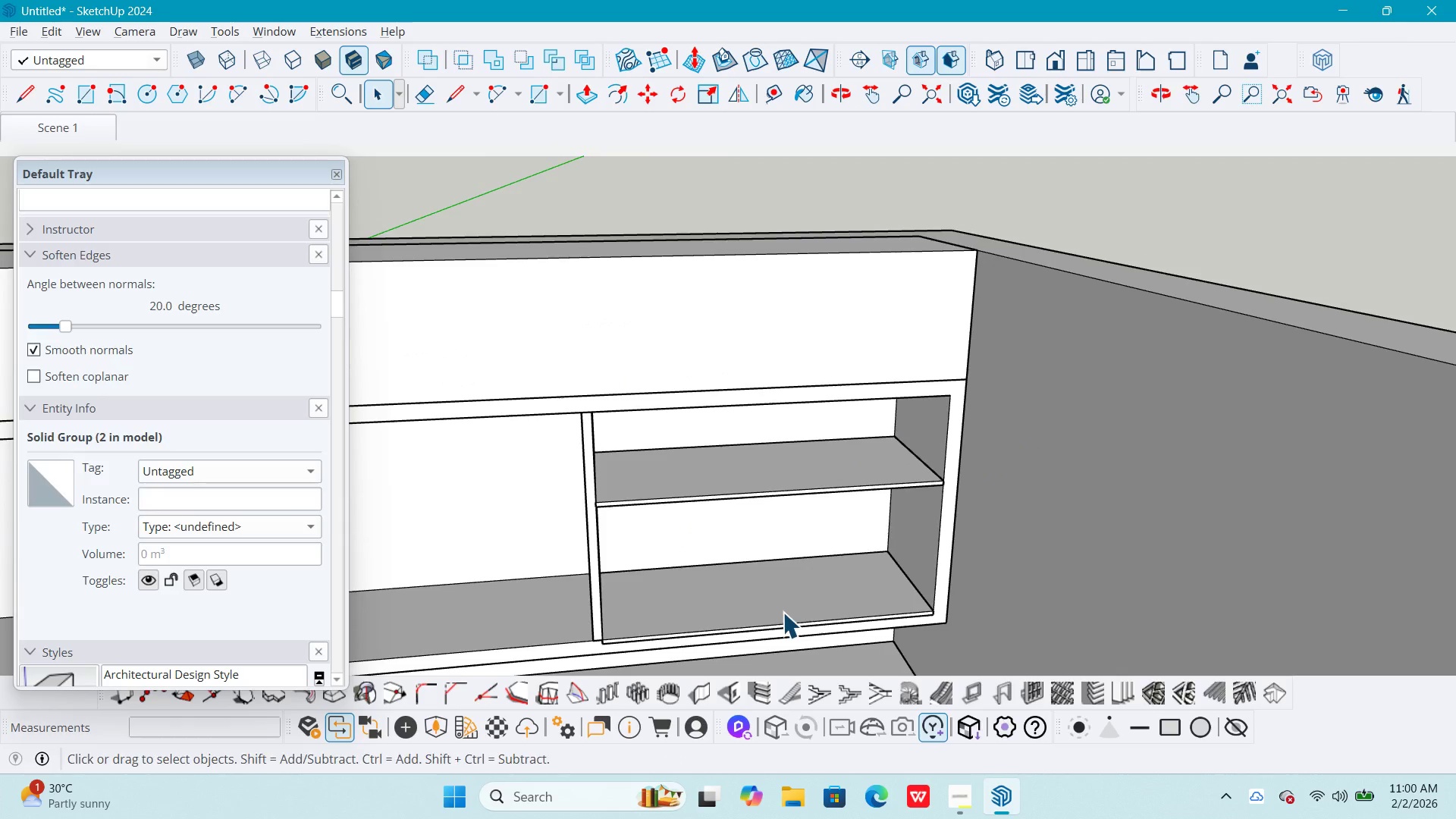 
key(Shift+ShiftLeft)
 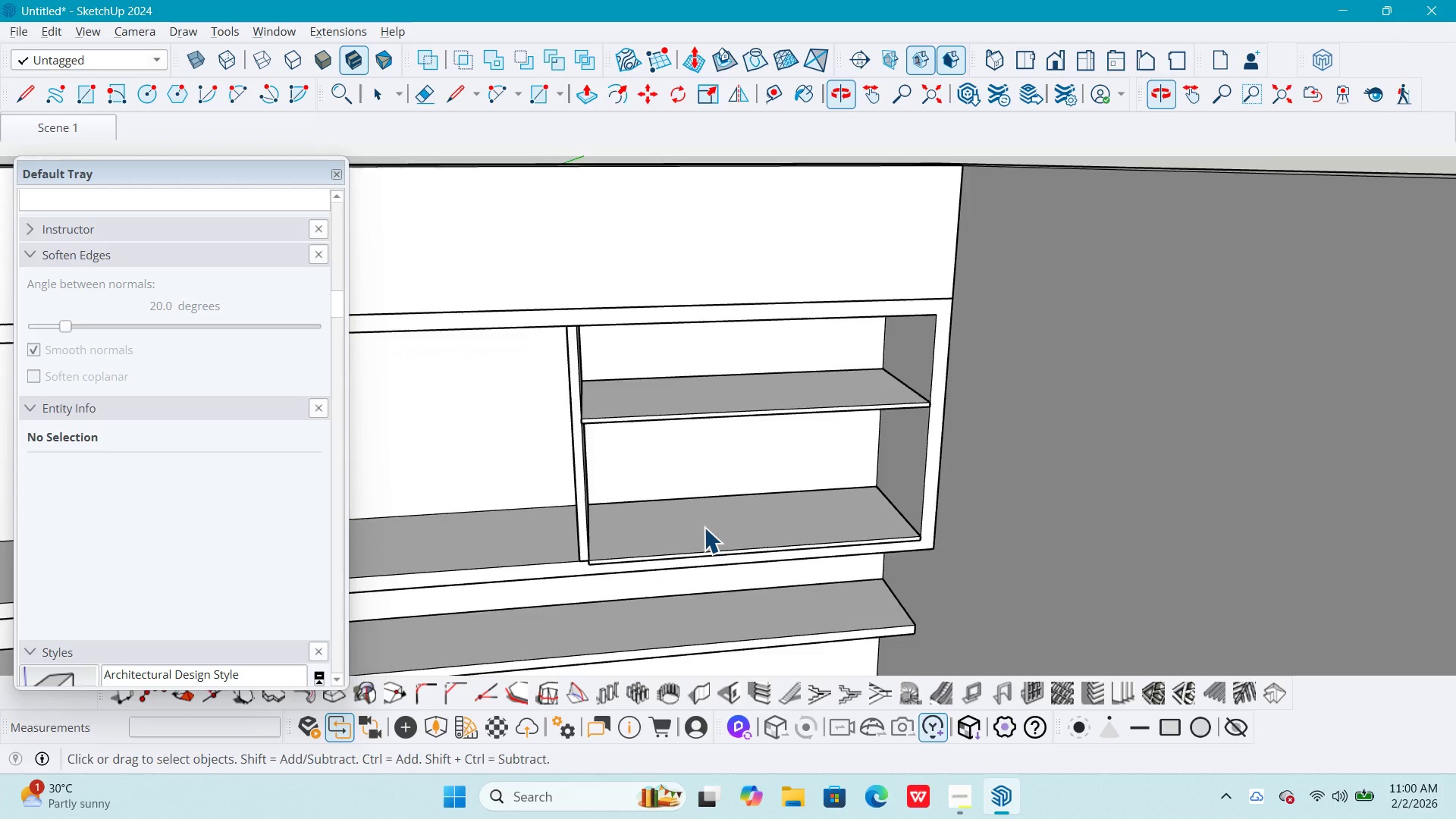 
left_click([577, 539])
 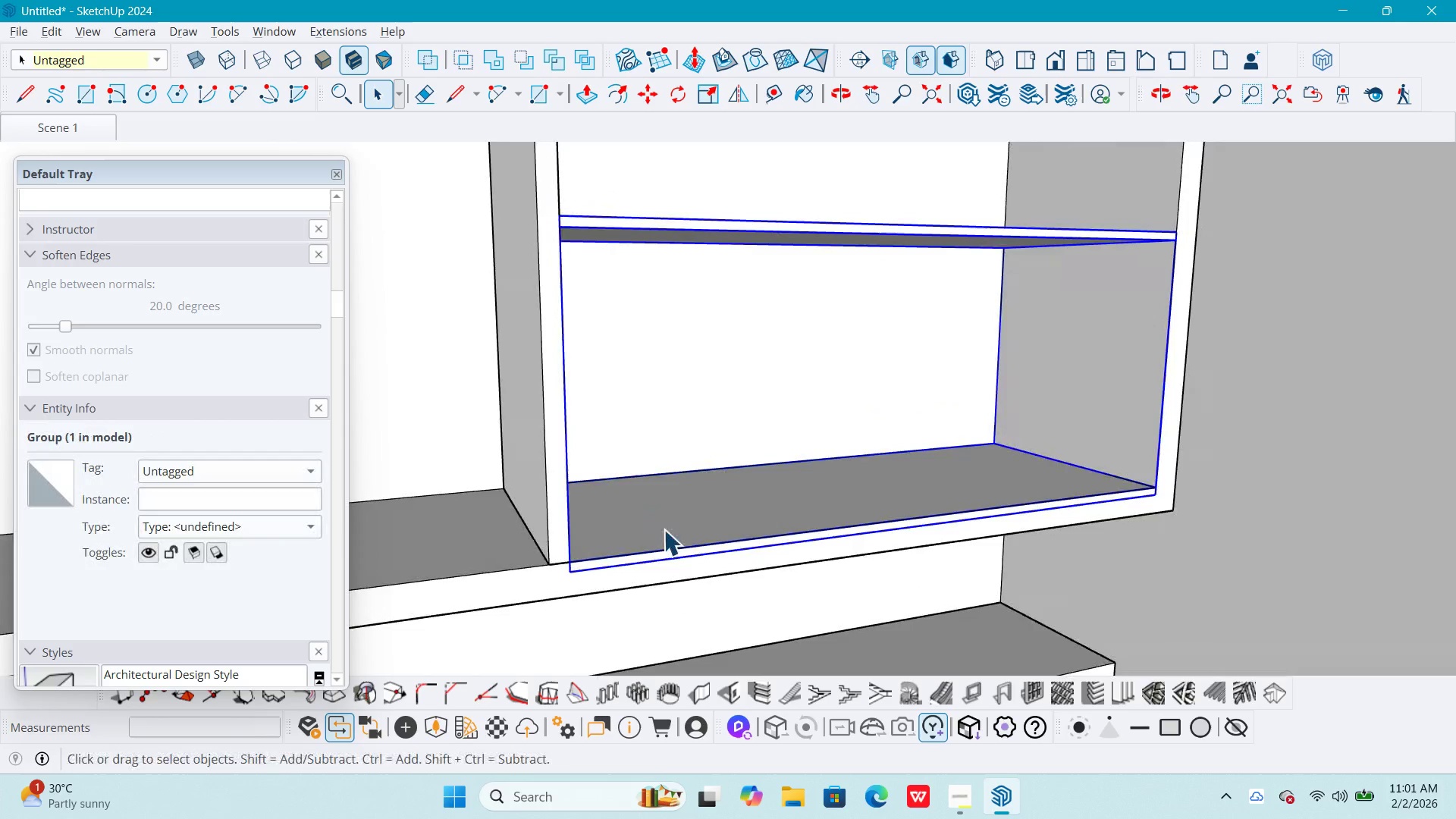 
scroll: coordinate [582, 575], scroll_direction: up, amount: 7.0
 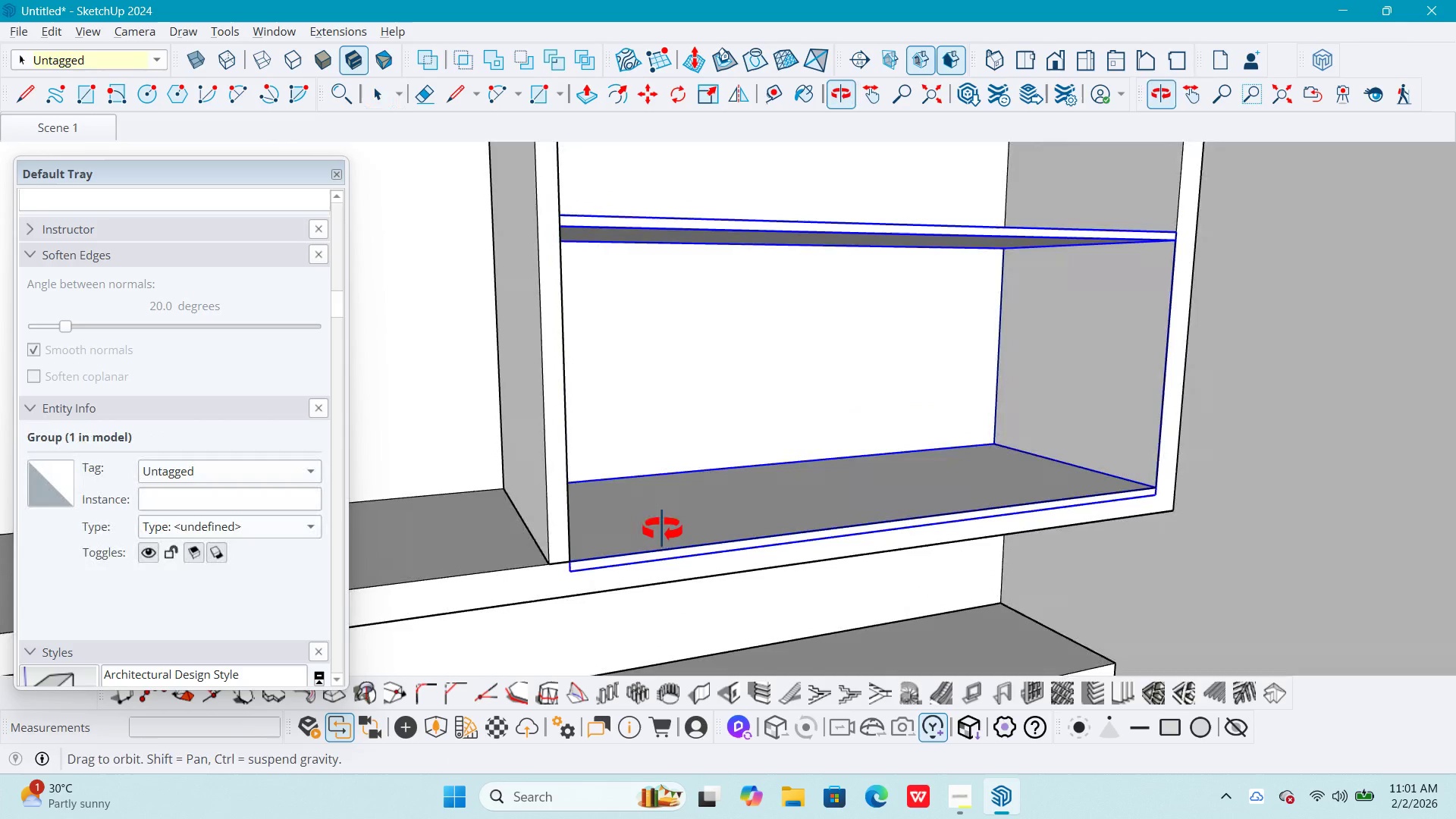 
double_click([664, 529])
 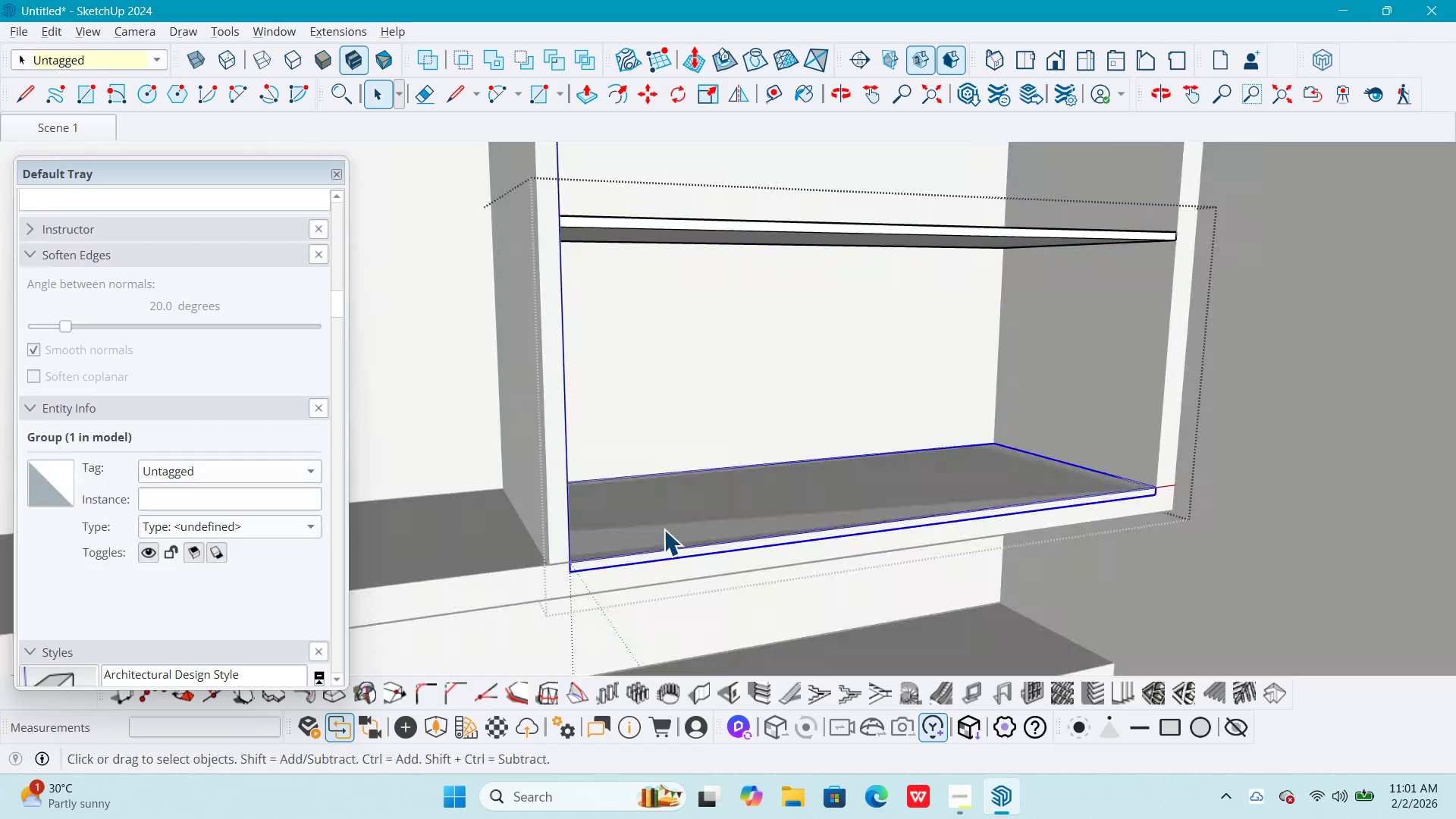 
triple_click([664, 529])
 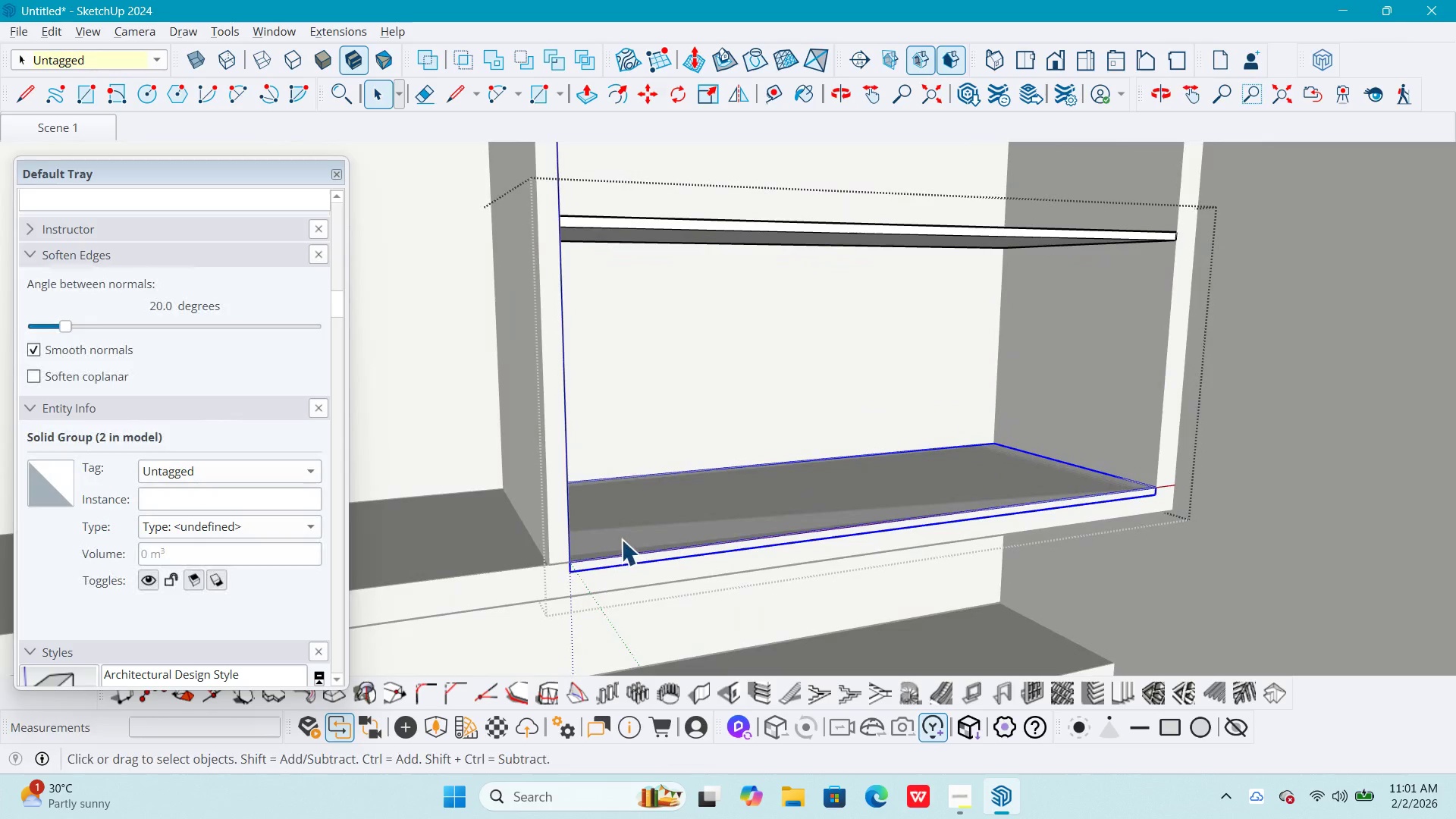 
key(M)
 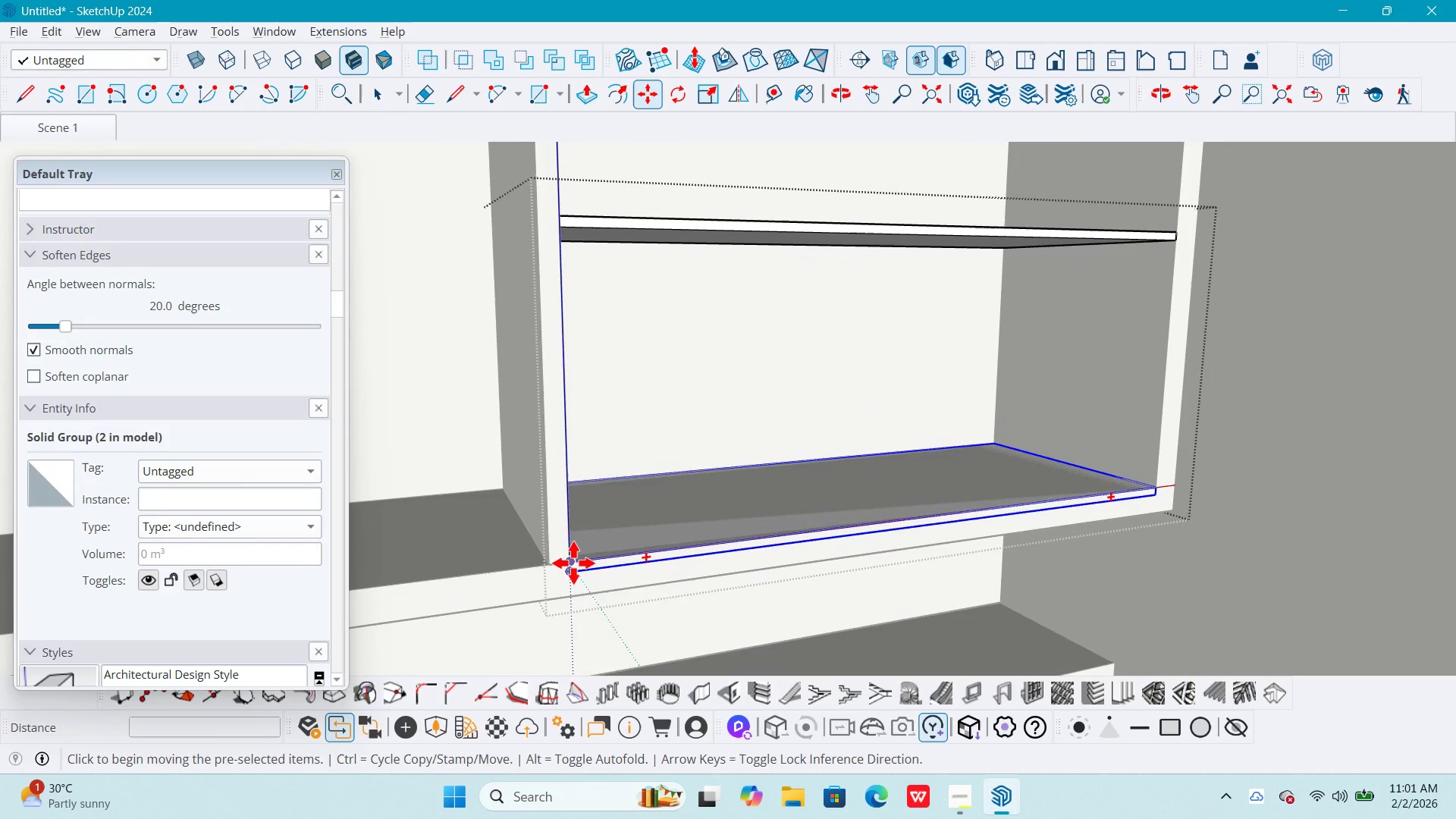 
left_click([573, 563])
 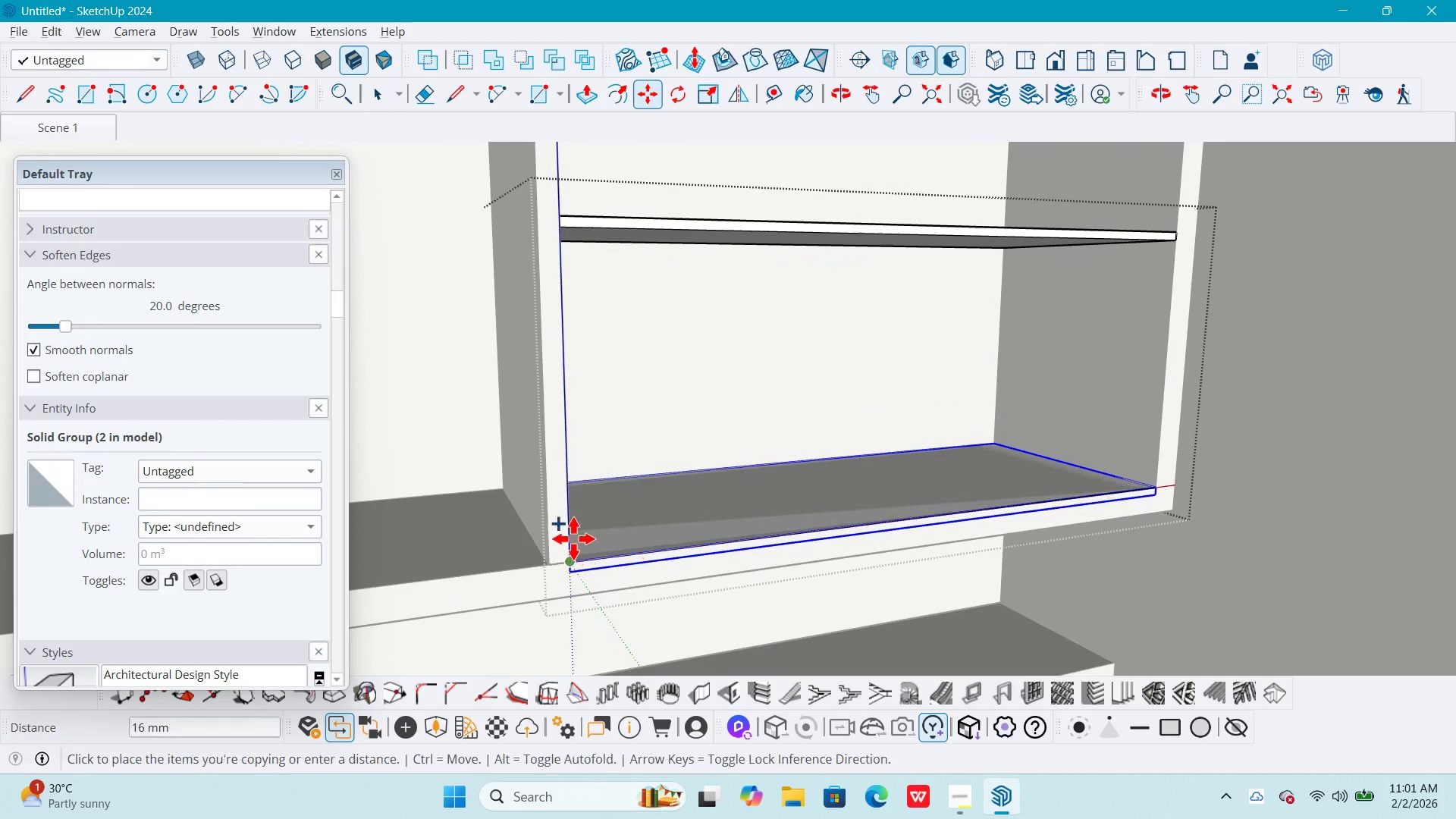 
key(Control+ControlLeft)
 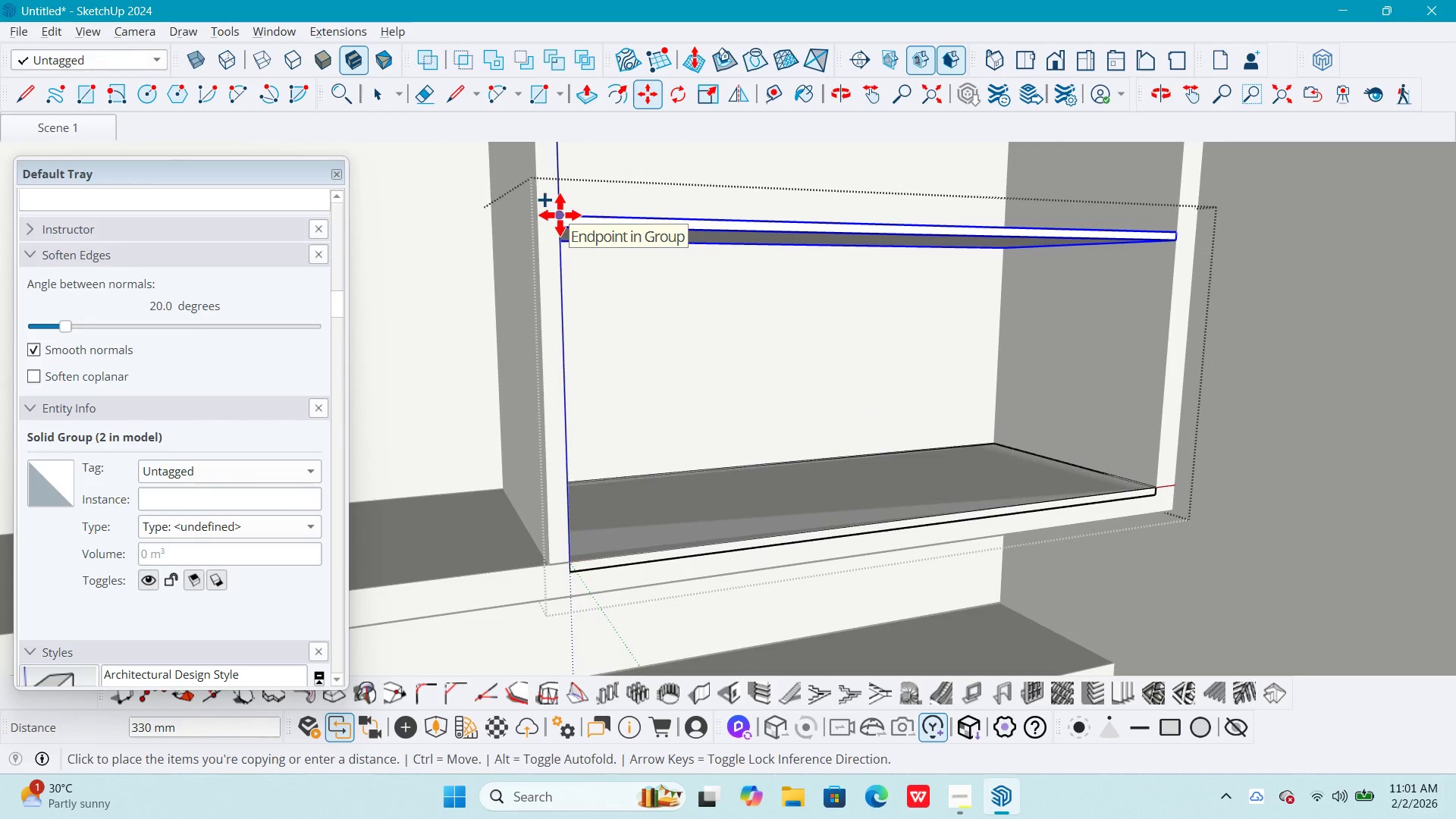 
left_click([560, 215])
 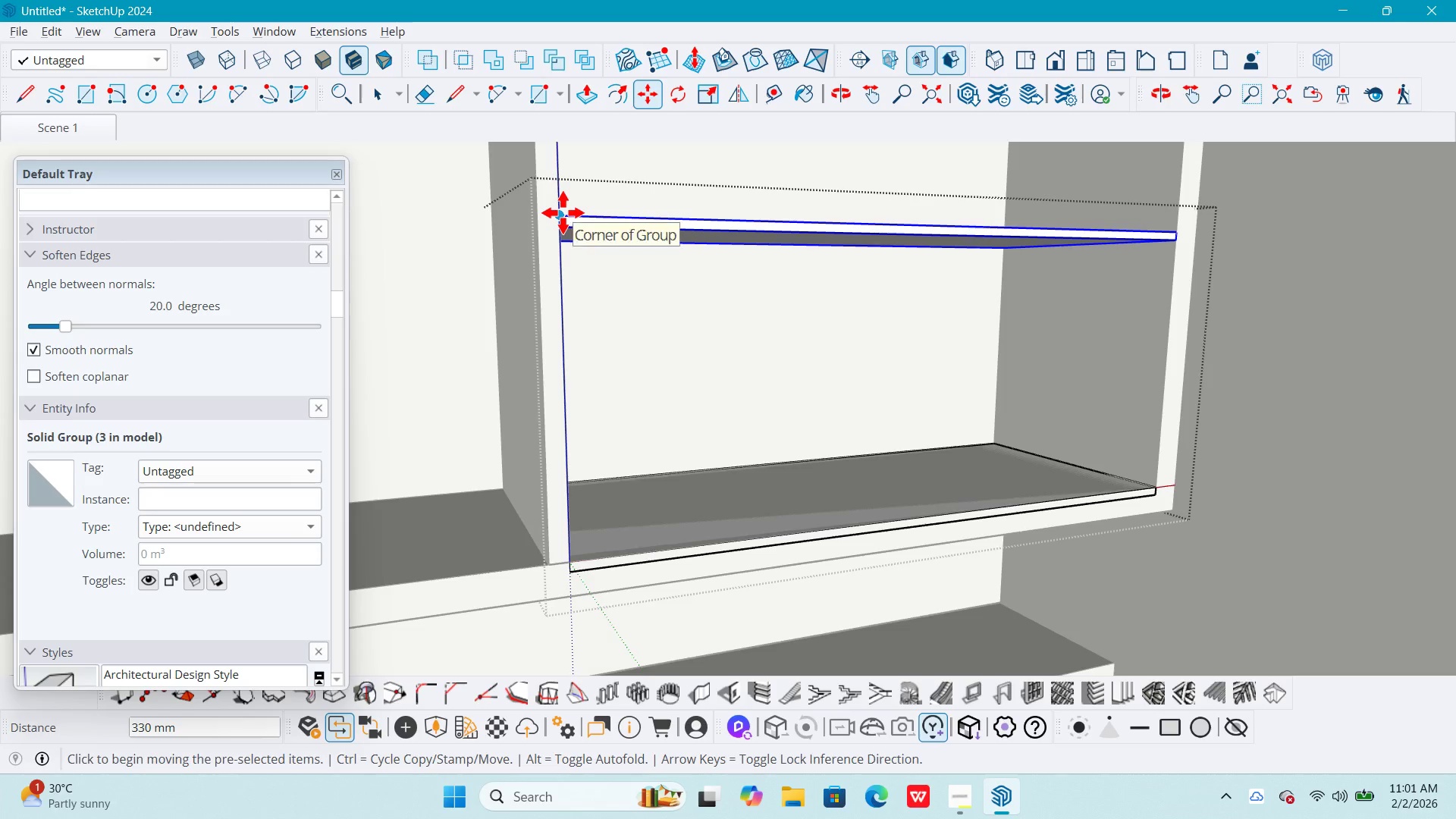 
key(NumpadSubtract)
 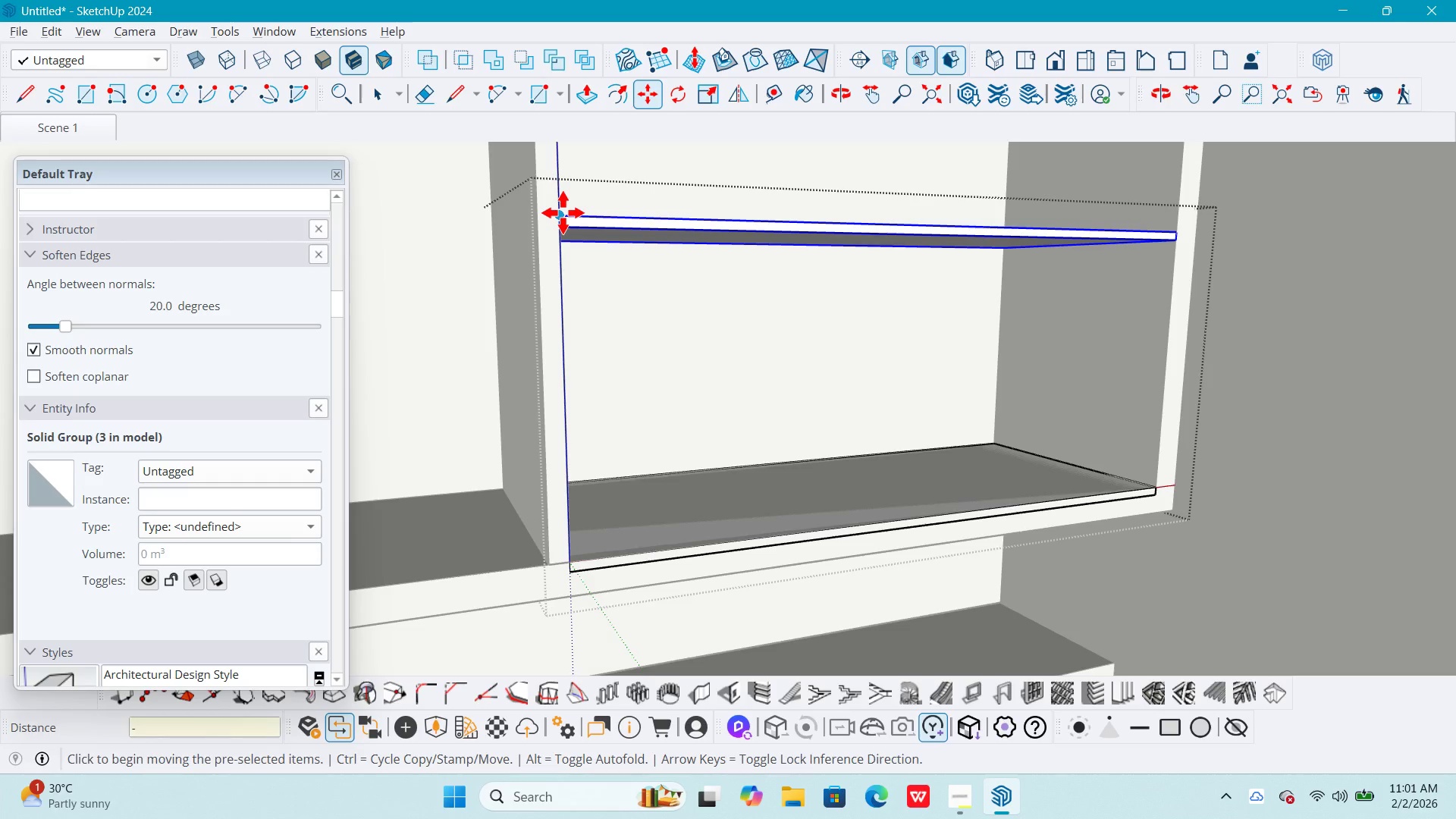 
key(Numpad3)
 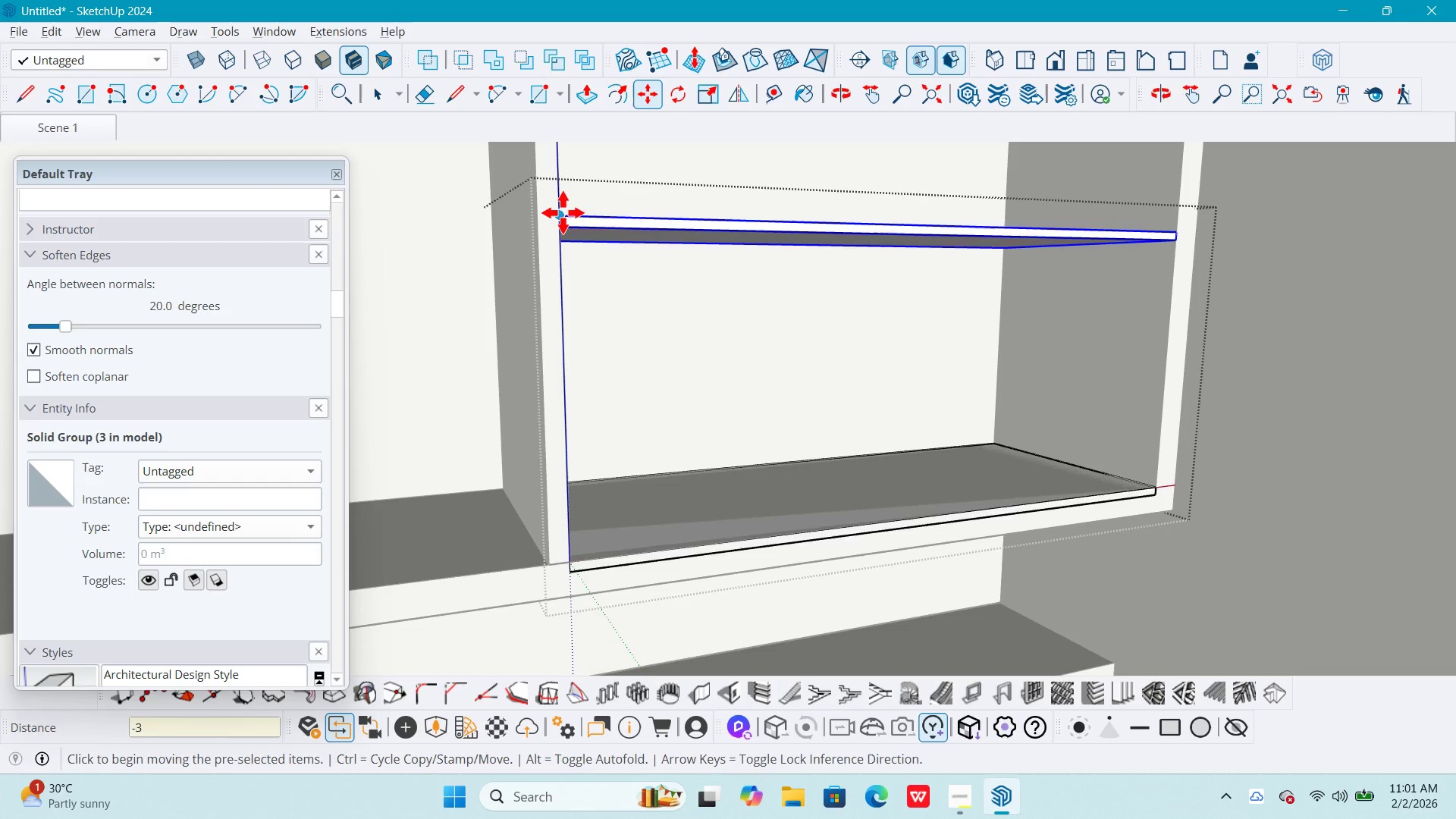 
key(NumpadEnter)
 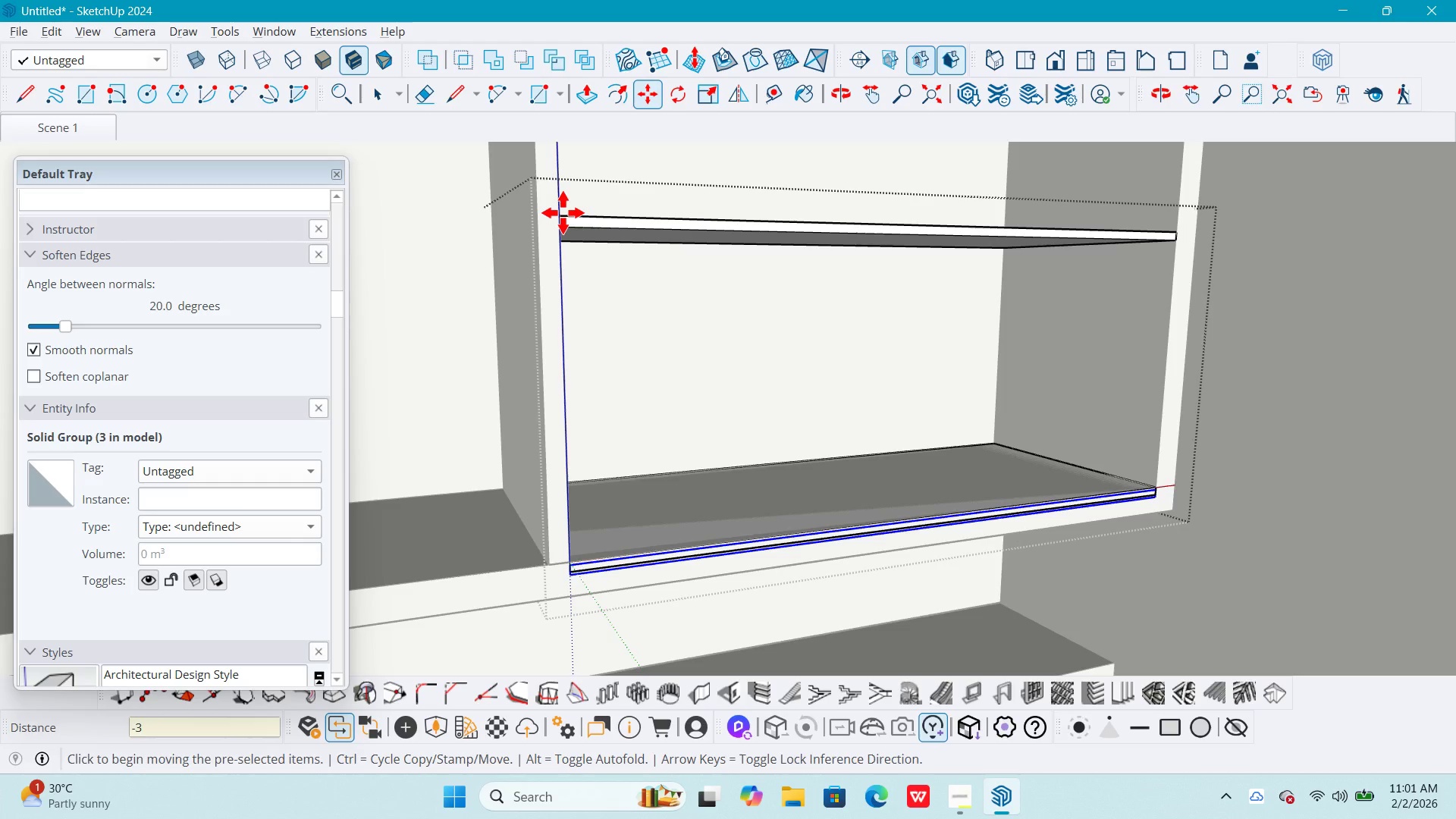 
key(Control+Z)
 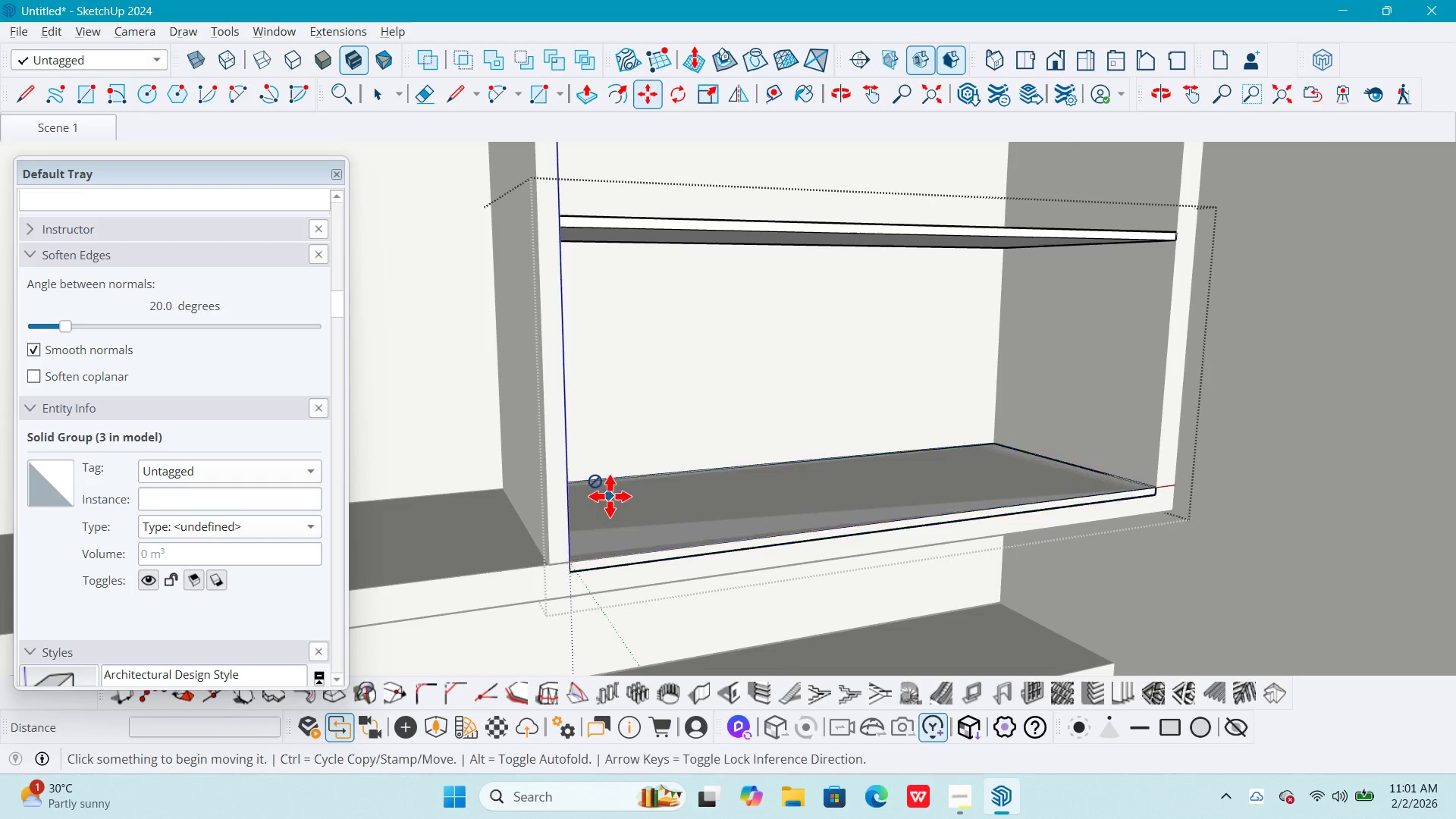 
key(Space)
 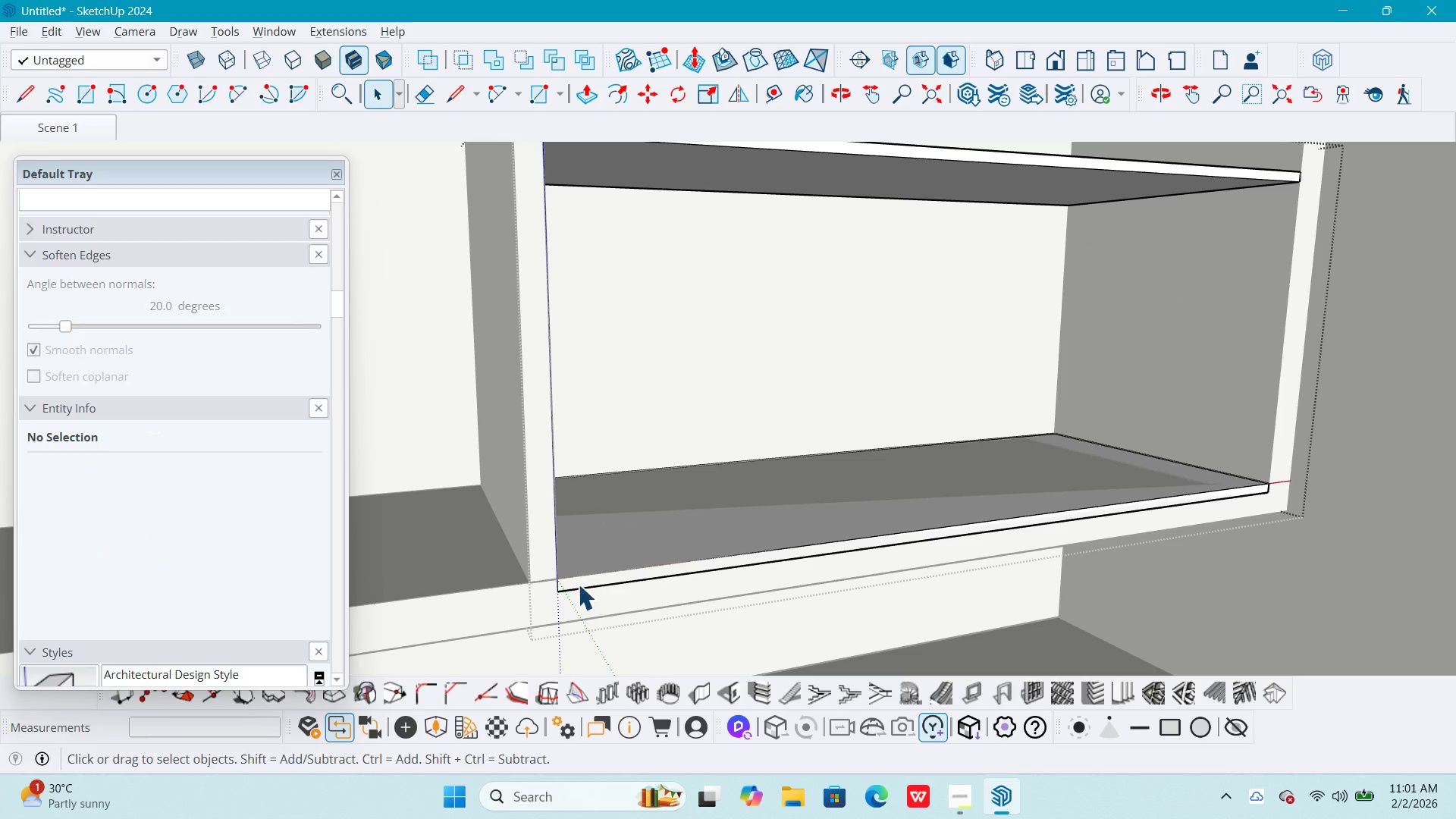 
scroll: coordinate [611, 516], scroll_direction: up, amount: 2.0
 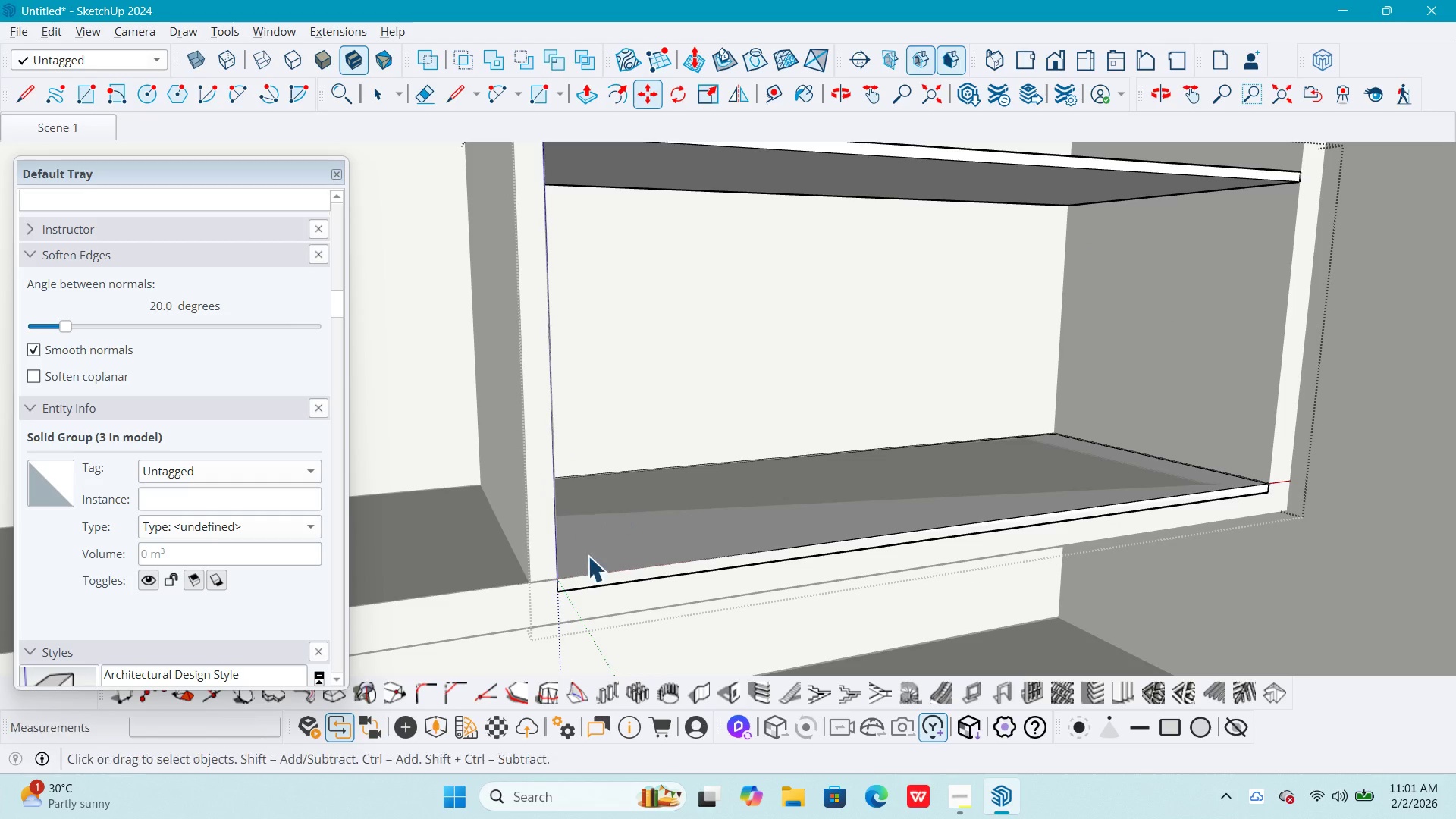 
left_click([576, 582])
 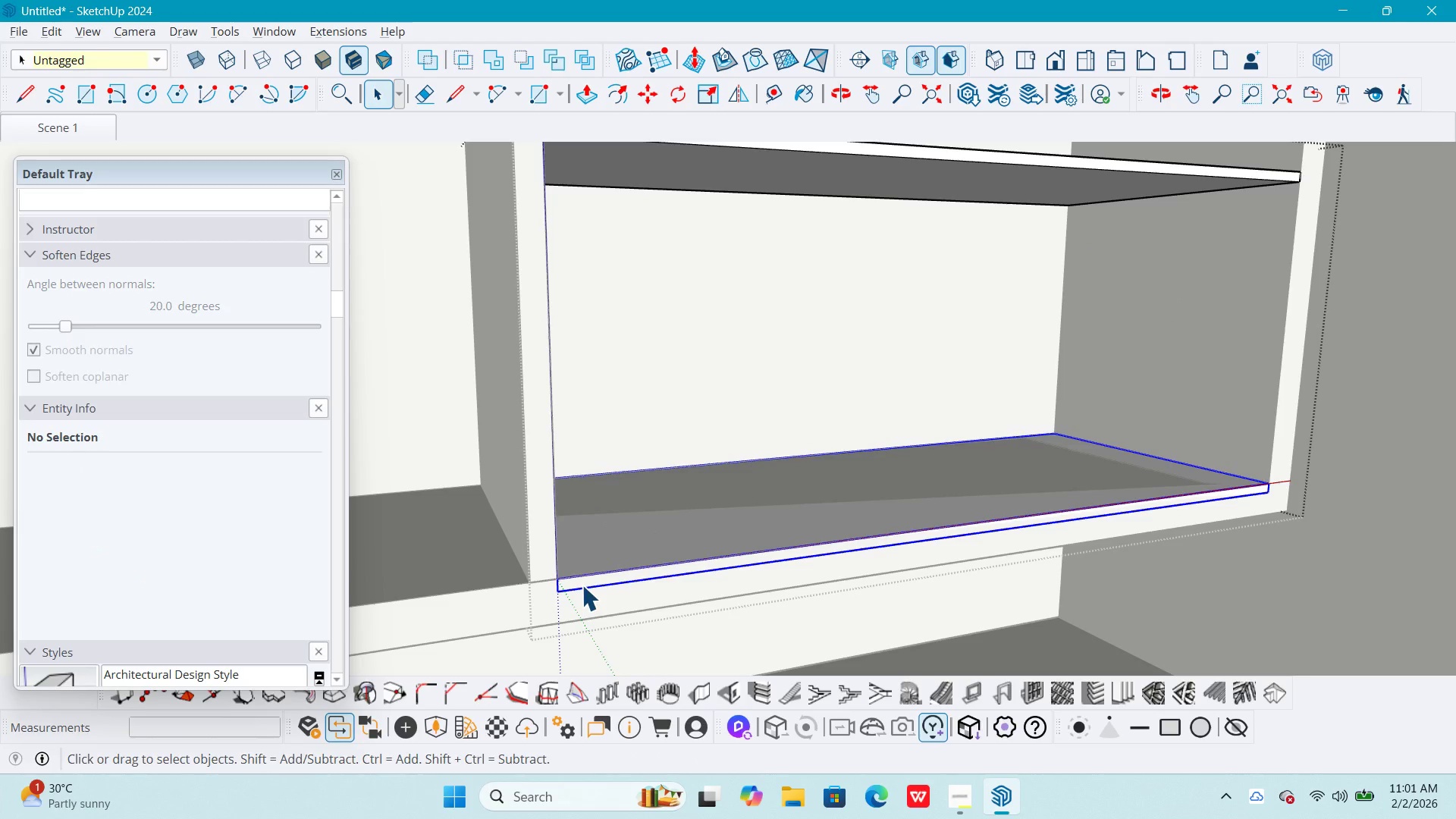 
key(M)
 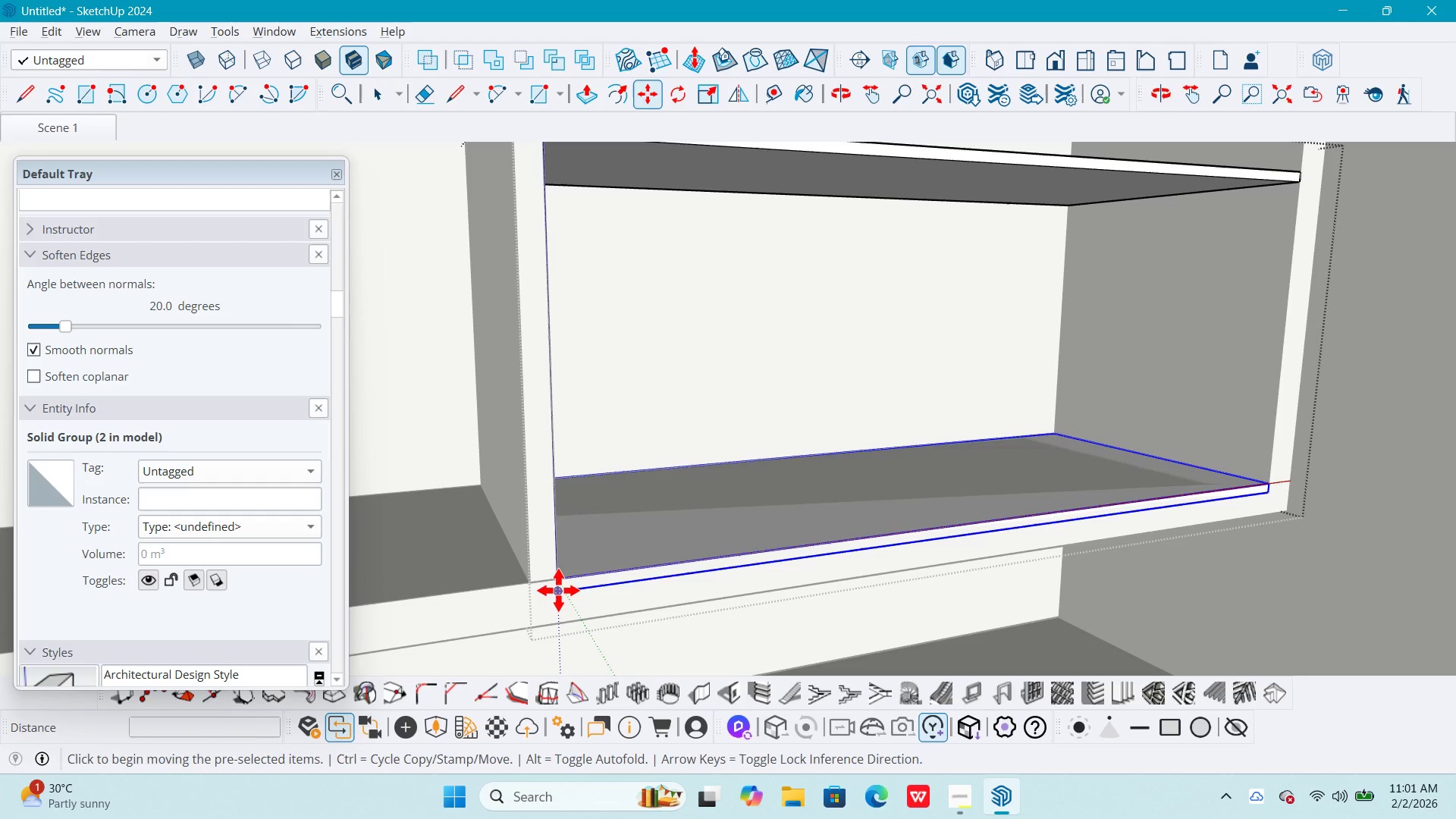 
left_click([558, 590])
 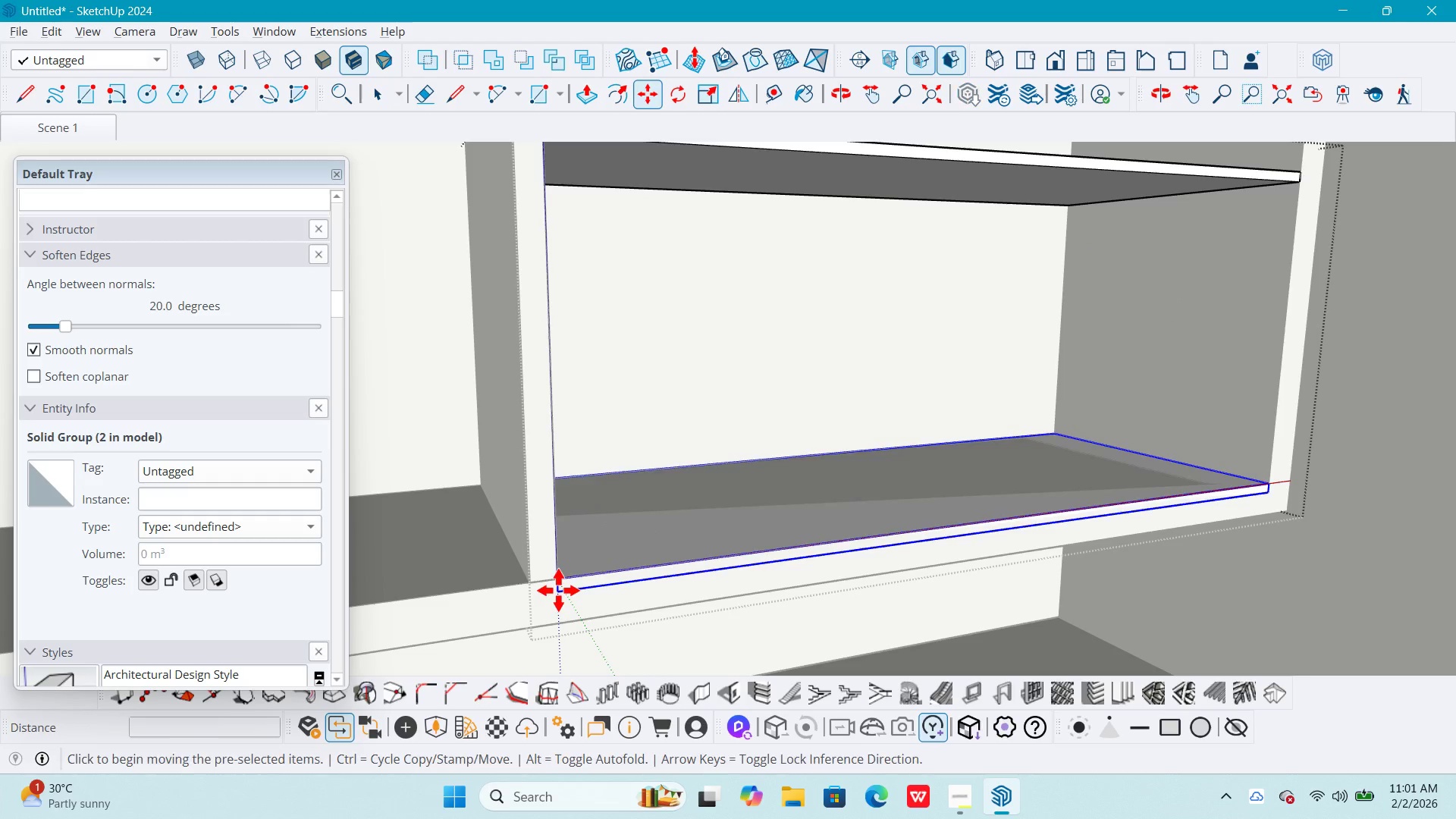 
key(Control+ControlLeft)
 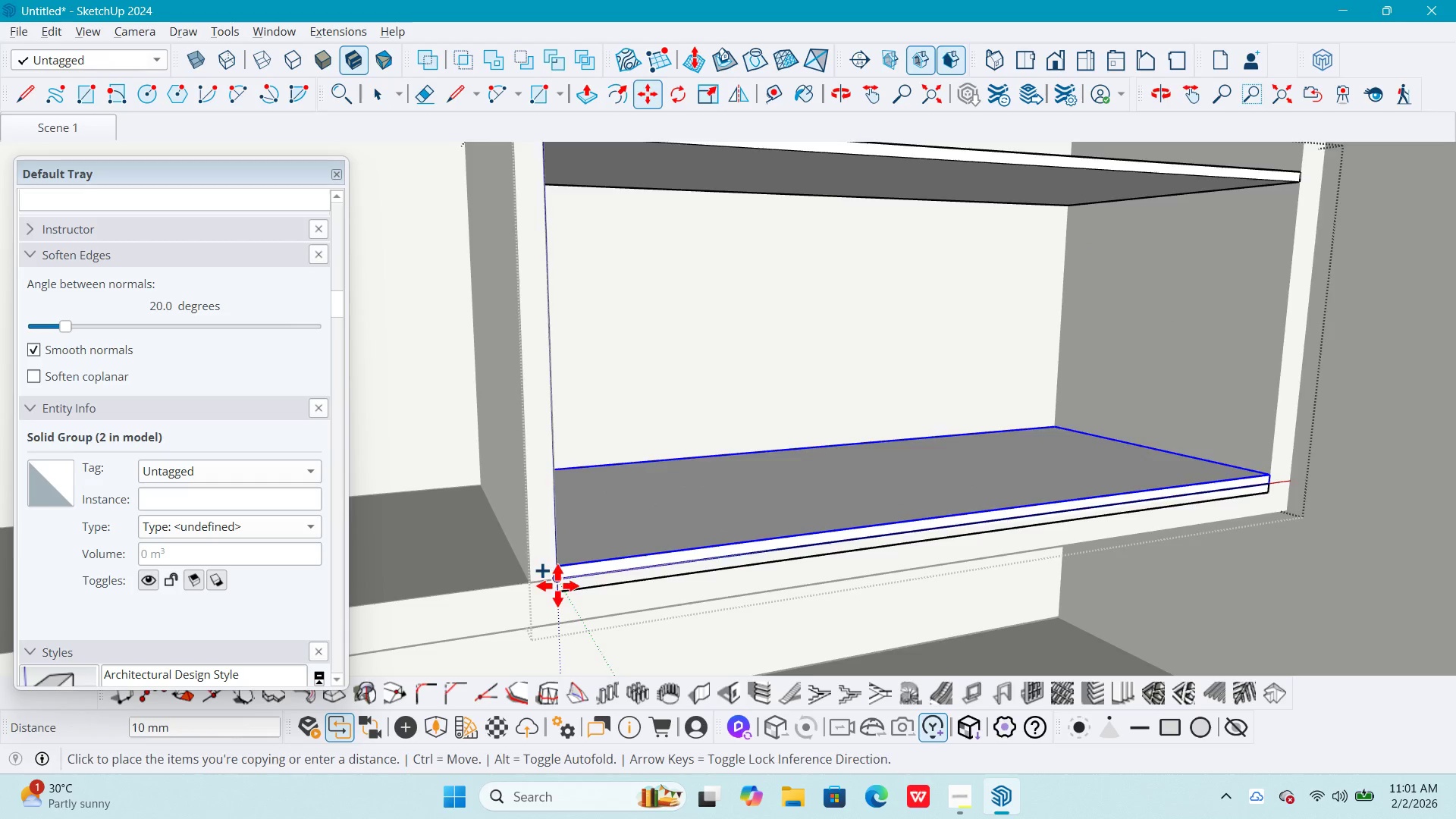 
key(Shift+ShiftLeft)
 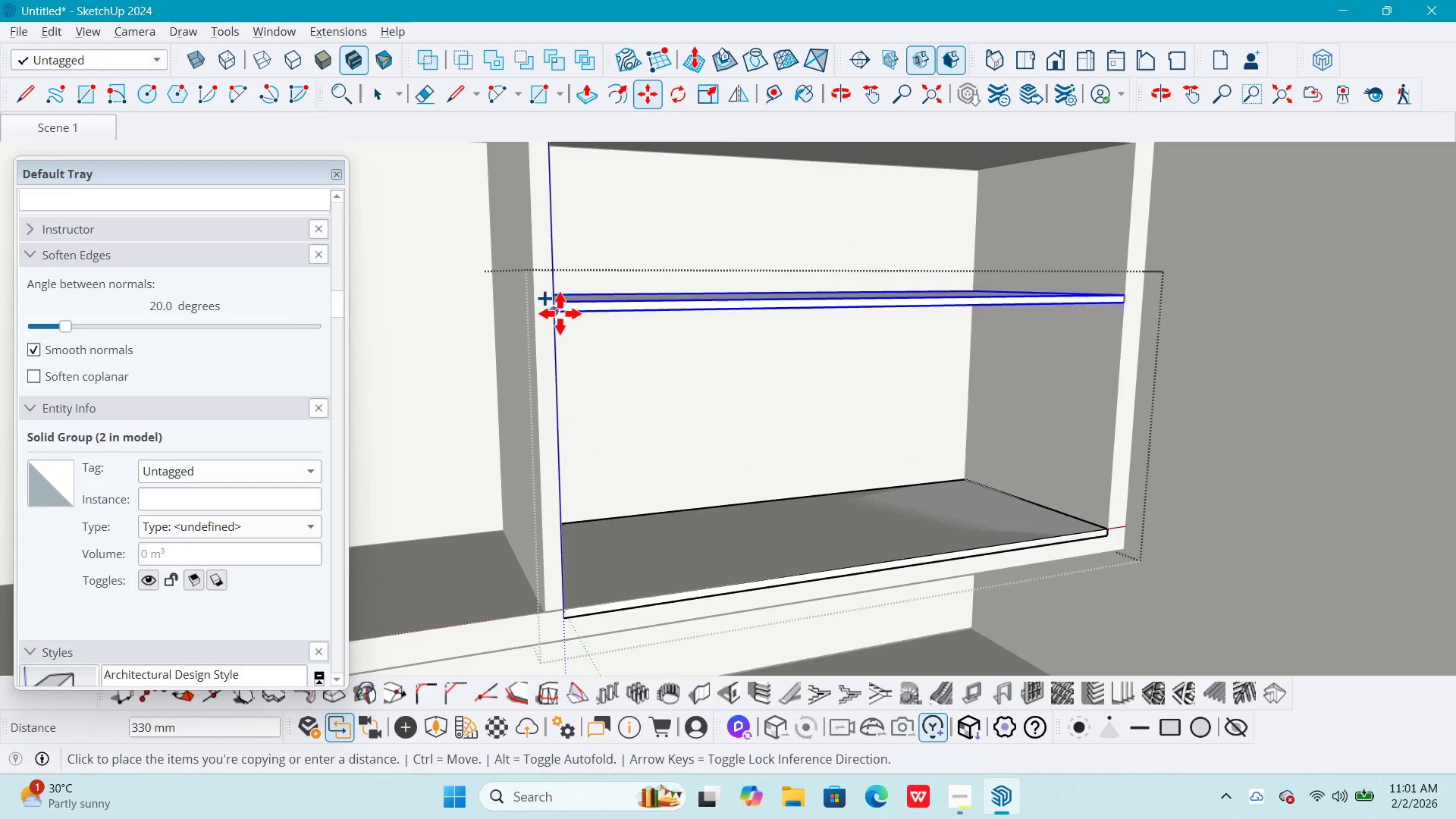 
scroll: coordinate [557, 584], scroll_direction: down, amount: 4.0
 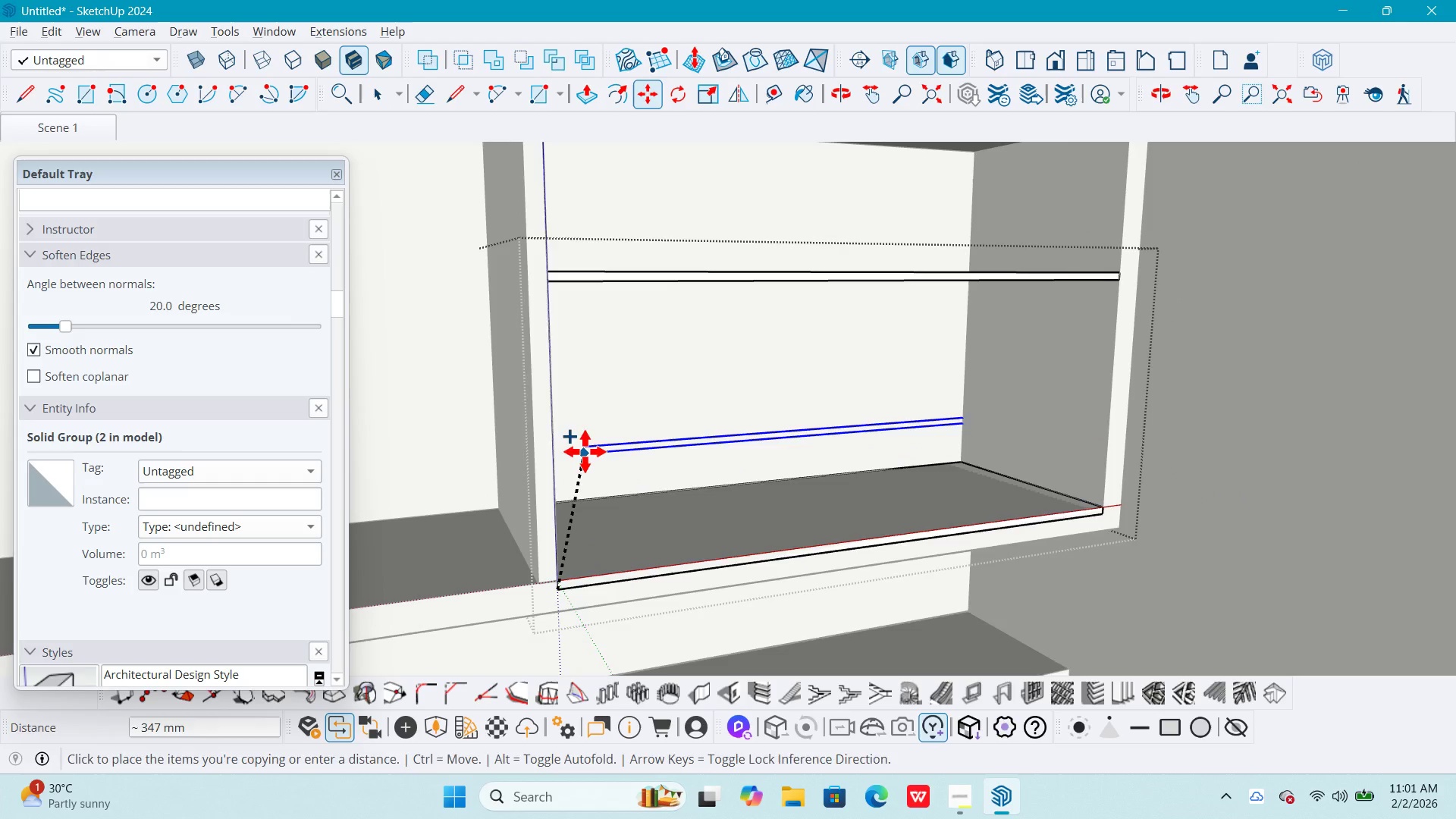 
left_click([560, 312])
 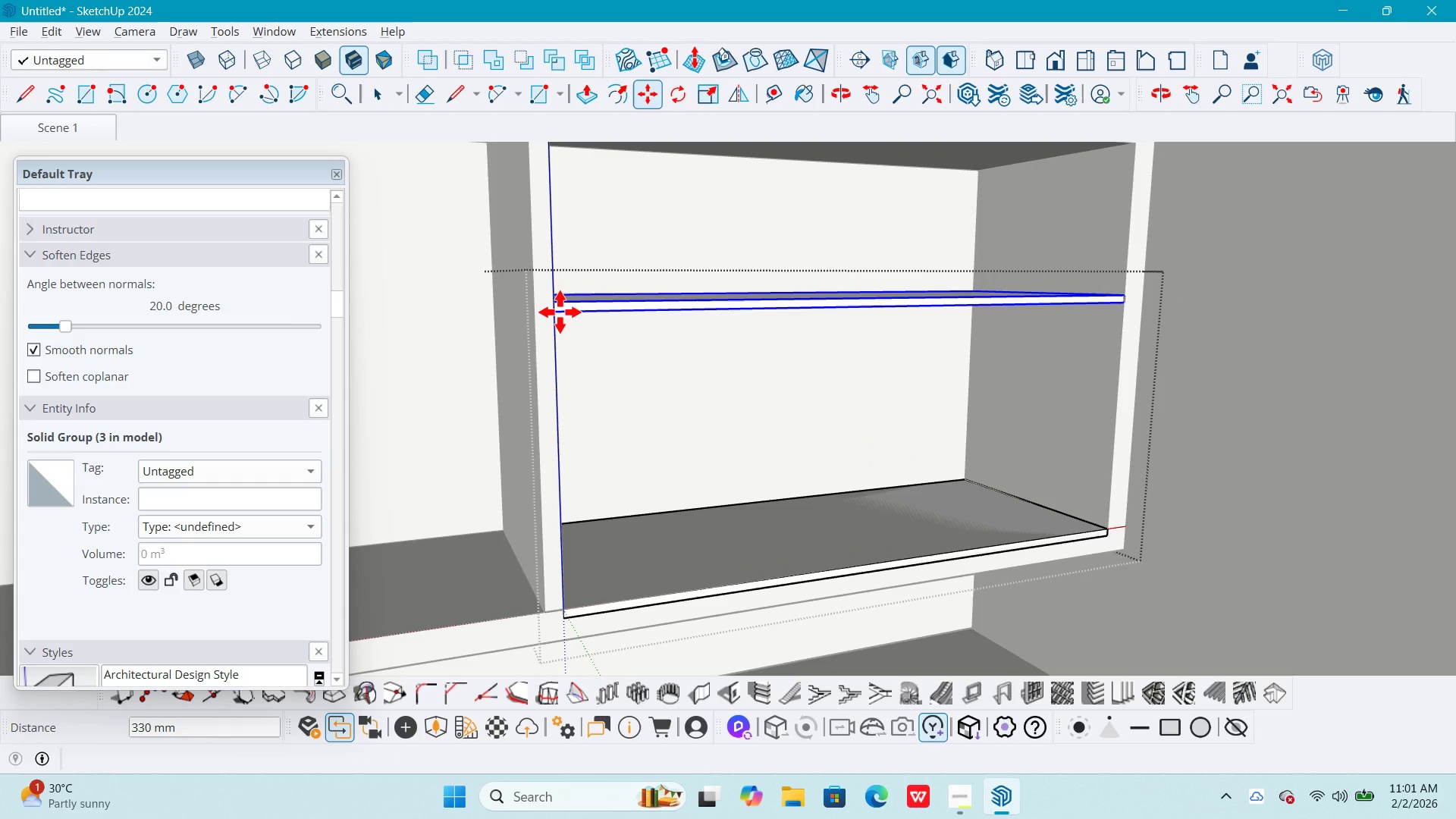 
key(NumpadSubtract)
 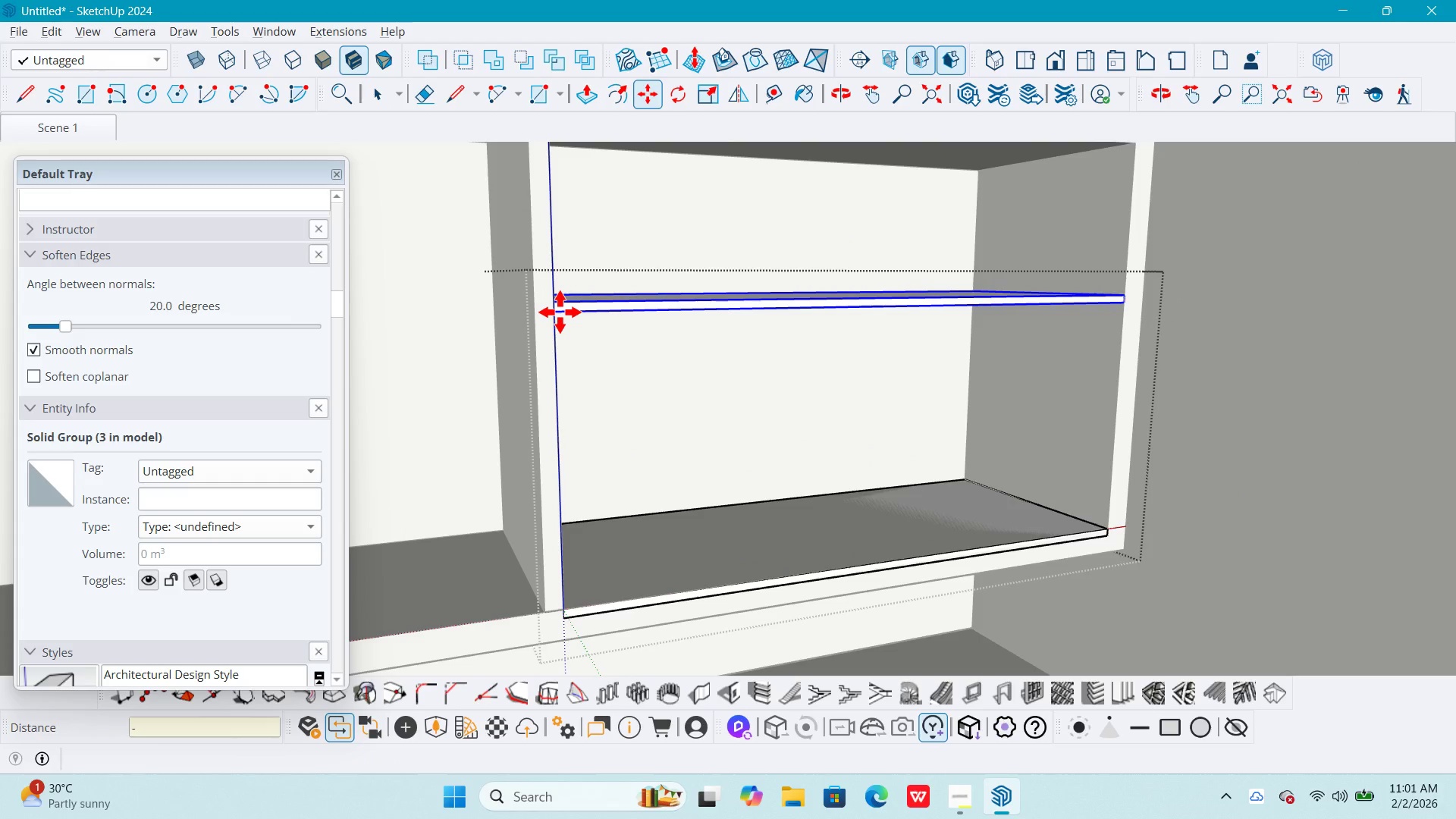 
key(Numpad3)
 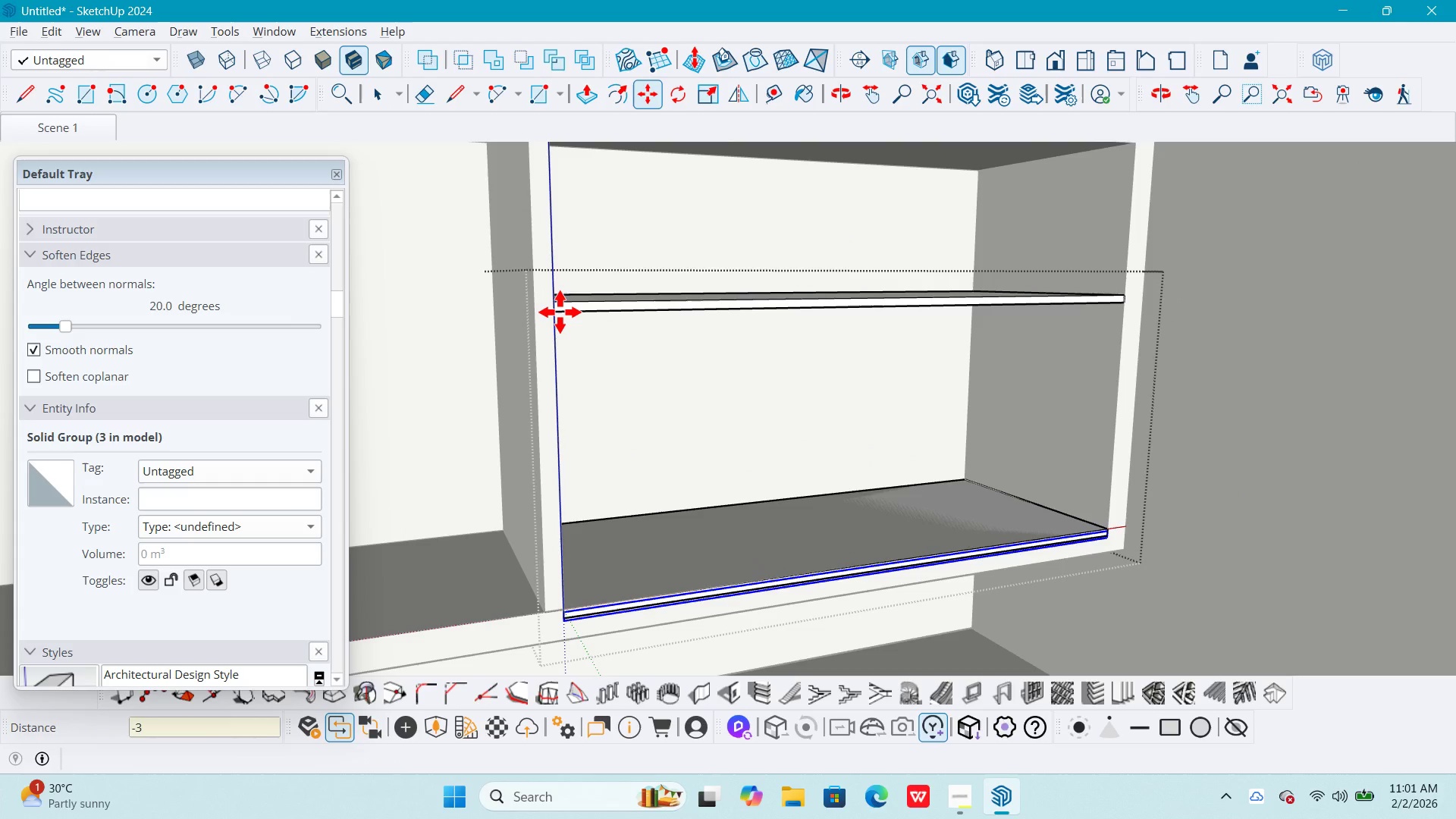 
key(NumpadEnter)
 